 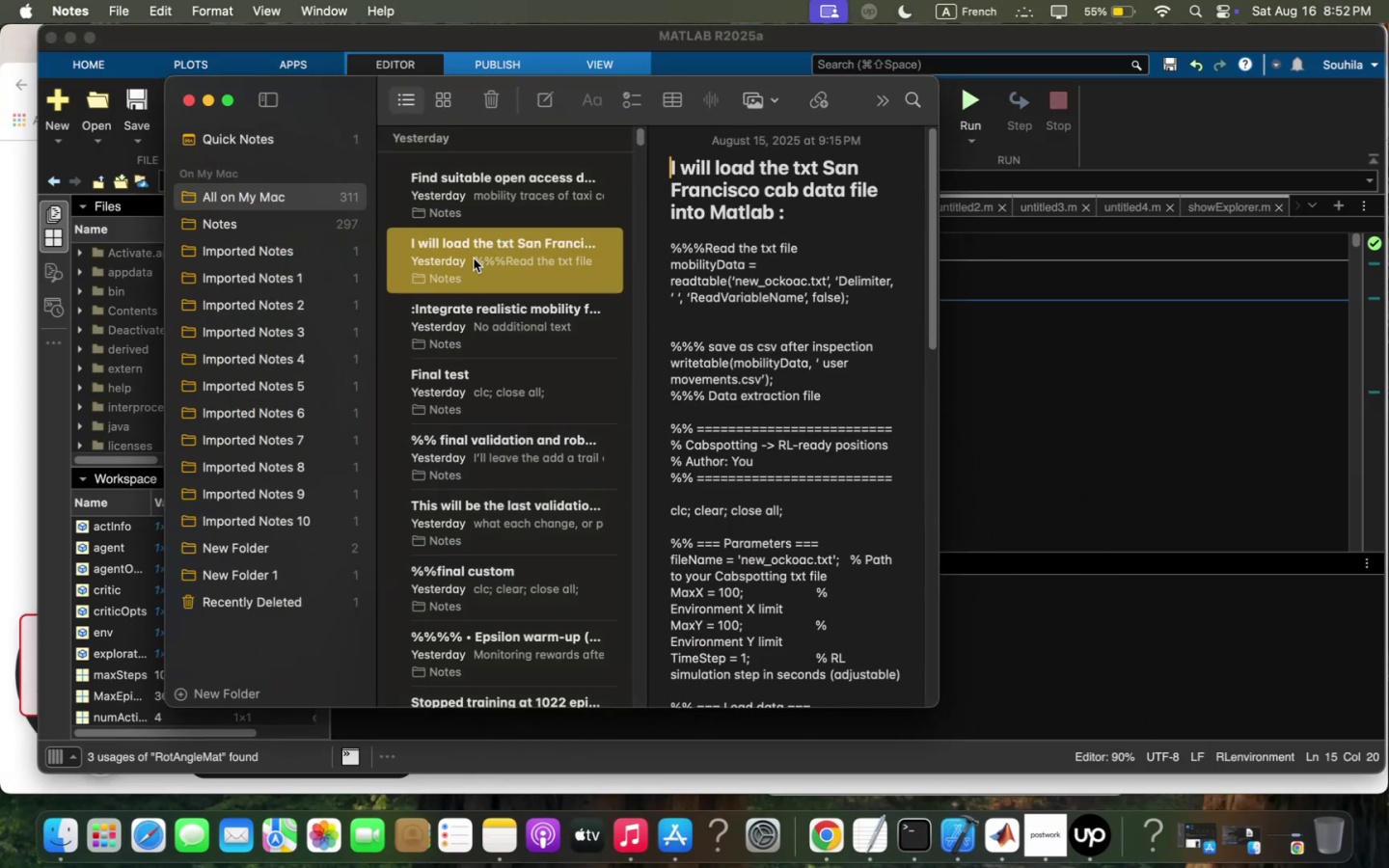 
left_click([475, 203])
 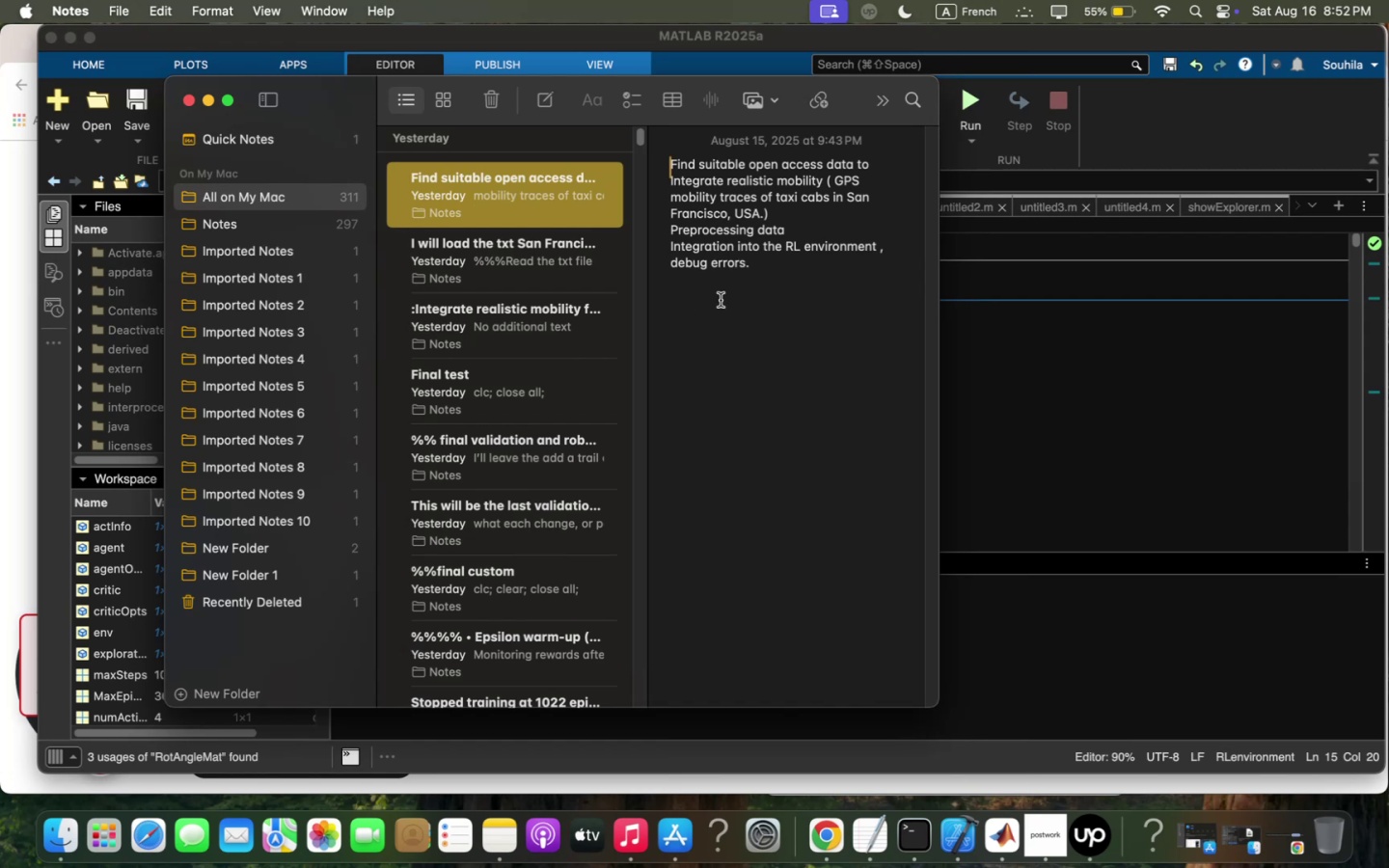 
left_click_drag(start_coordinate=[796, 278], to_coordinate=[546, 116])
 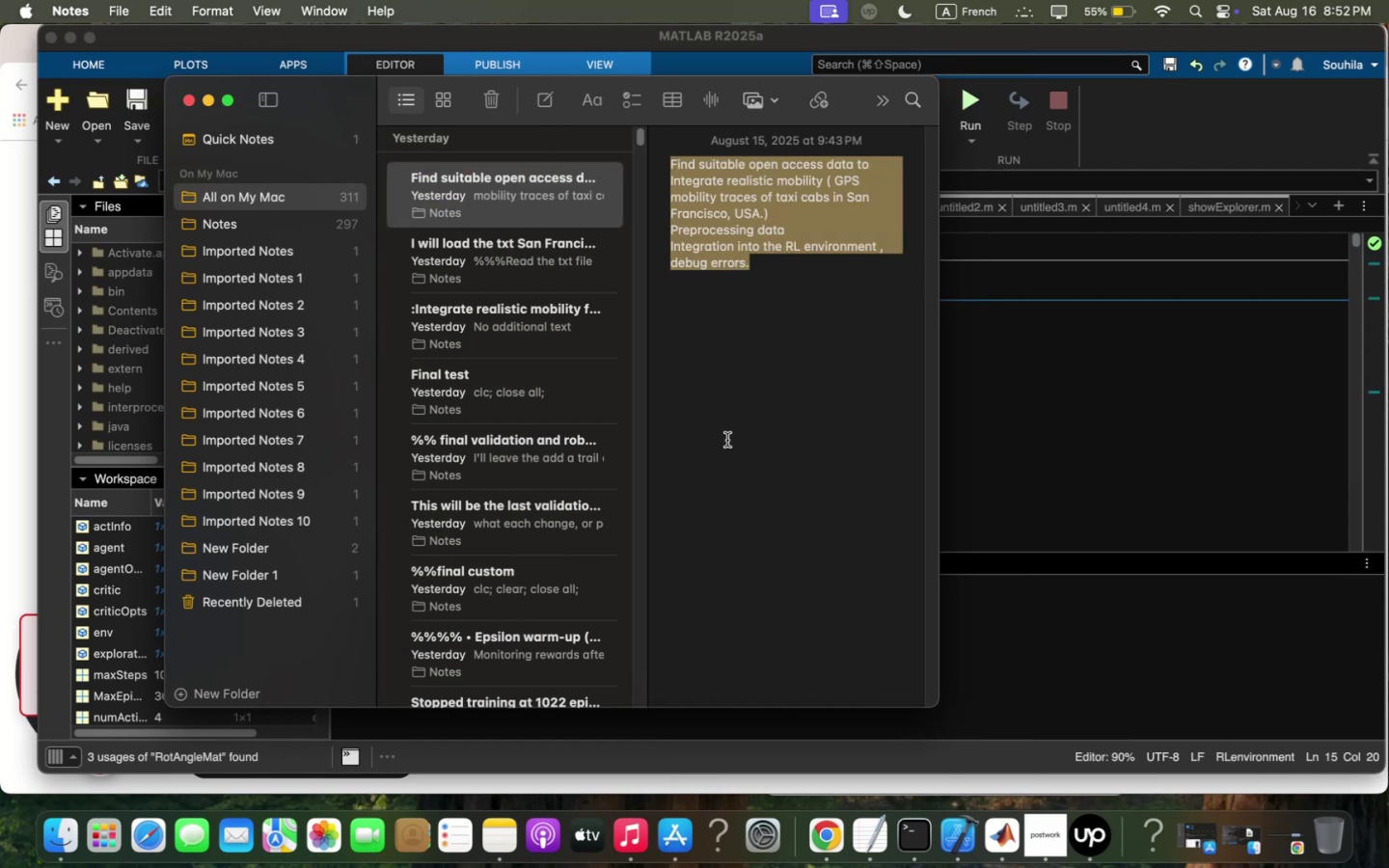 
left_click([727, 440])
 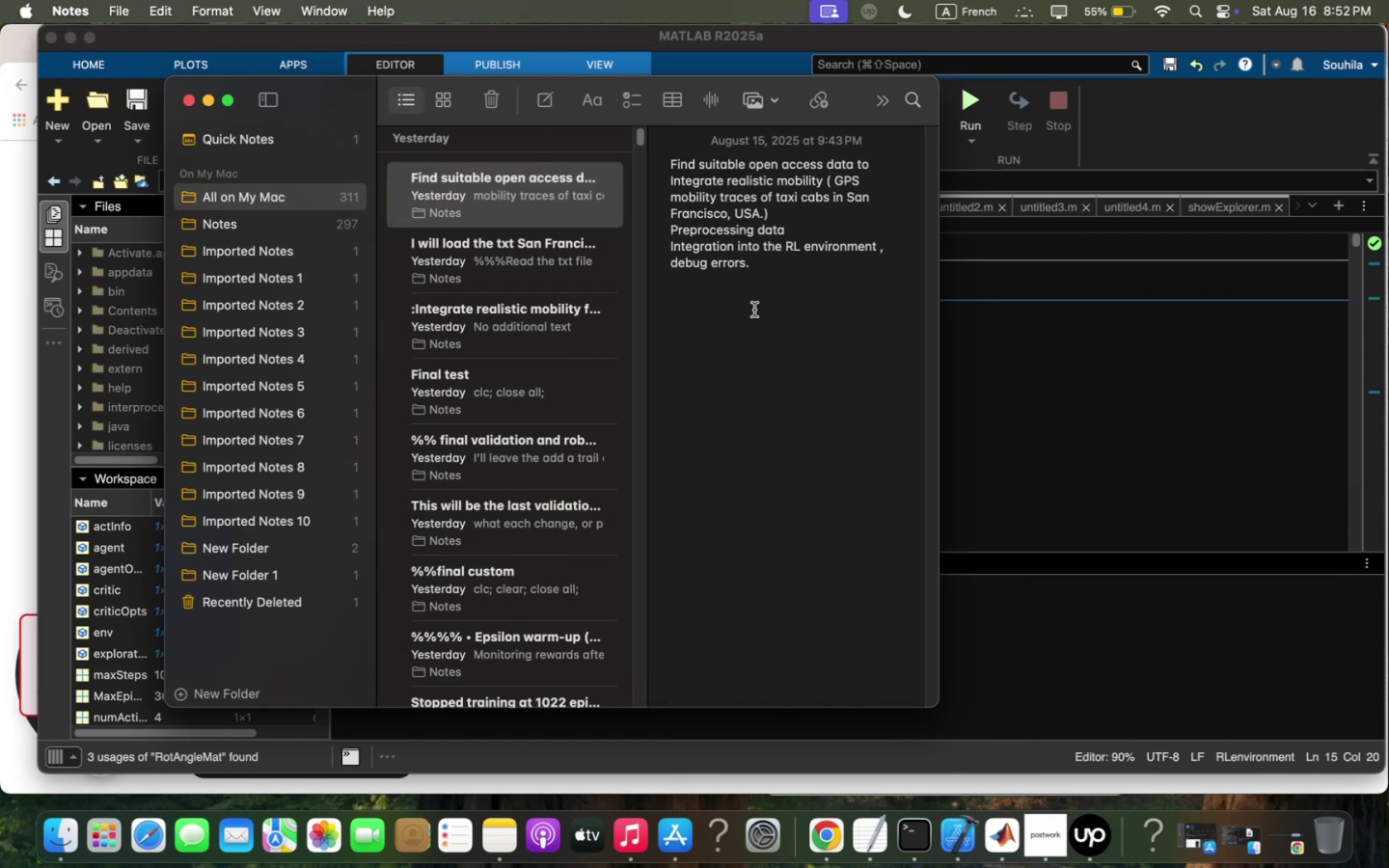 
key(Enter)
 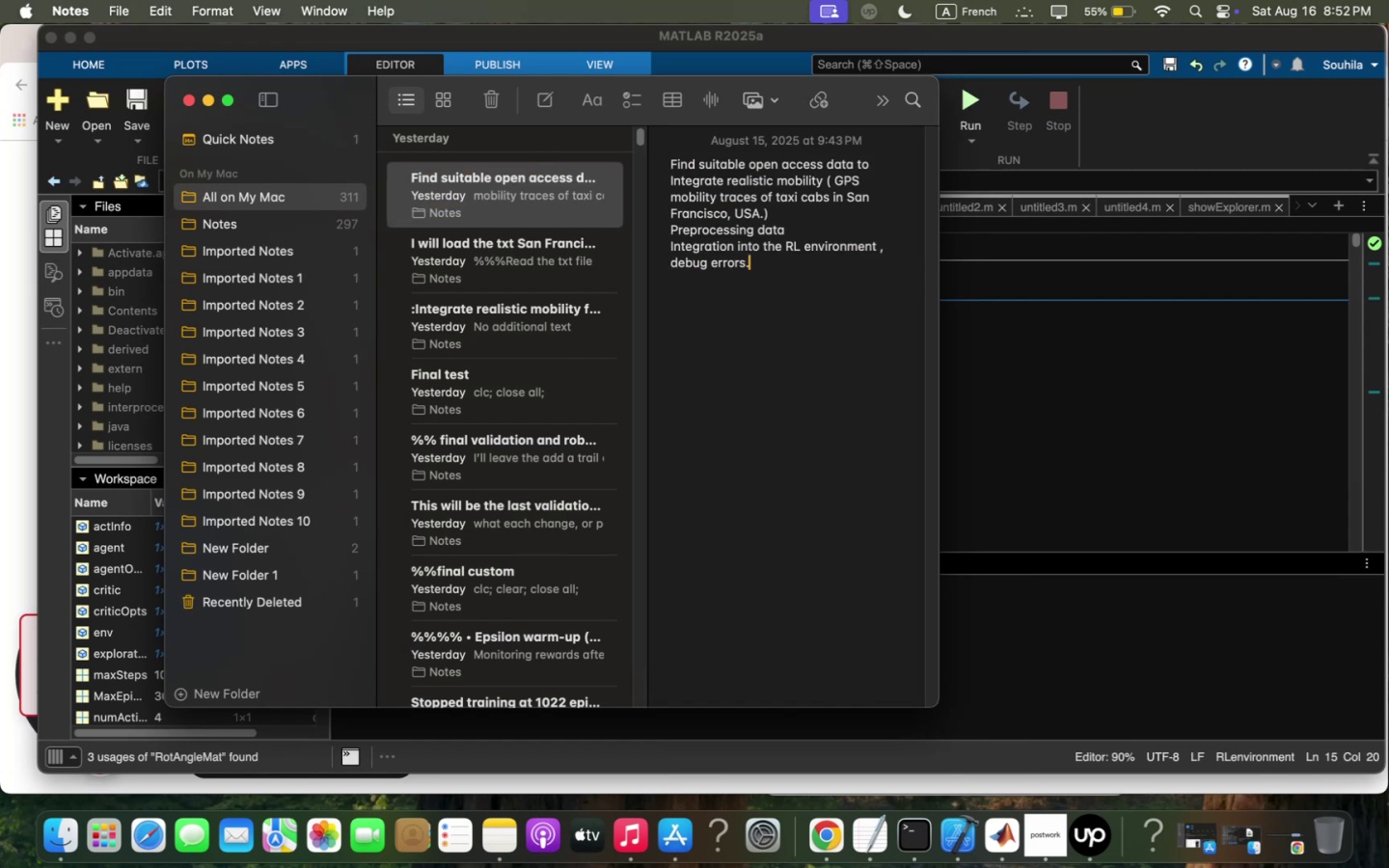 
key(Enter)
 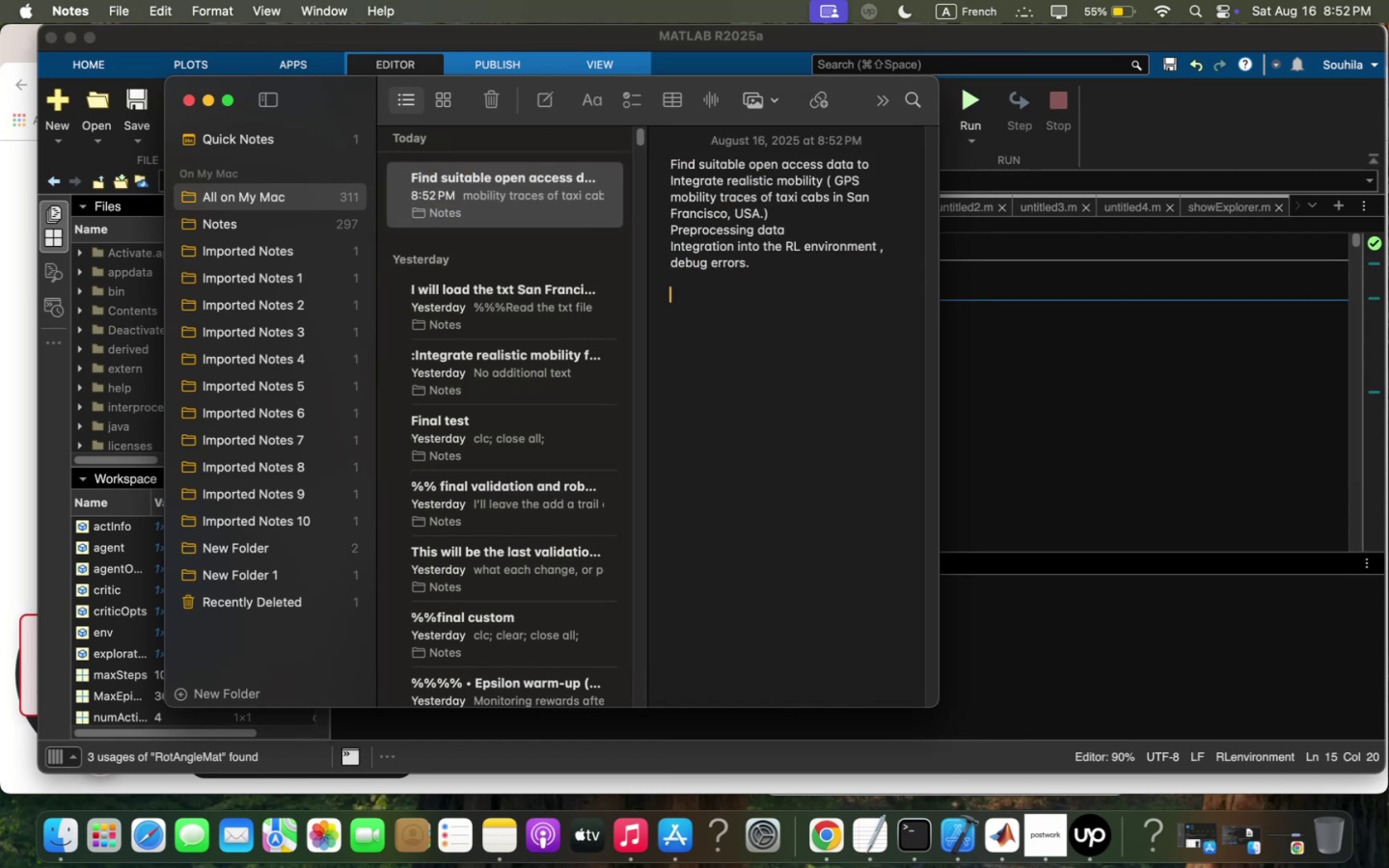 
type(Tr)
key(Backspace)
key(Backspace)
type(Debug )
key(Backspace)
key(Backspace)
key(Backspace)
key(Backspace)
key(Backspace)
key(Backspace)
type(Finql tzeeks qnd db)
key(Backspace)
type(eu)
key(Backspace)
type(bugging to trqin using open qce)
key(Backspace)
type(cess dqtq)
 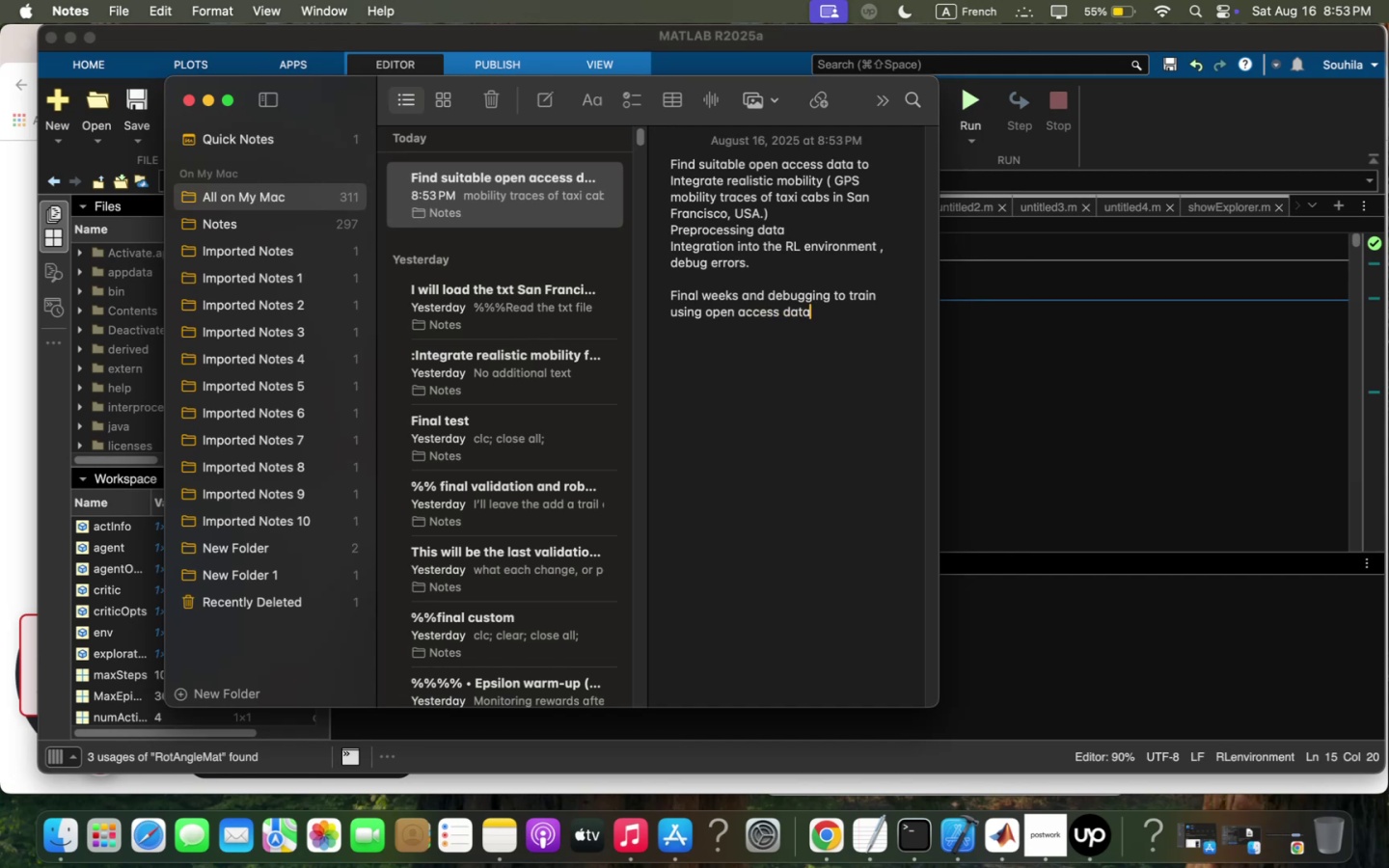 
left_click([1179, 660])
 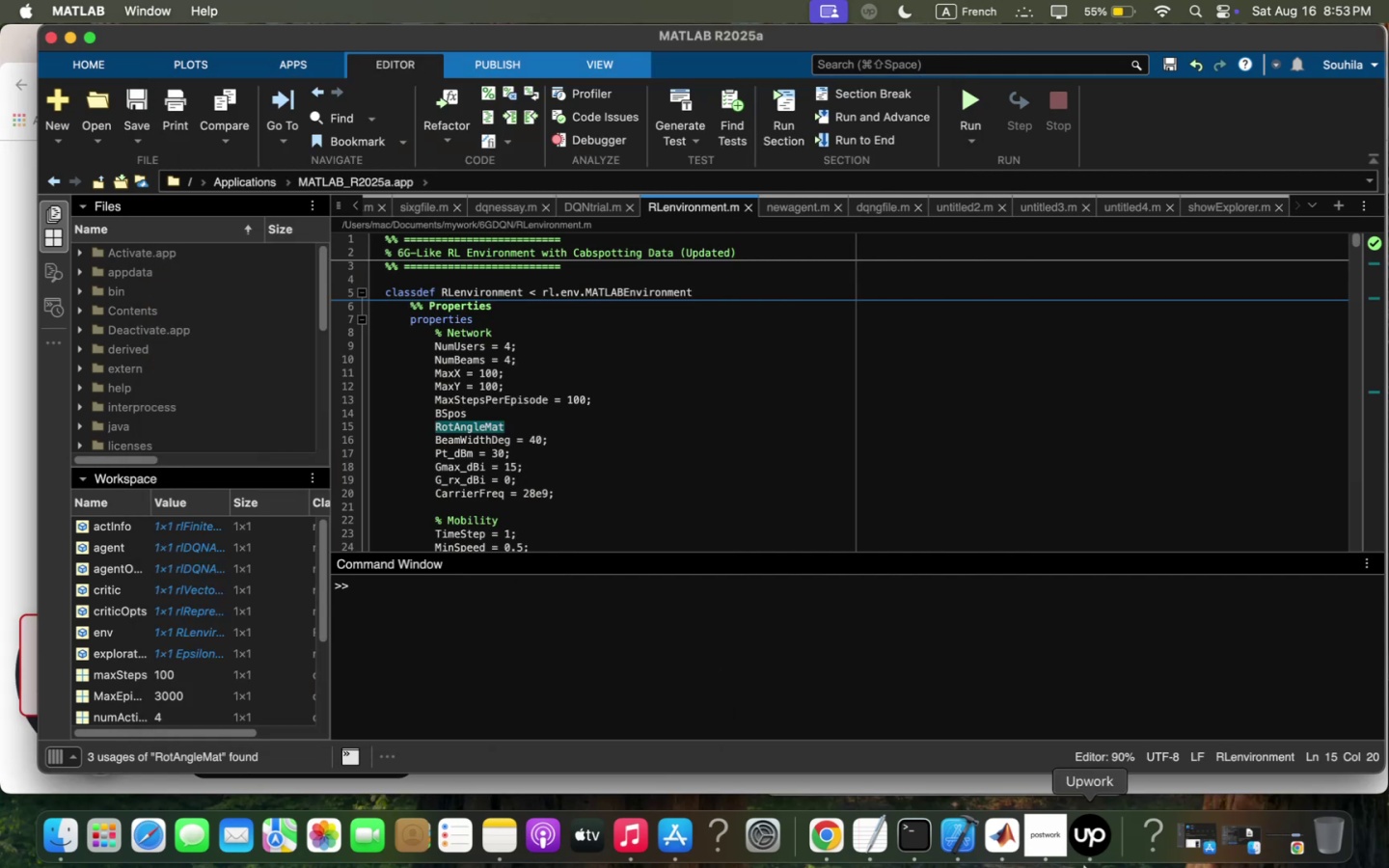 
left_click([1089, 862])
 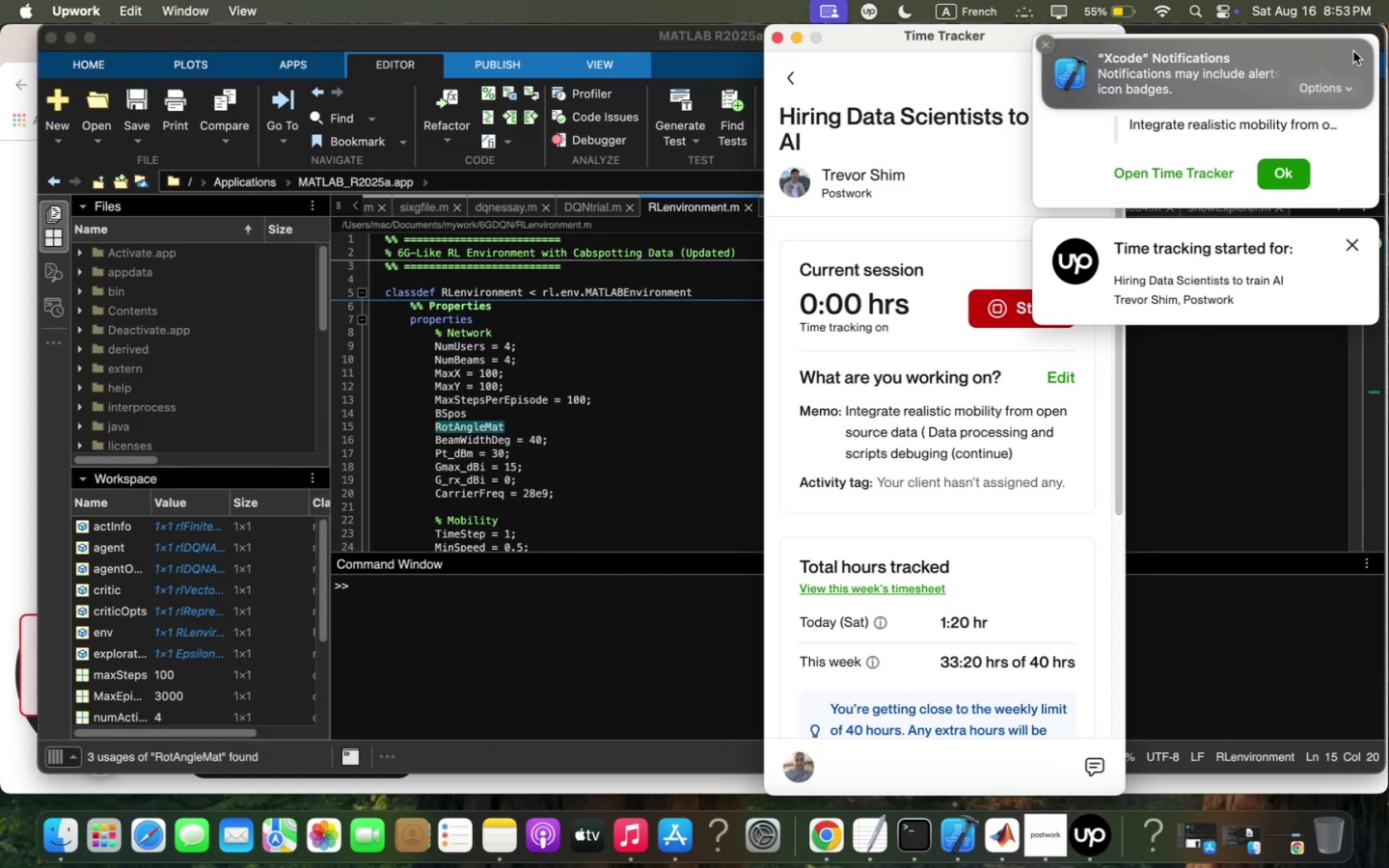 
wait(5.24)
 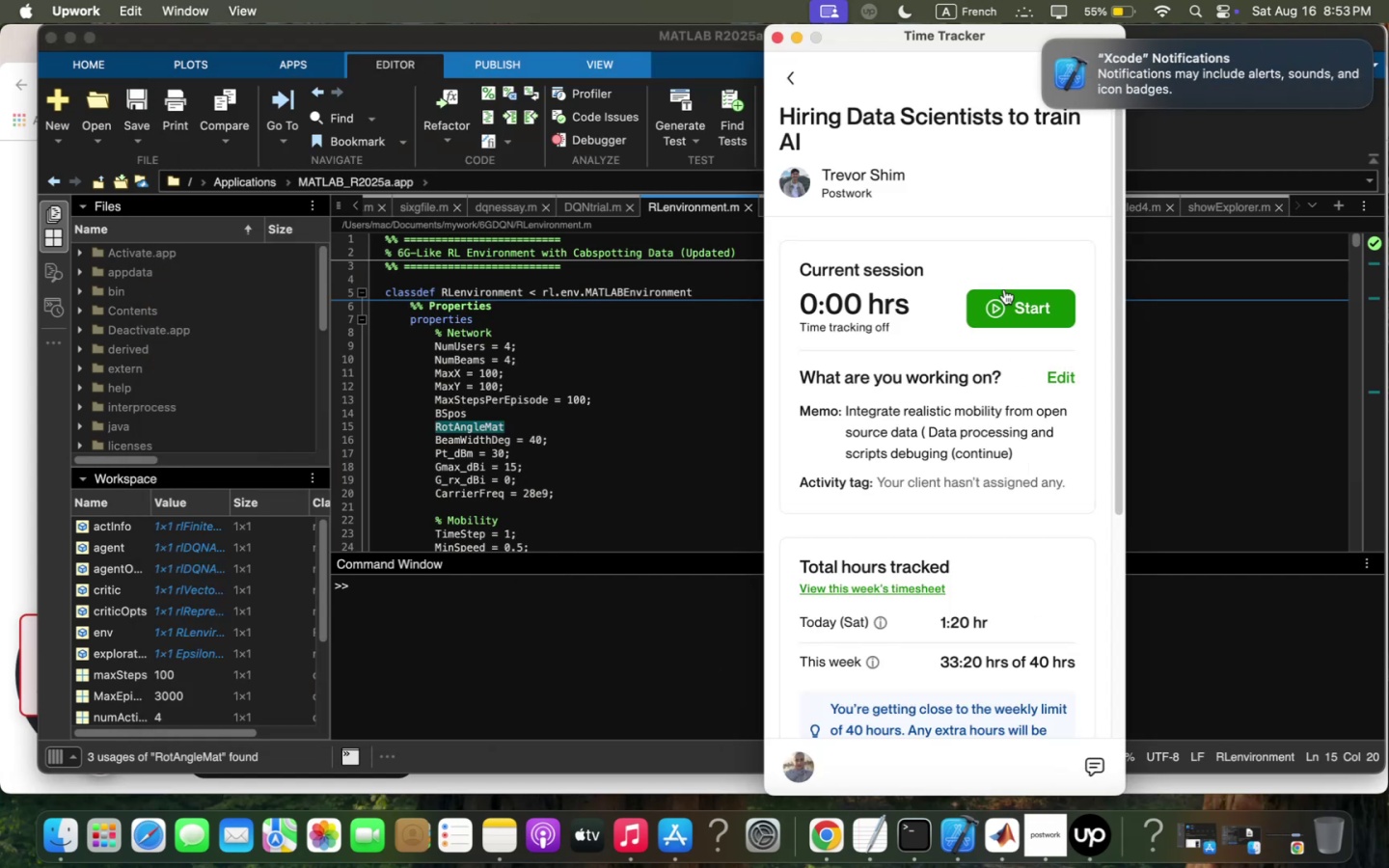 
left_click([1043, 43])
 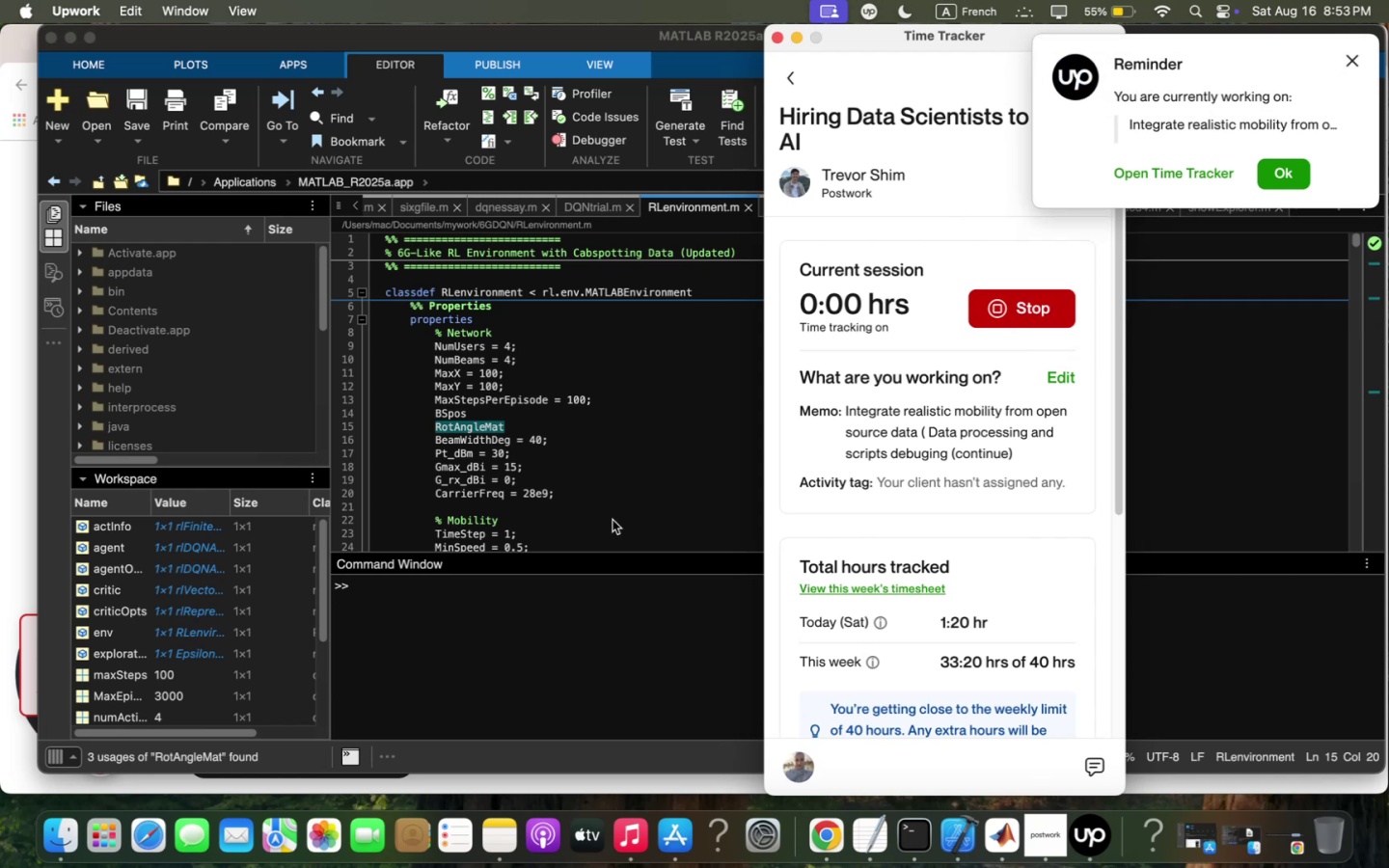 
left_click([613, 506])
 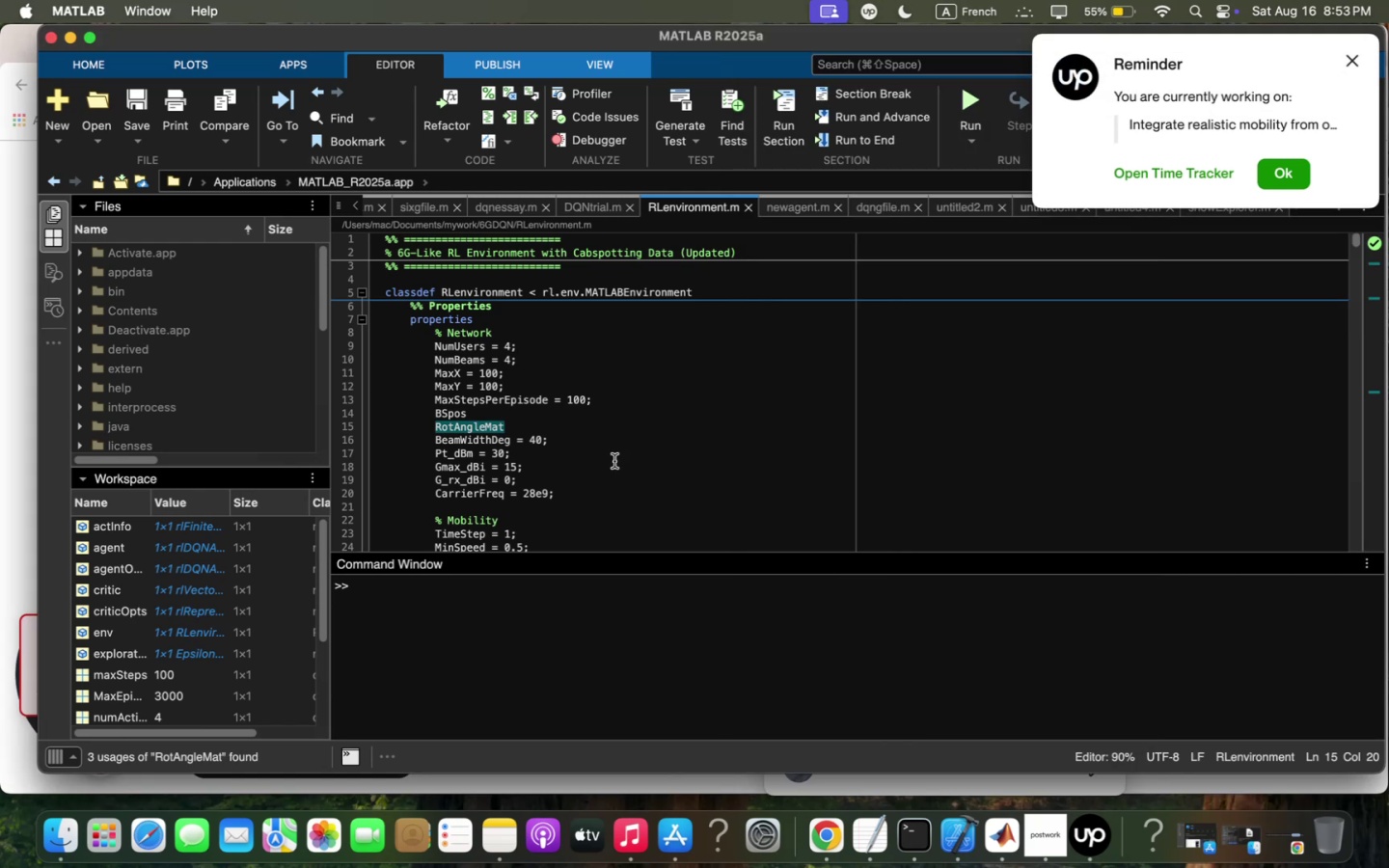 
left_click([615, 451])
 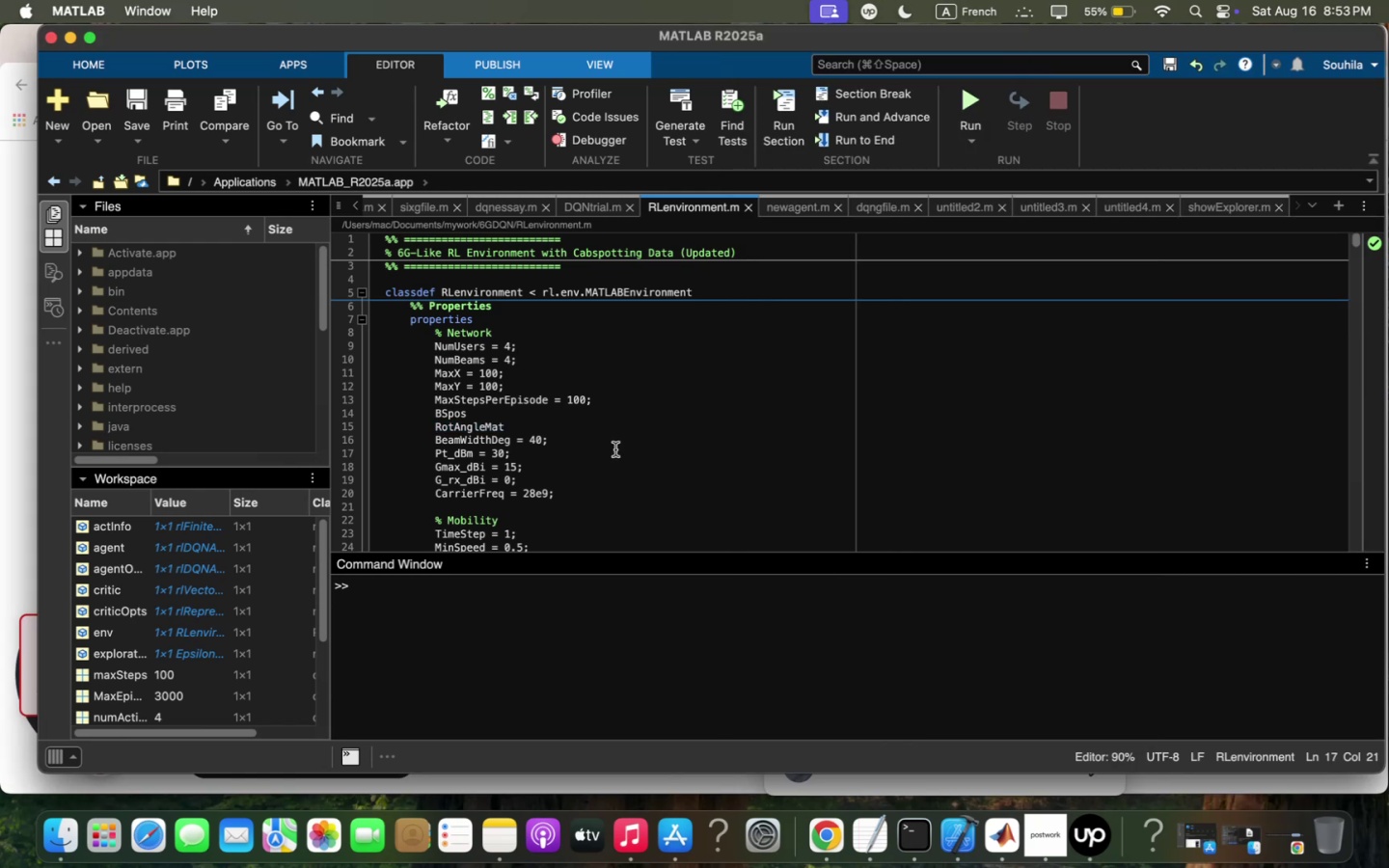 
scroll: coordinate [630, 420], scroll_direction: down, amount: 62.0
 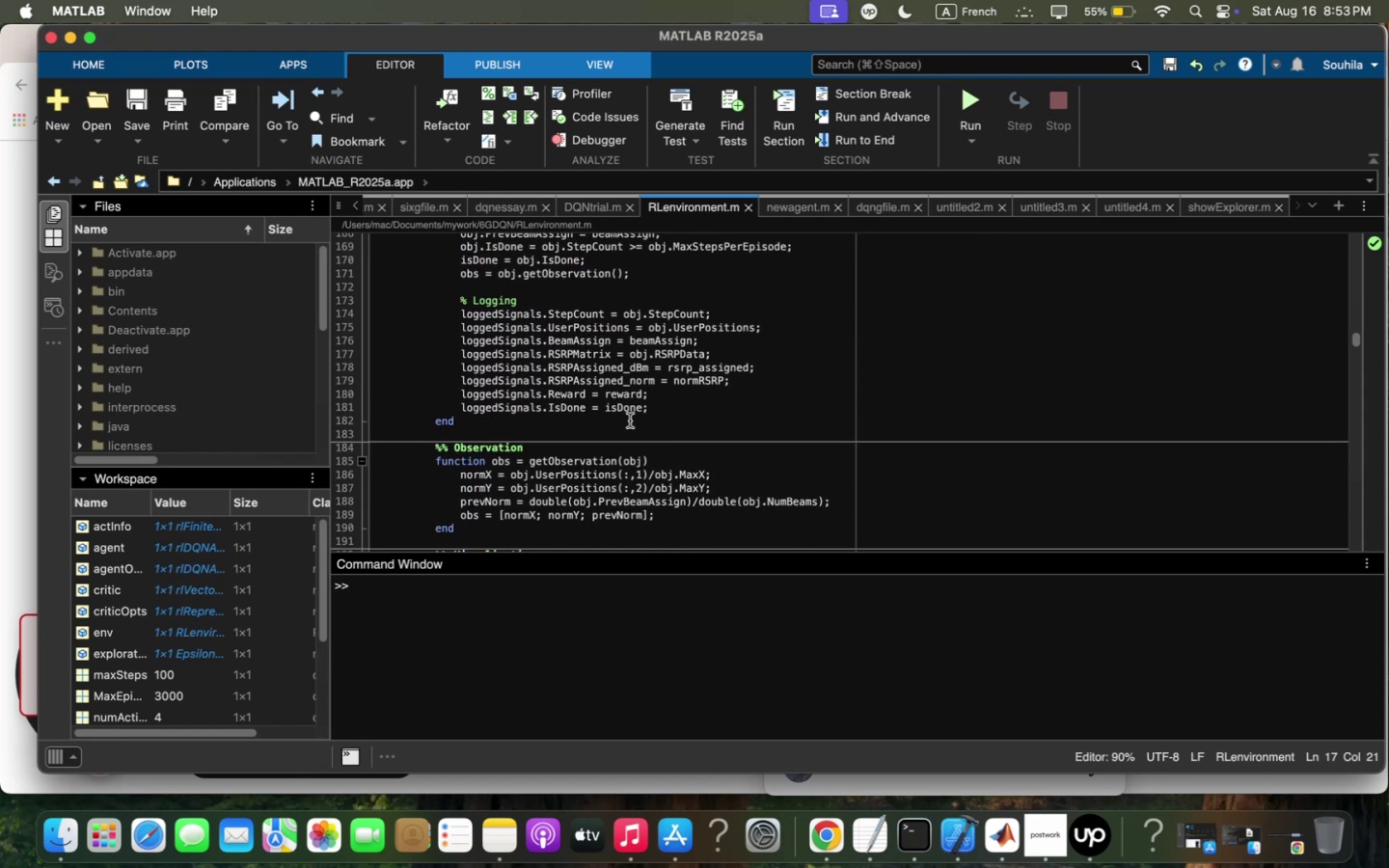 
wait(9.22)
 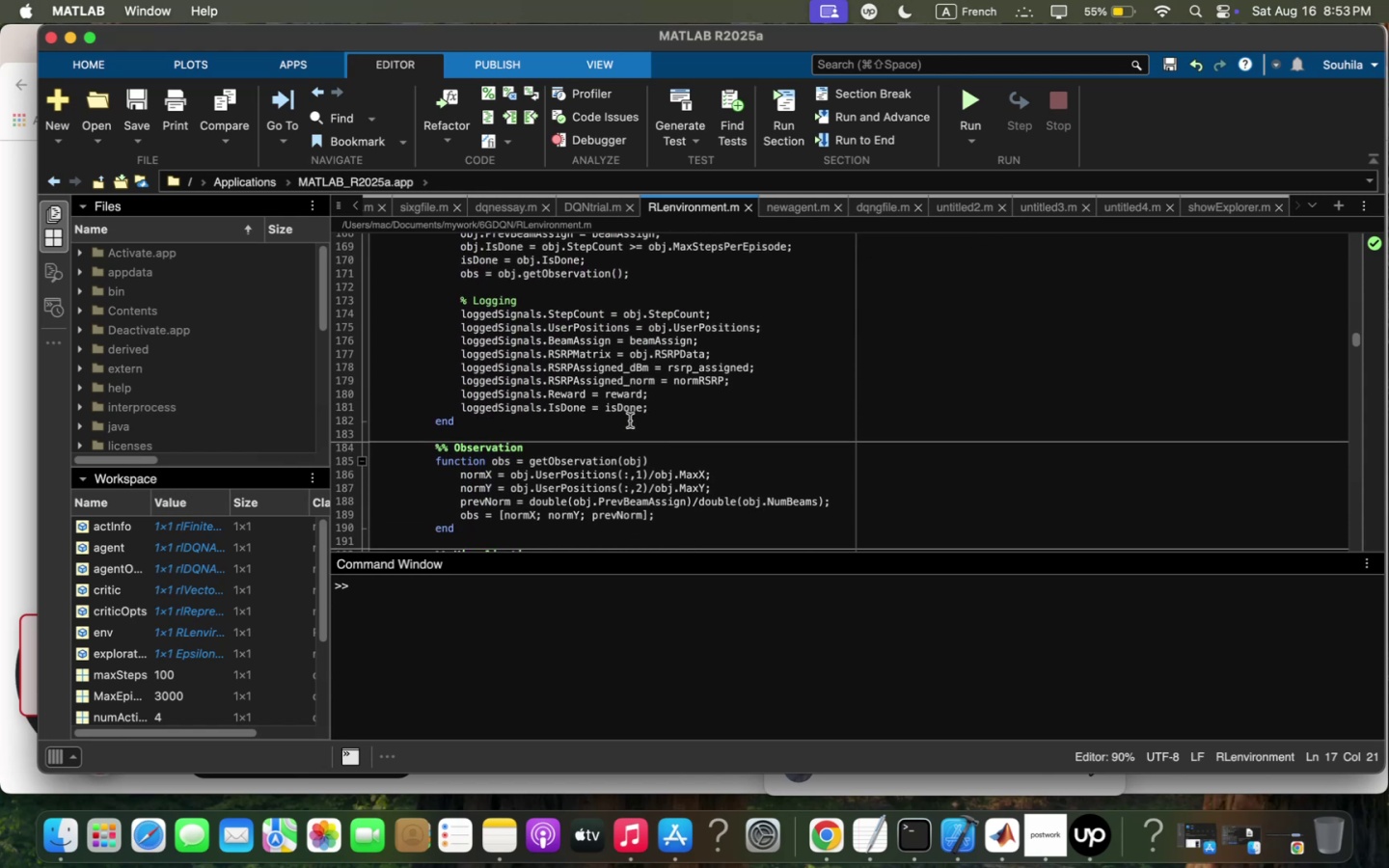 
scroll: coordinate [623, 395], scroll_direction: down, amount: 31.0
 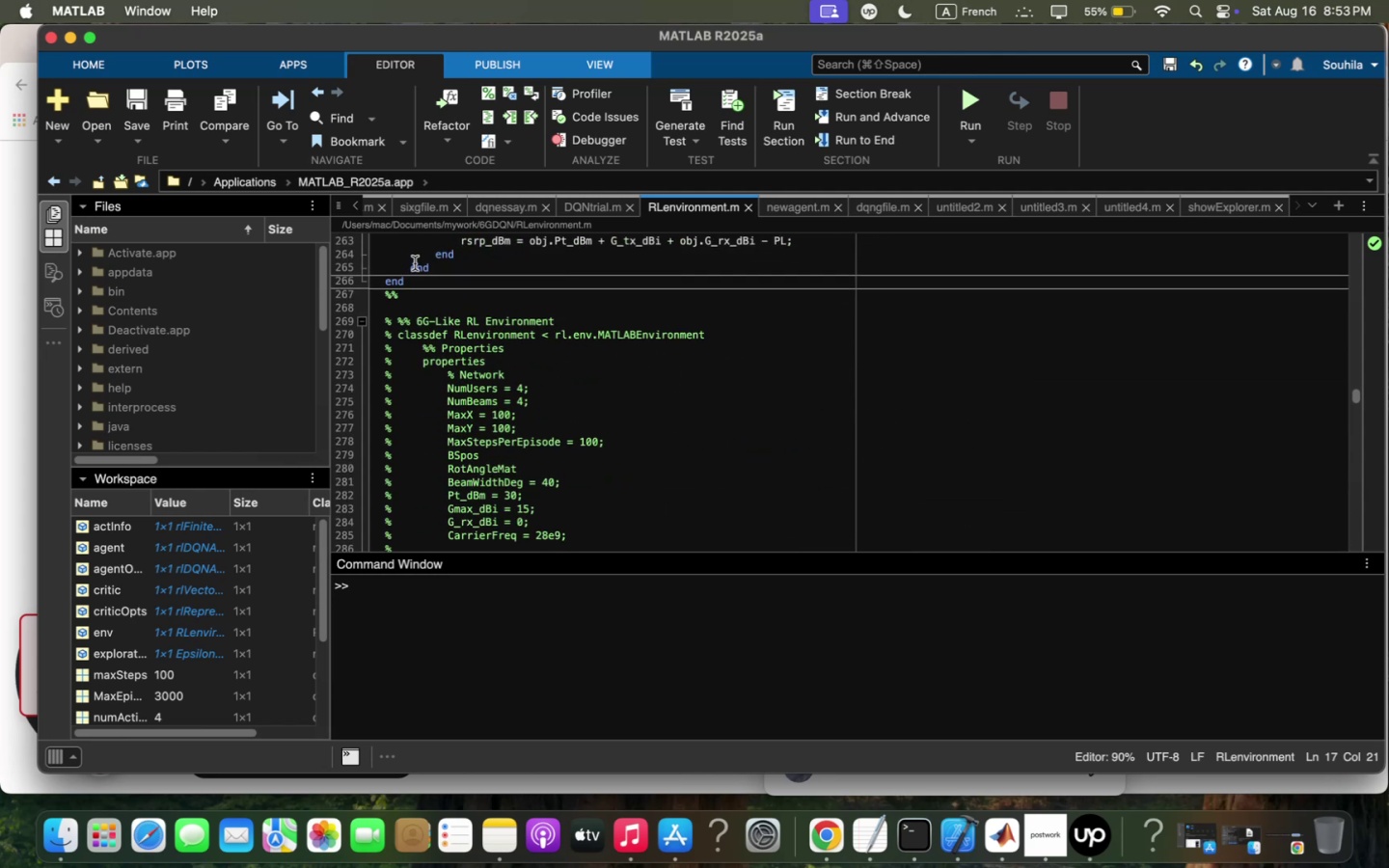 
left_click_drag(start_coordinate=[415, 284], to_coordinate=[355, 64])
 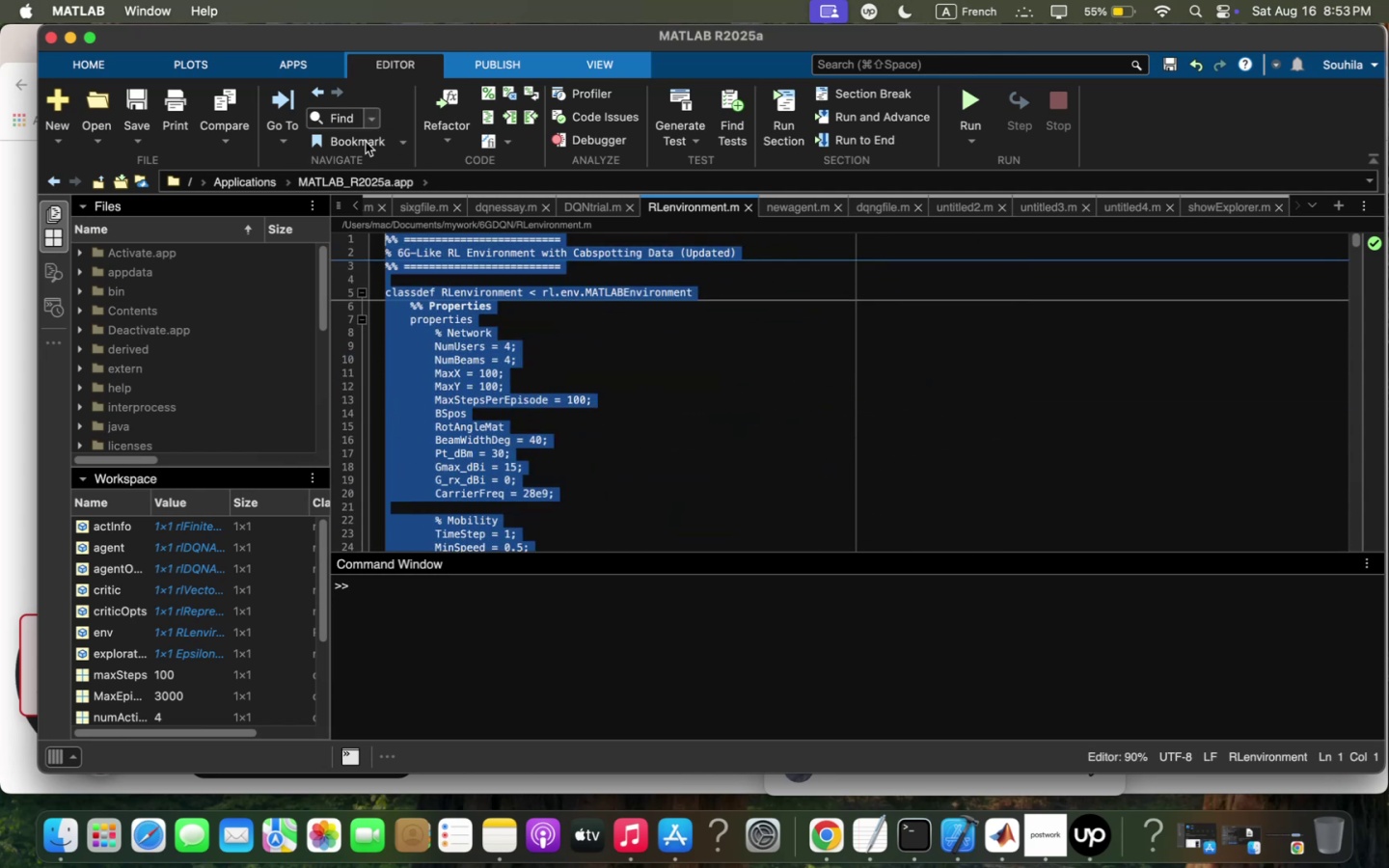 
key(Meta+C)
 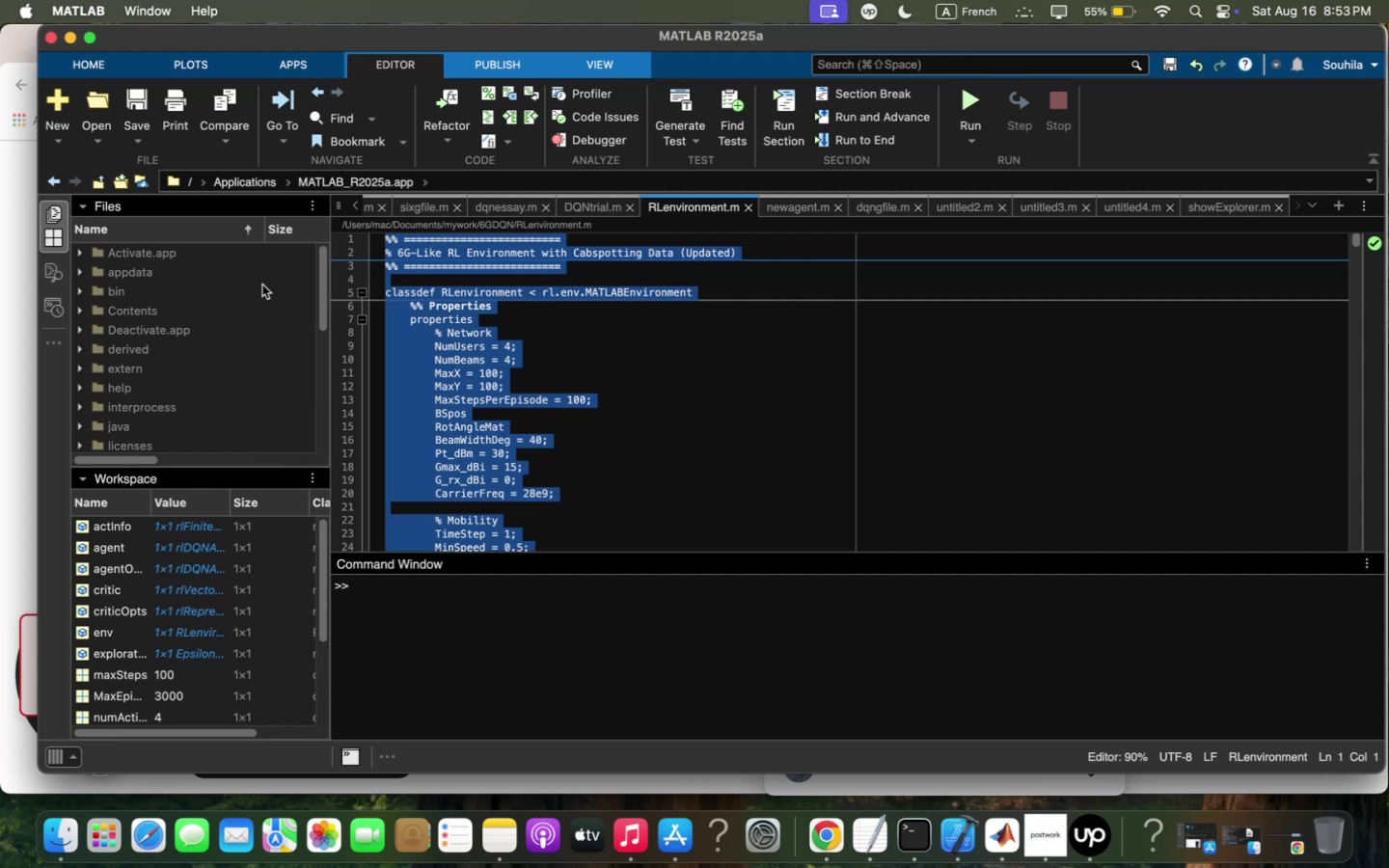 
wait(5.79)
 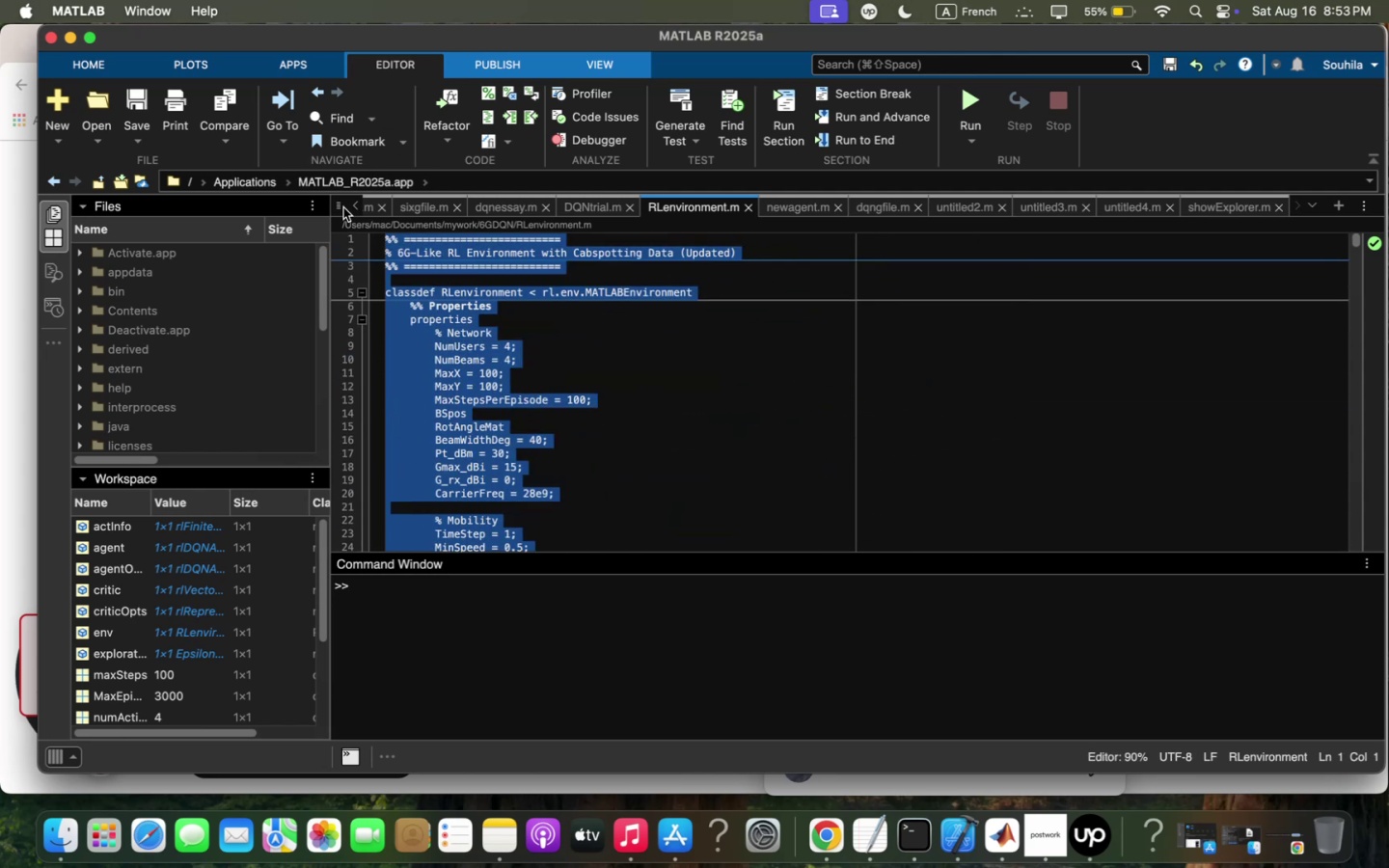 
key(Meta+C)
 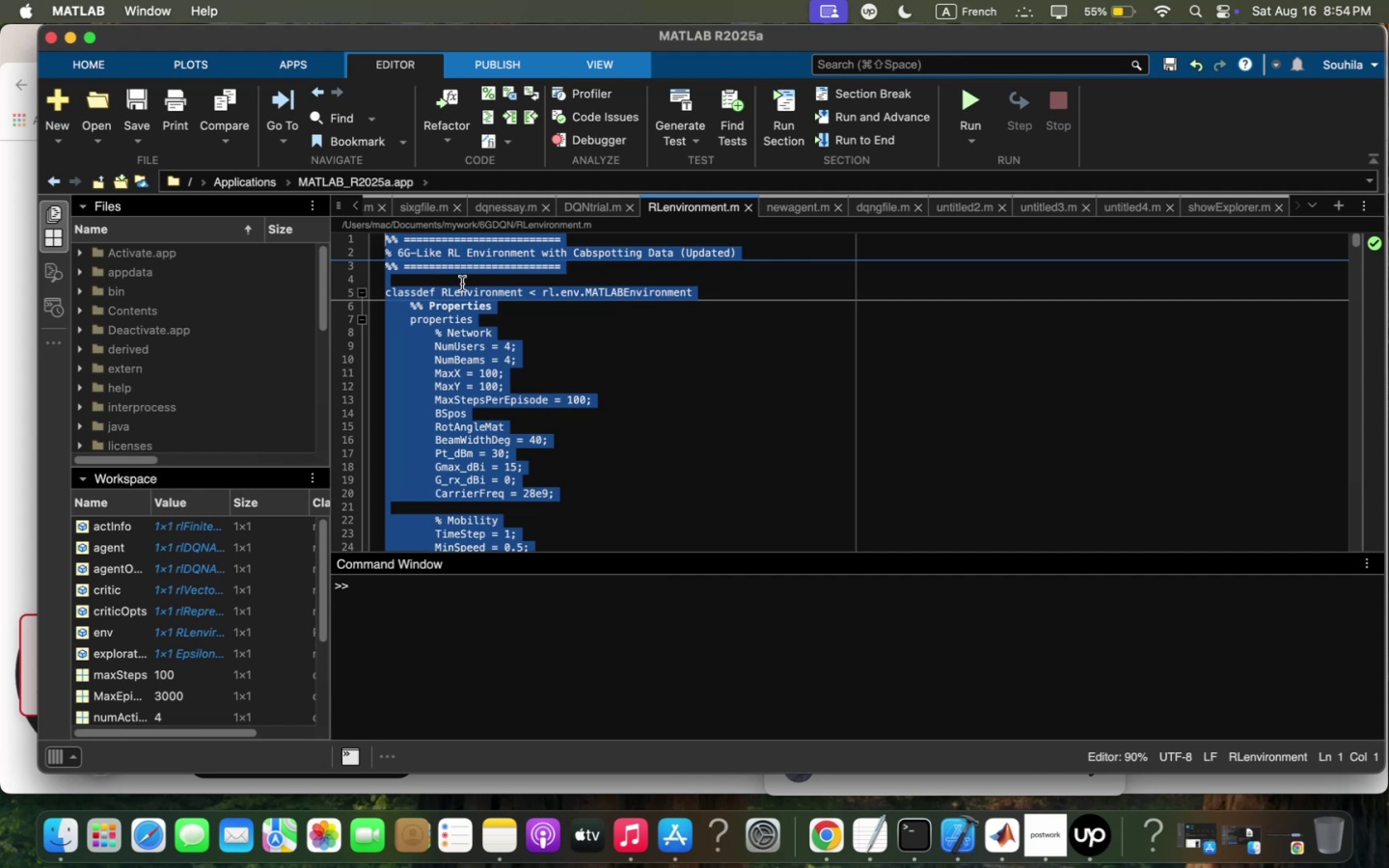 
wait(37.58)
 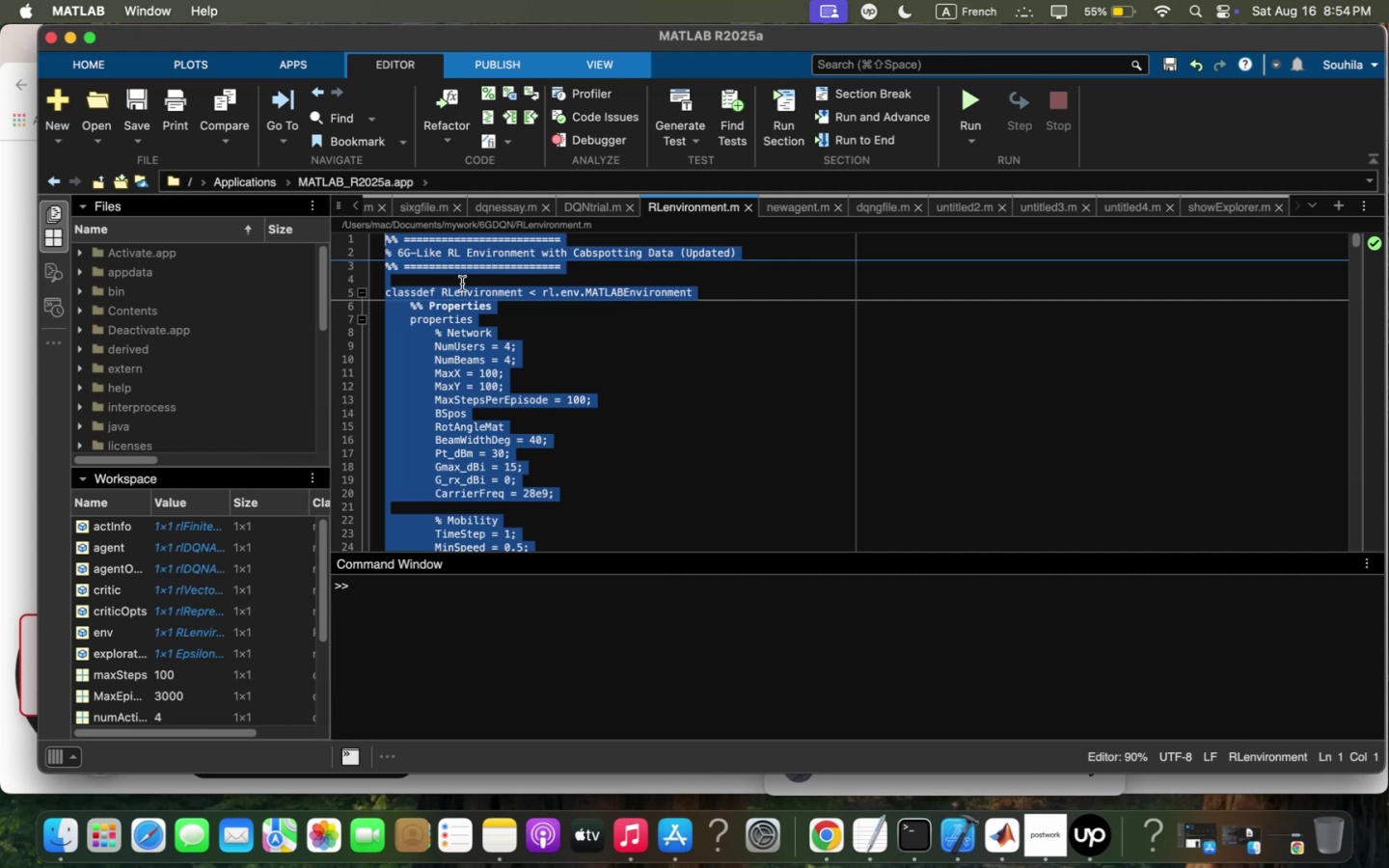 
scroll: coordinate [824, 473], scroll_direction: up, amount: 23.0
 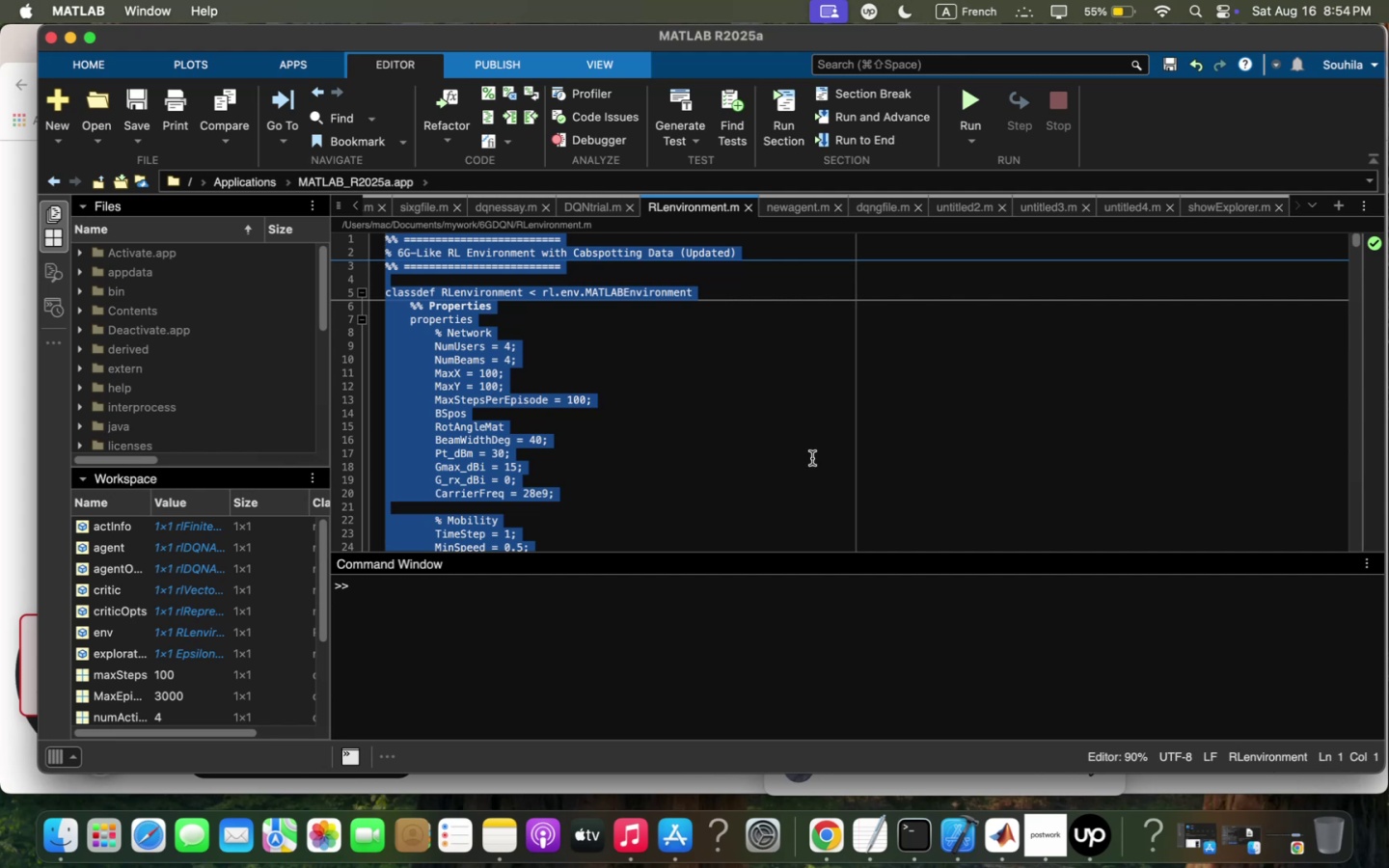 
scroll: coordinate [793, 449], scroll_direction: down, amount: 82.0
 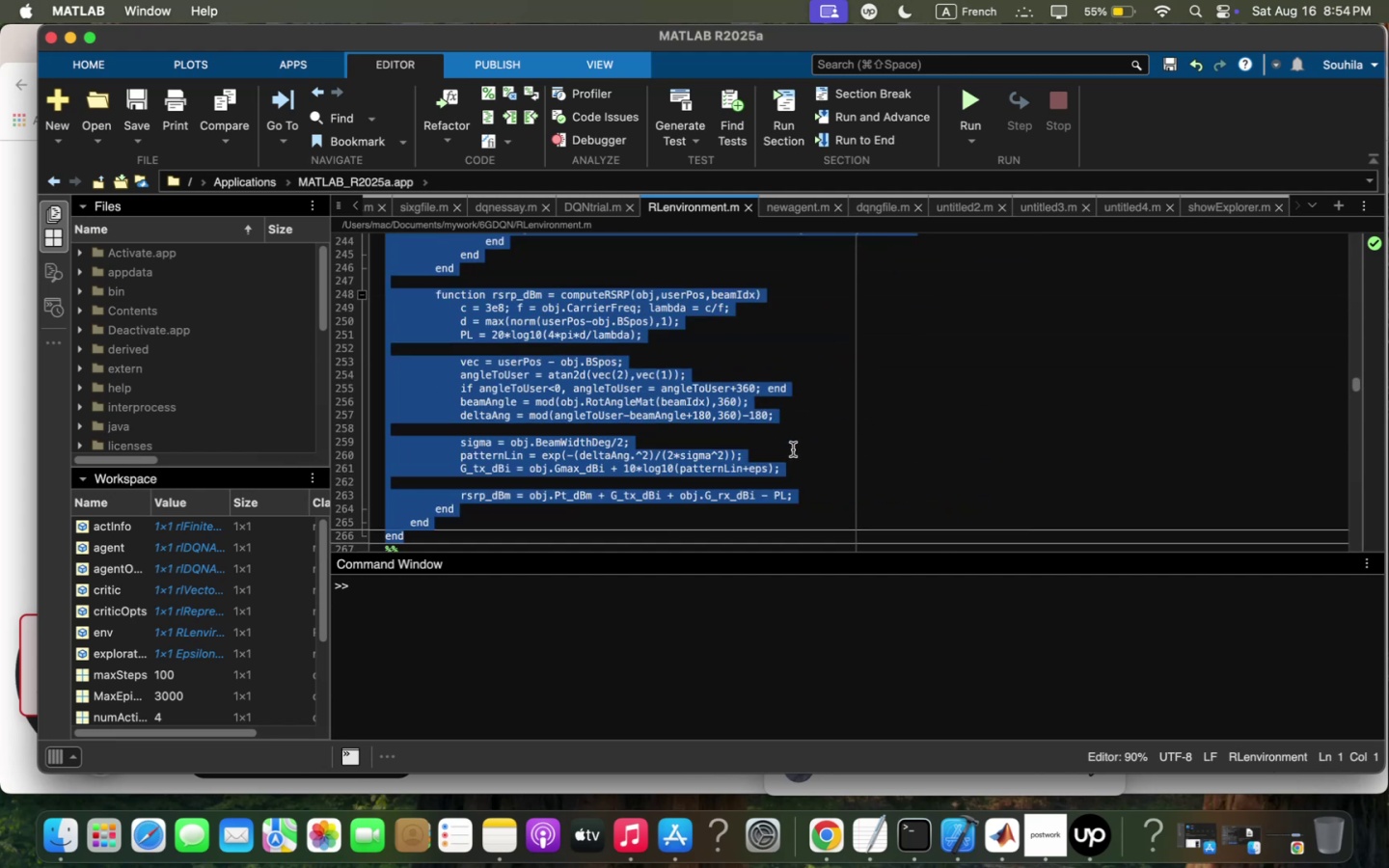 
key(Meta+C)
 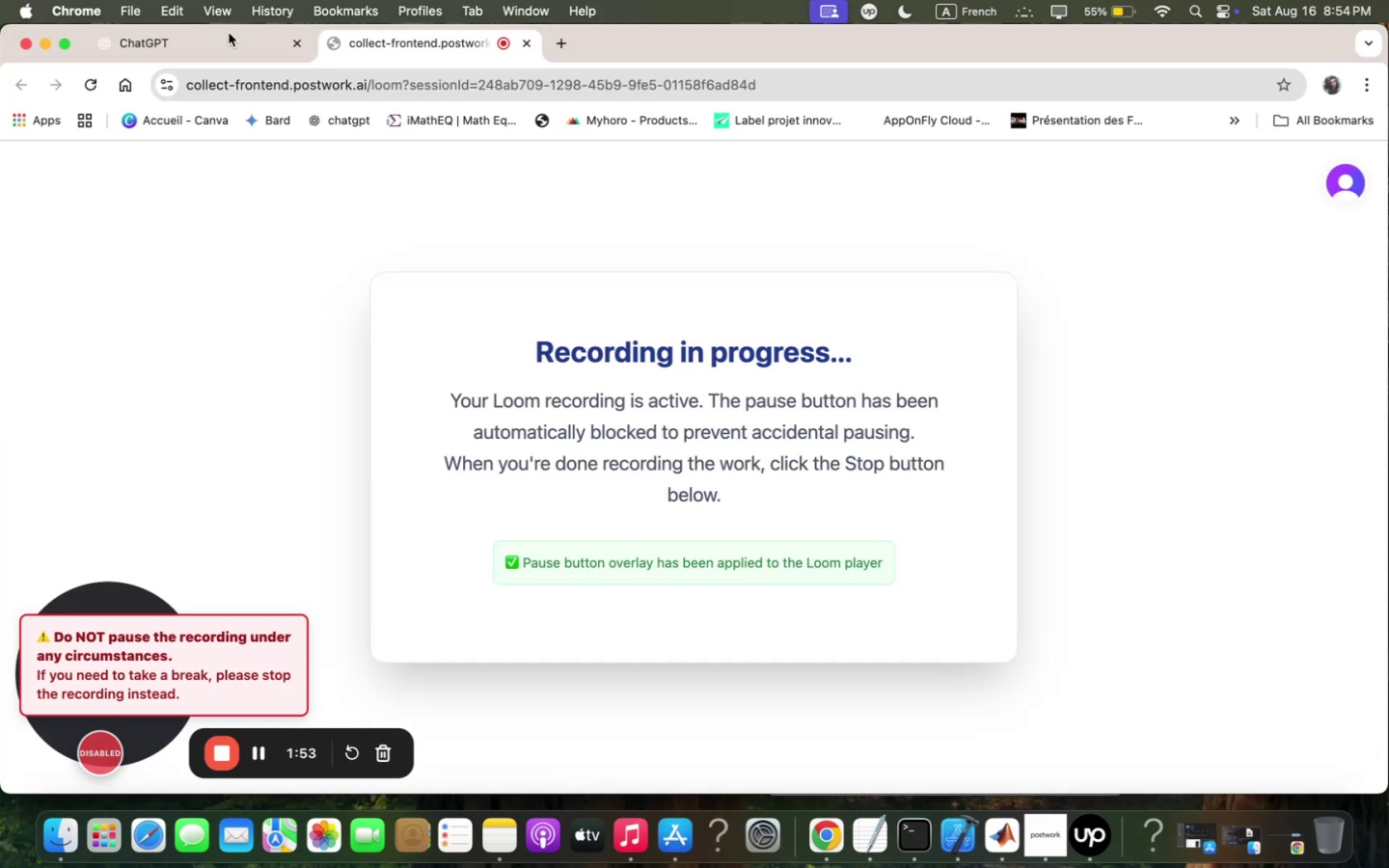 
left_click([168, 79])
 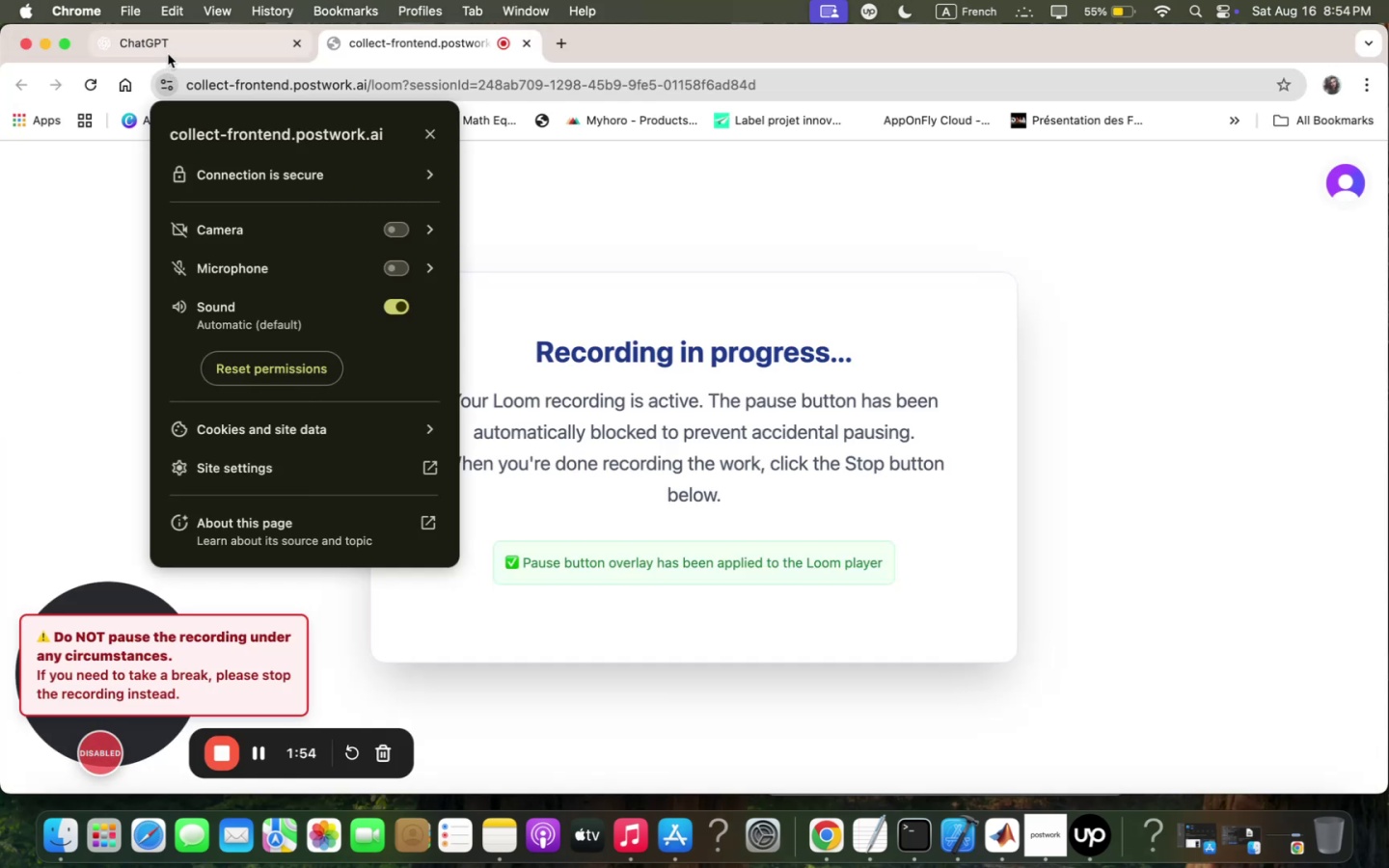 
left_click([168, 54])
 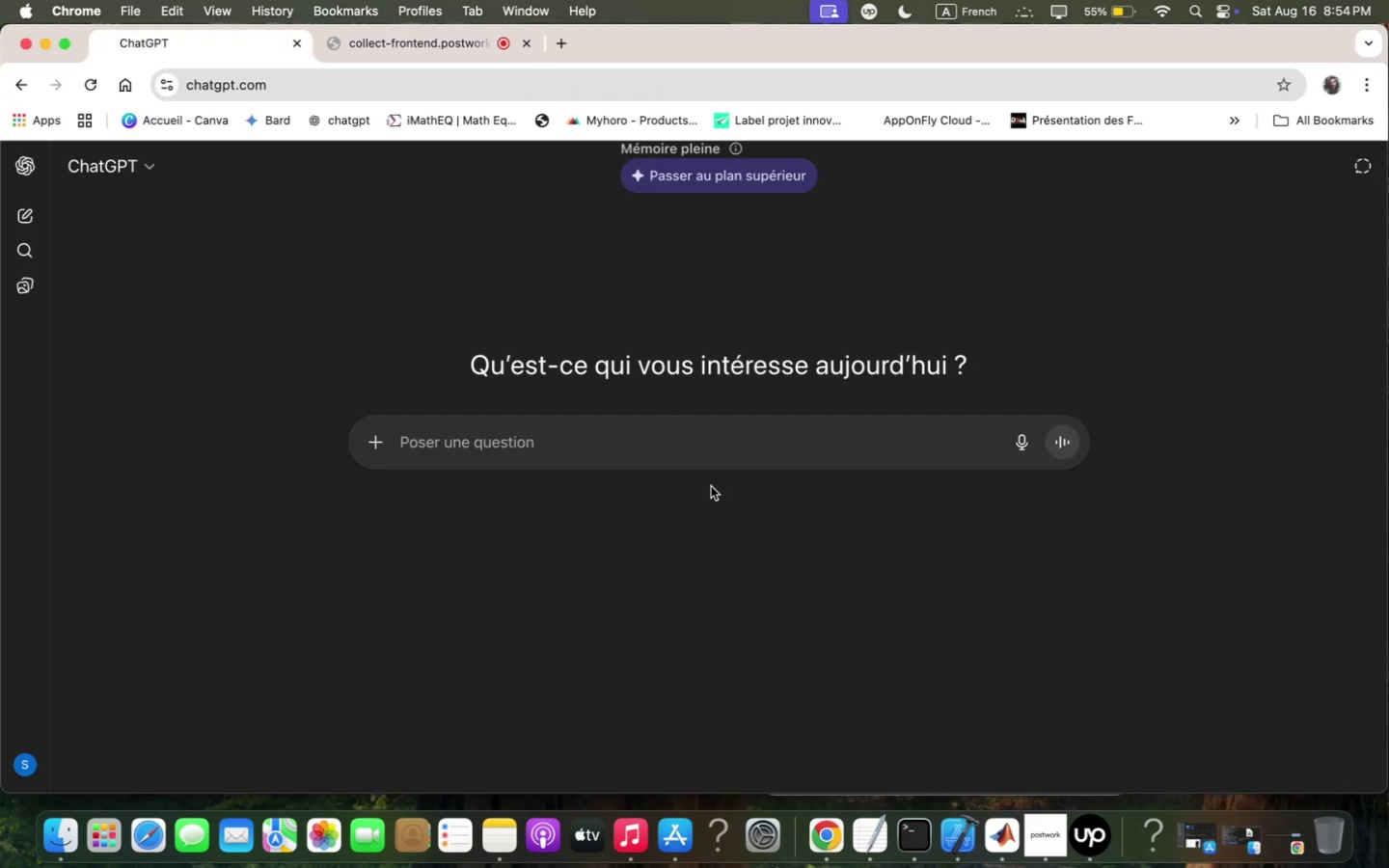 
key(Meta+CommandLeft)
 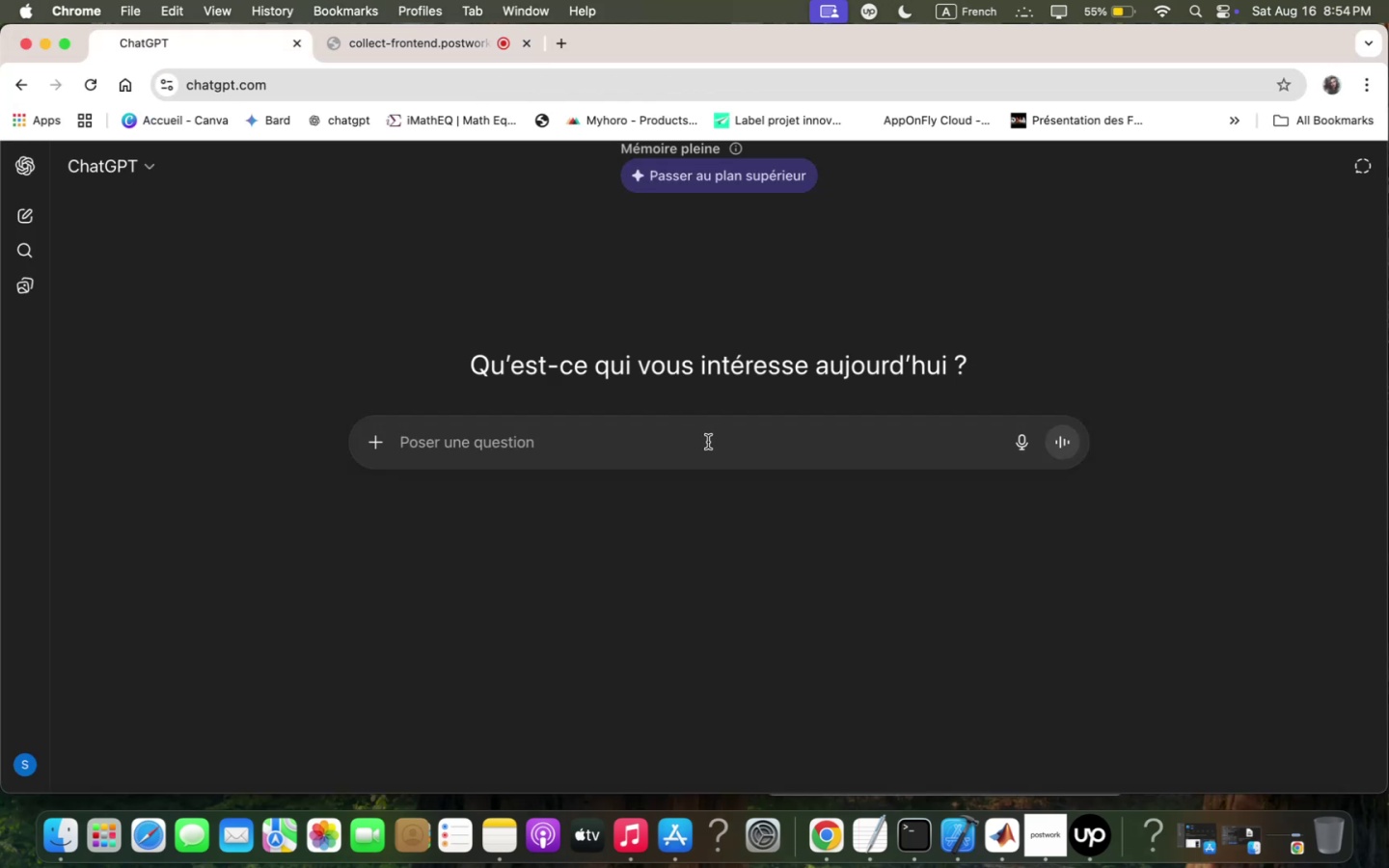 
key(Meta+V)
 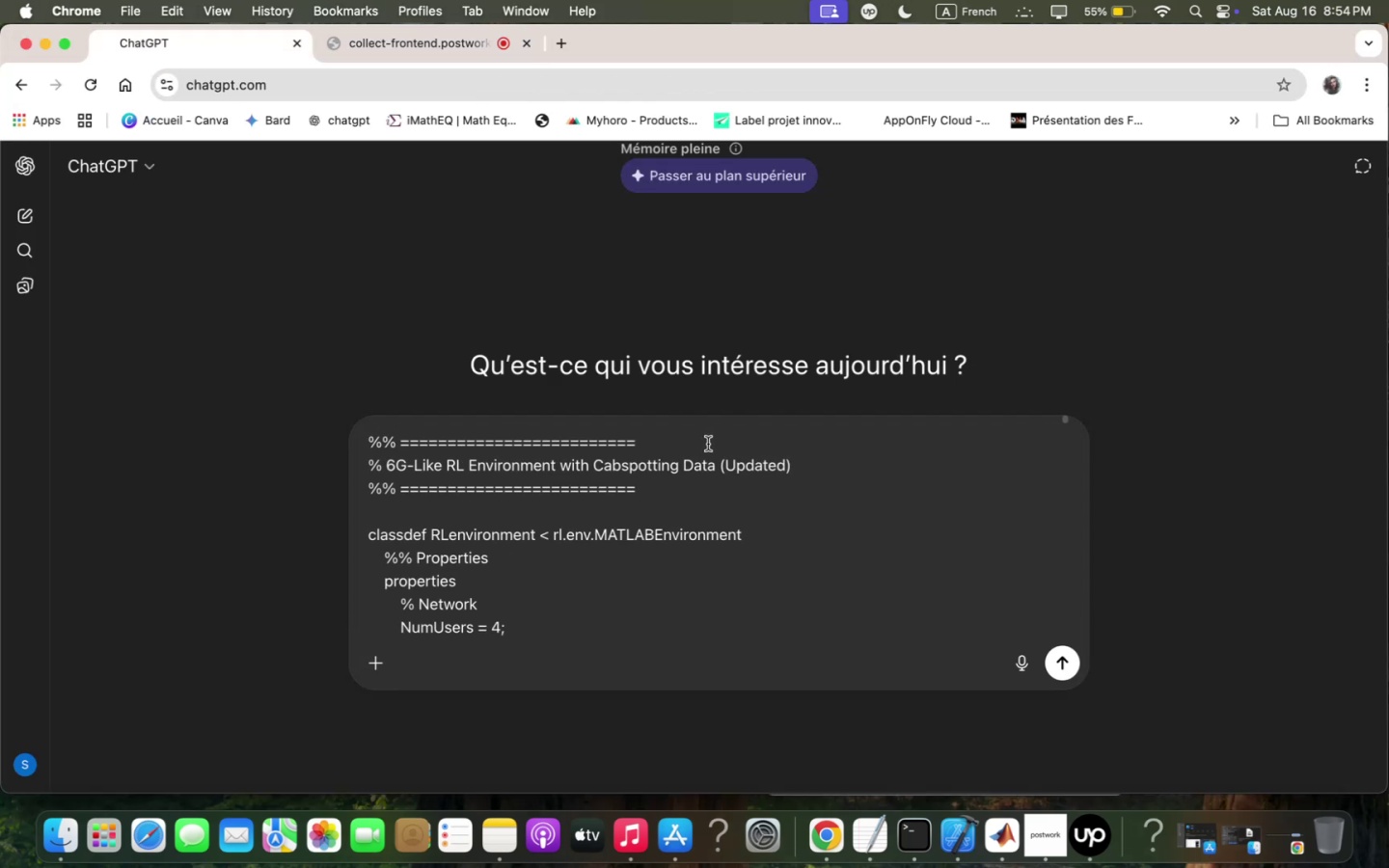 
key(Enter)
 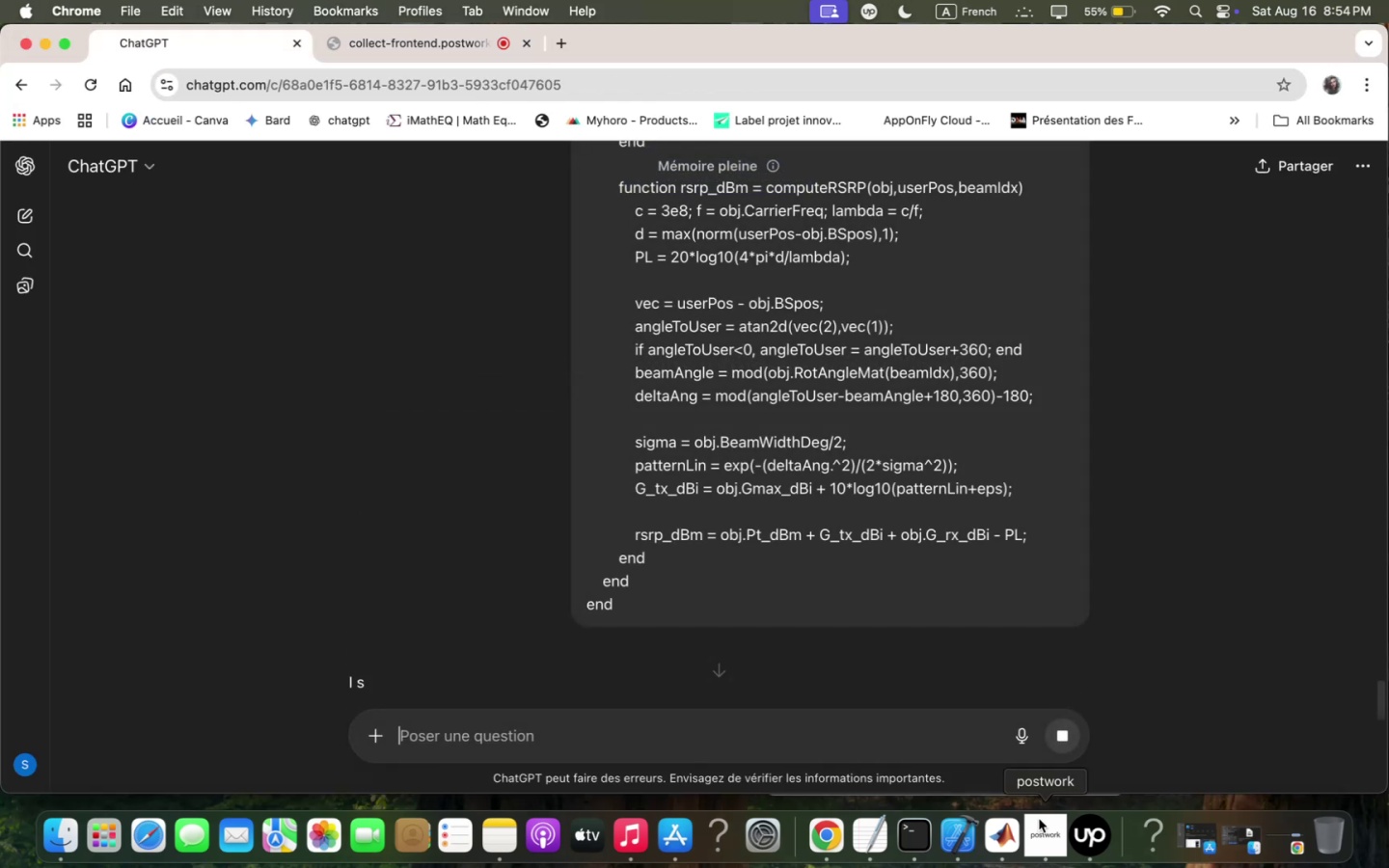 
left_click([1017, 837])
 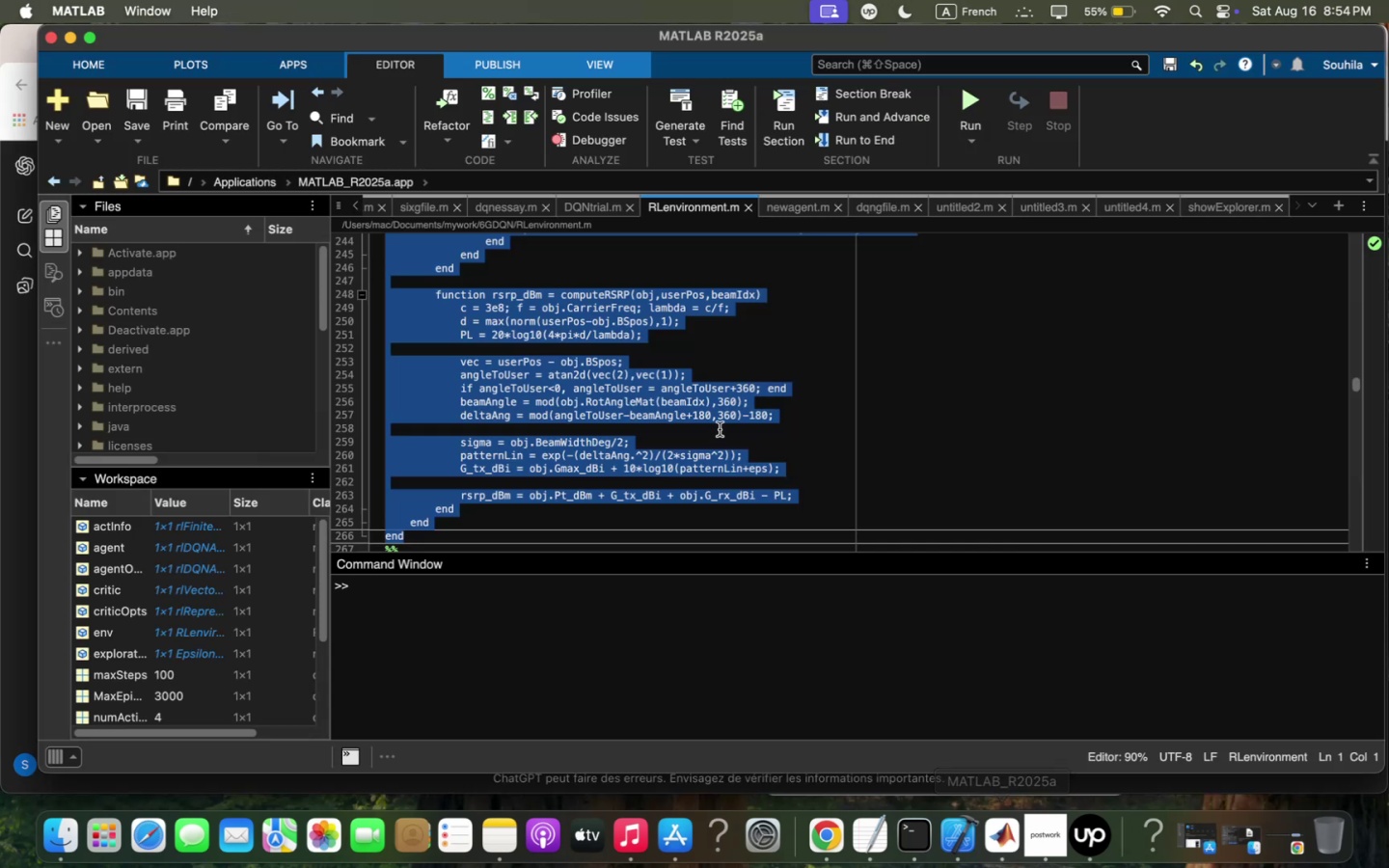 
left_click([721, 428])
 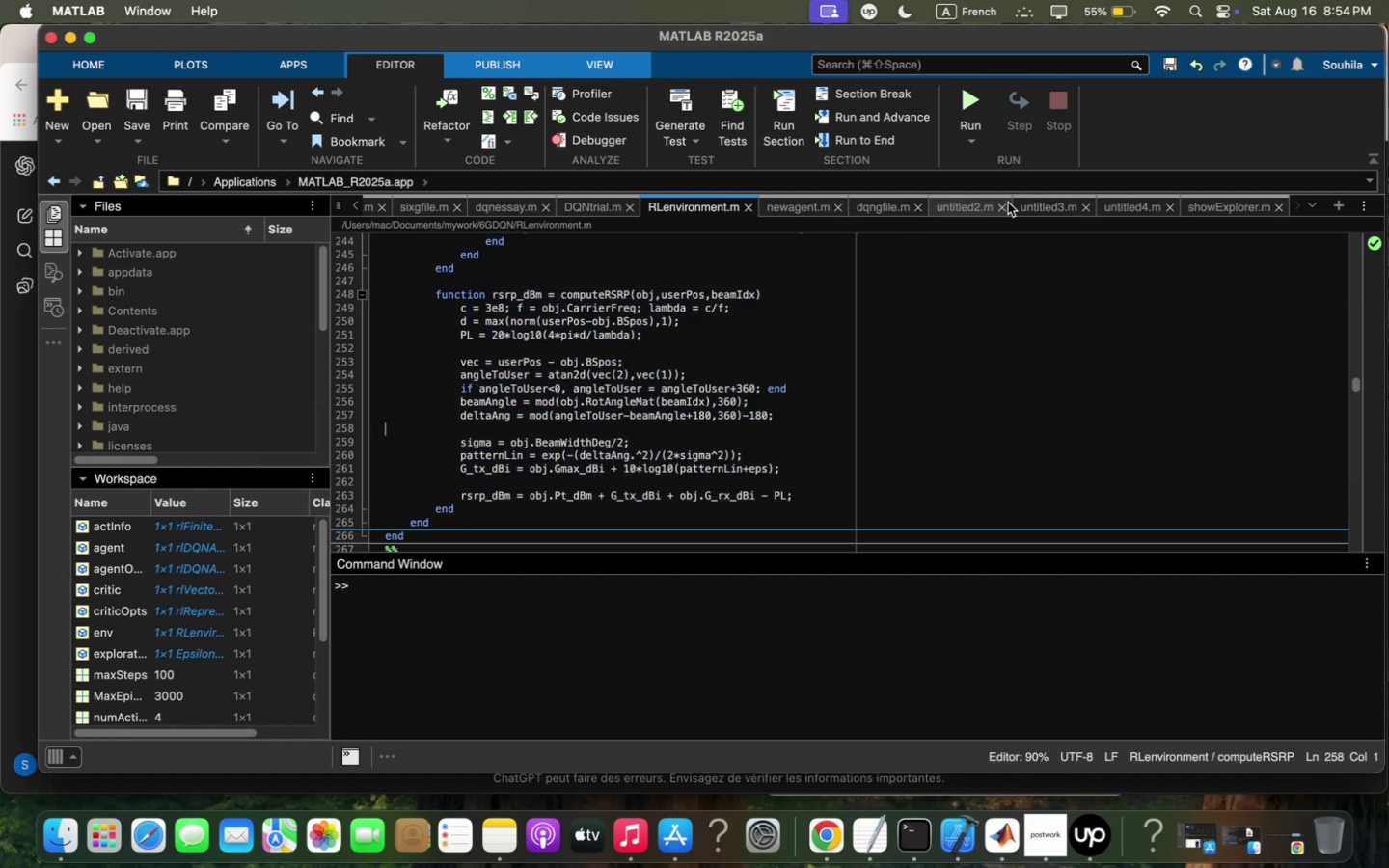 
left_click([981, 208])
 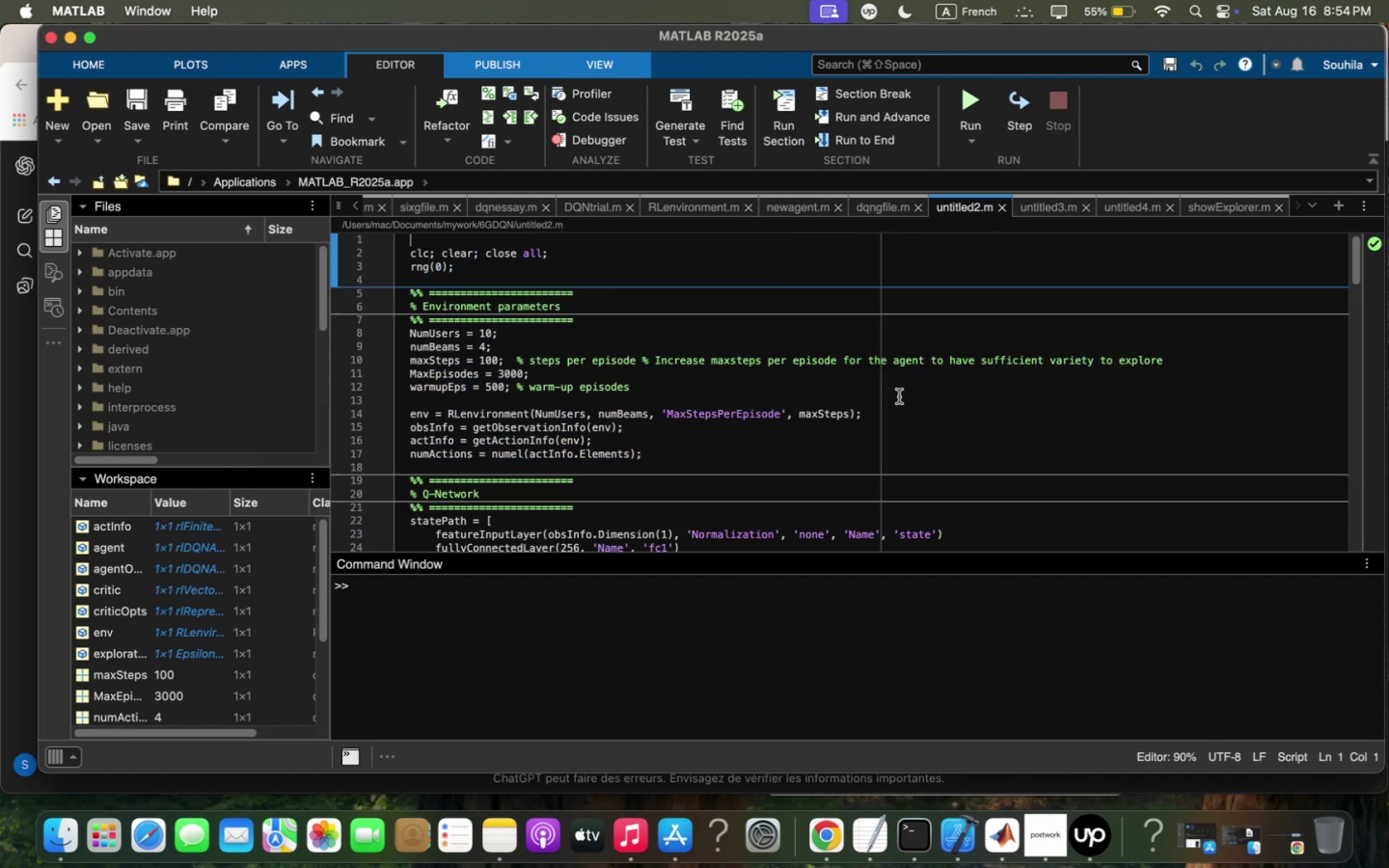 
left_click([897, 398])
 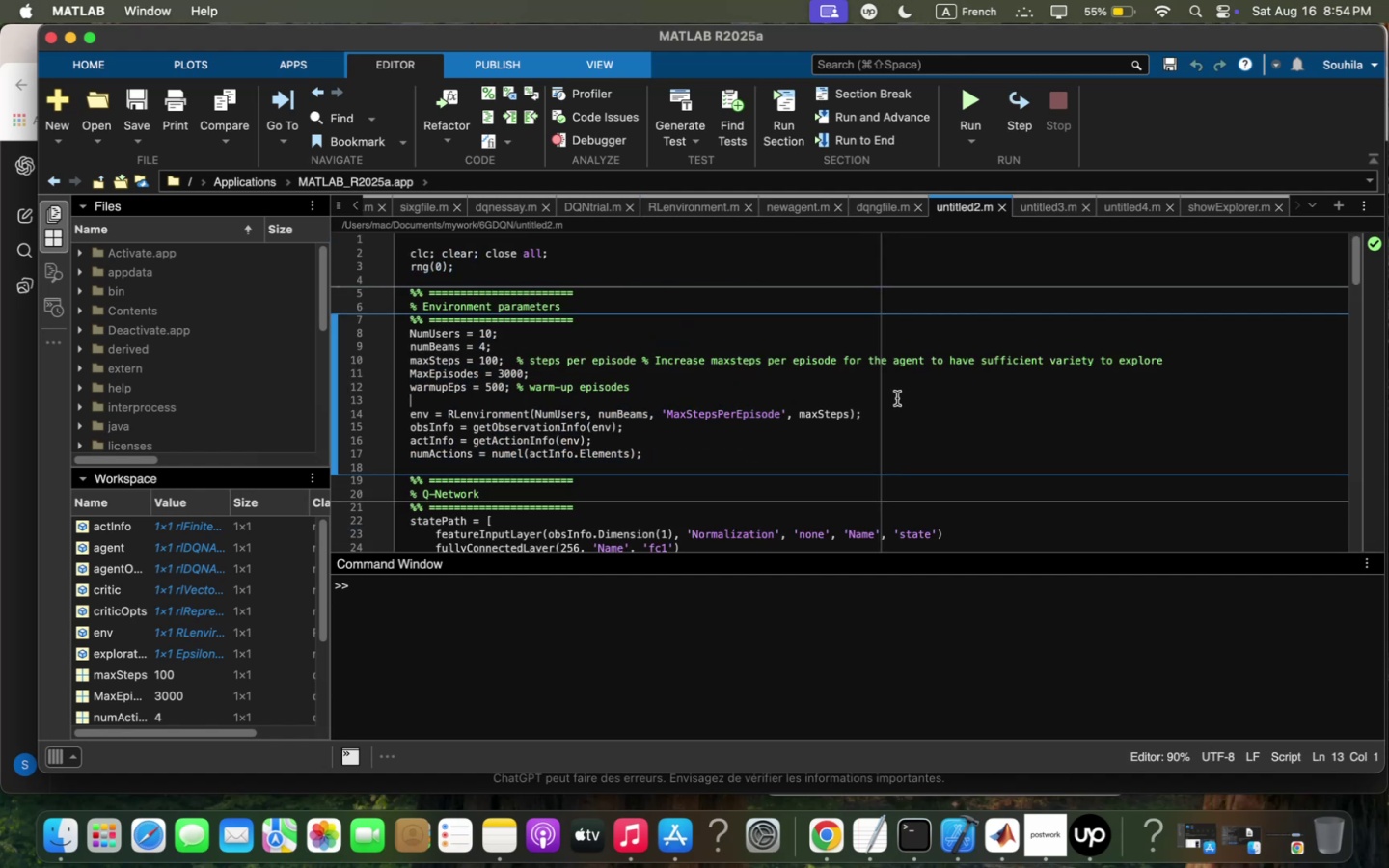 
scroll: coordinate [897, 399], scroll_direction: down, amount: 11.0
 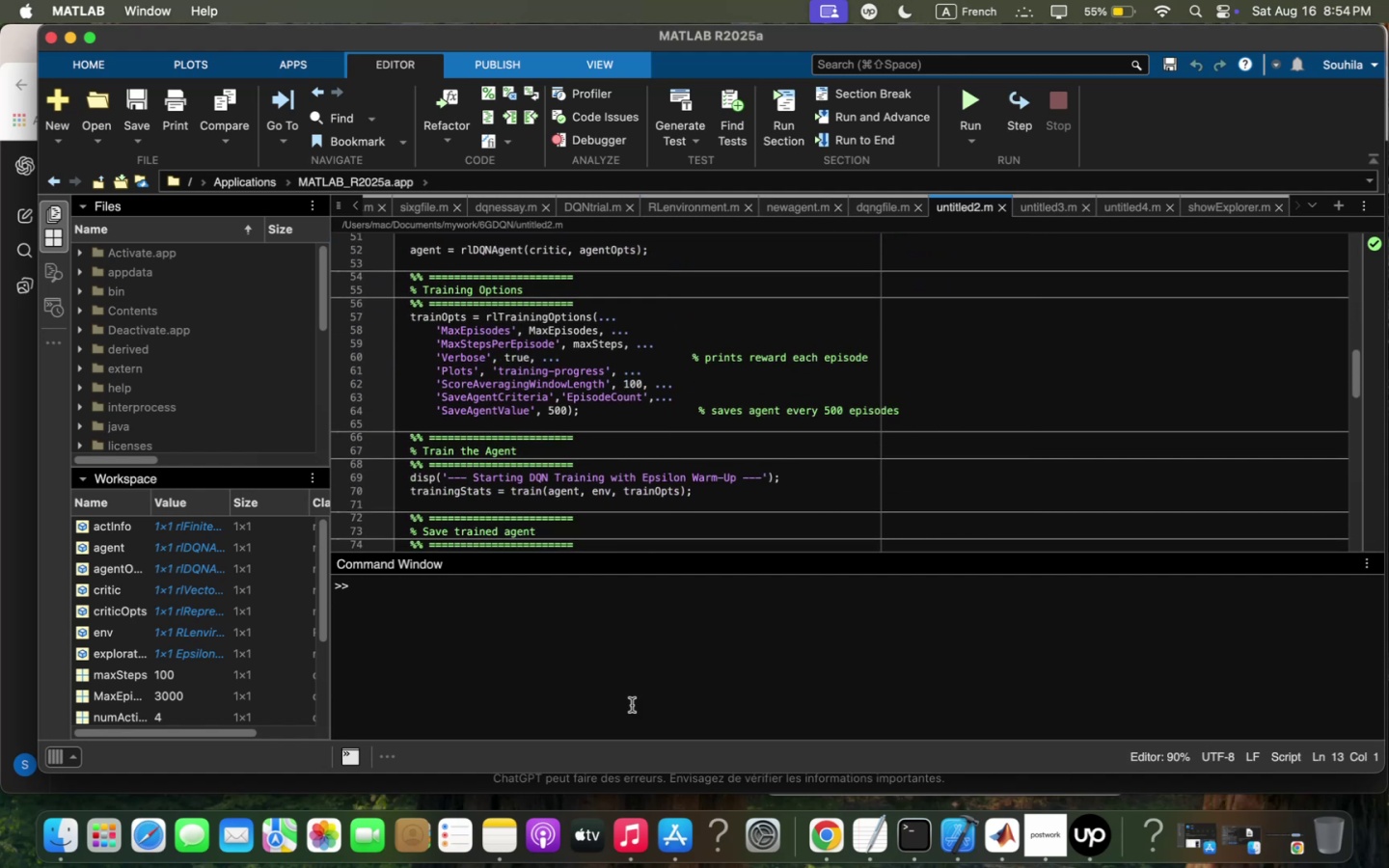 
left_click([488, 831])
 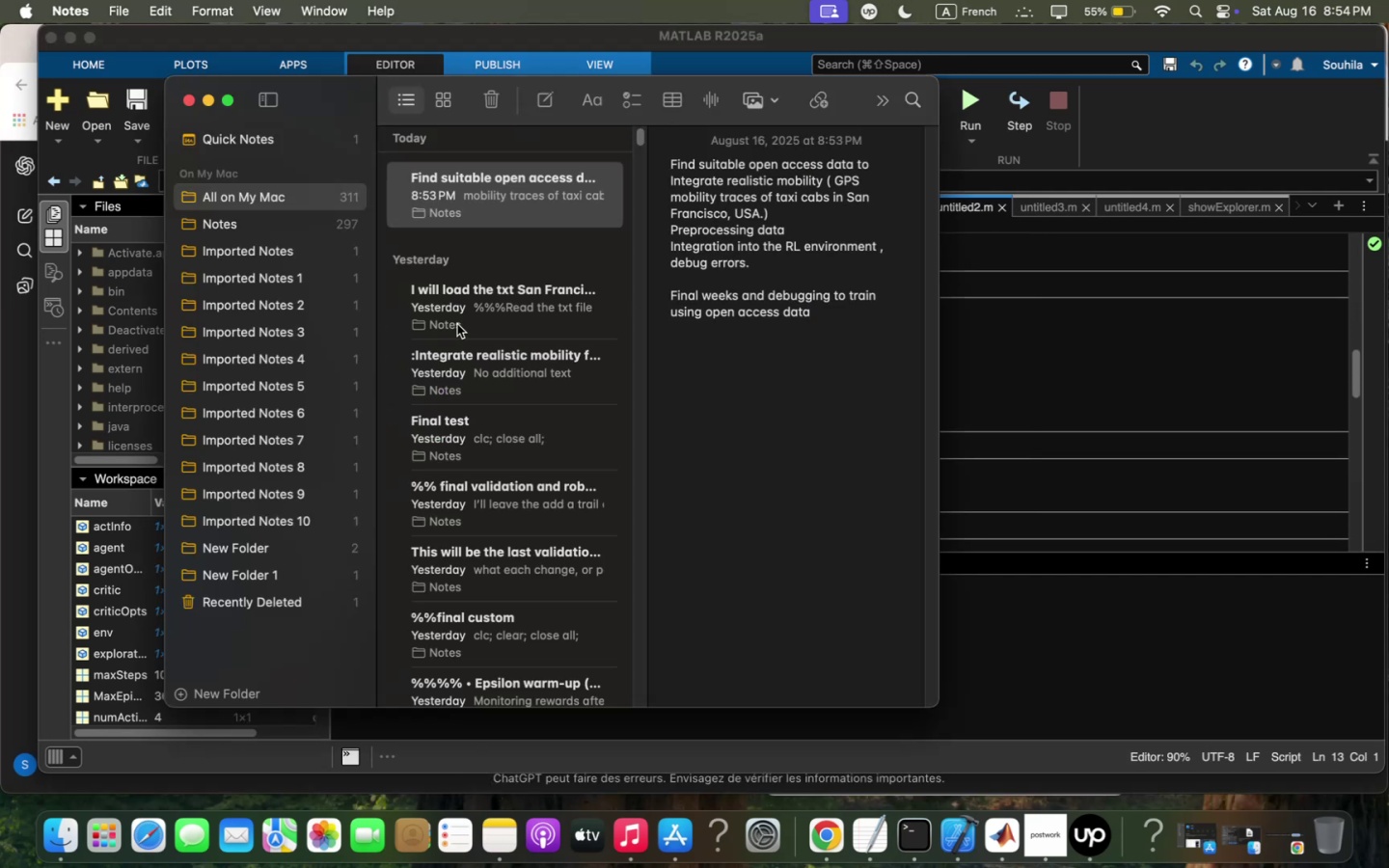 
left_click([459, 318])
 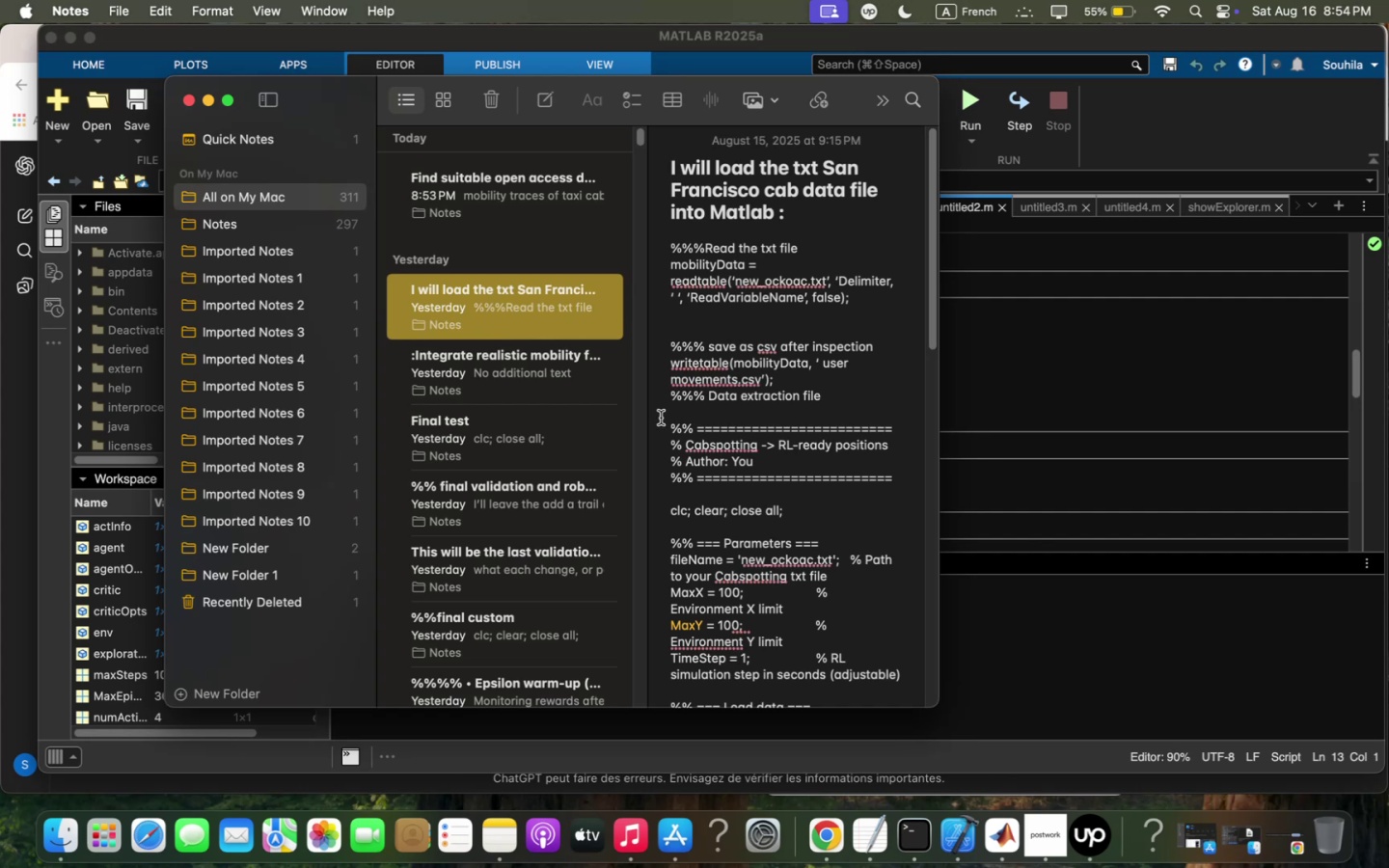 
wait(11.69)
 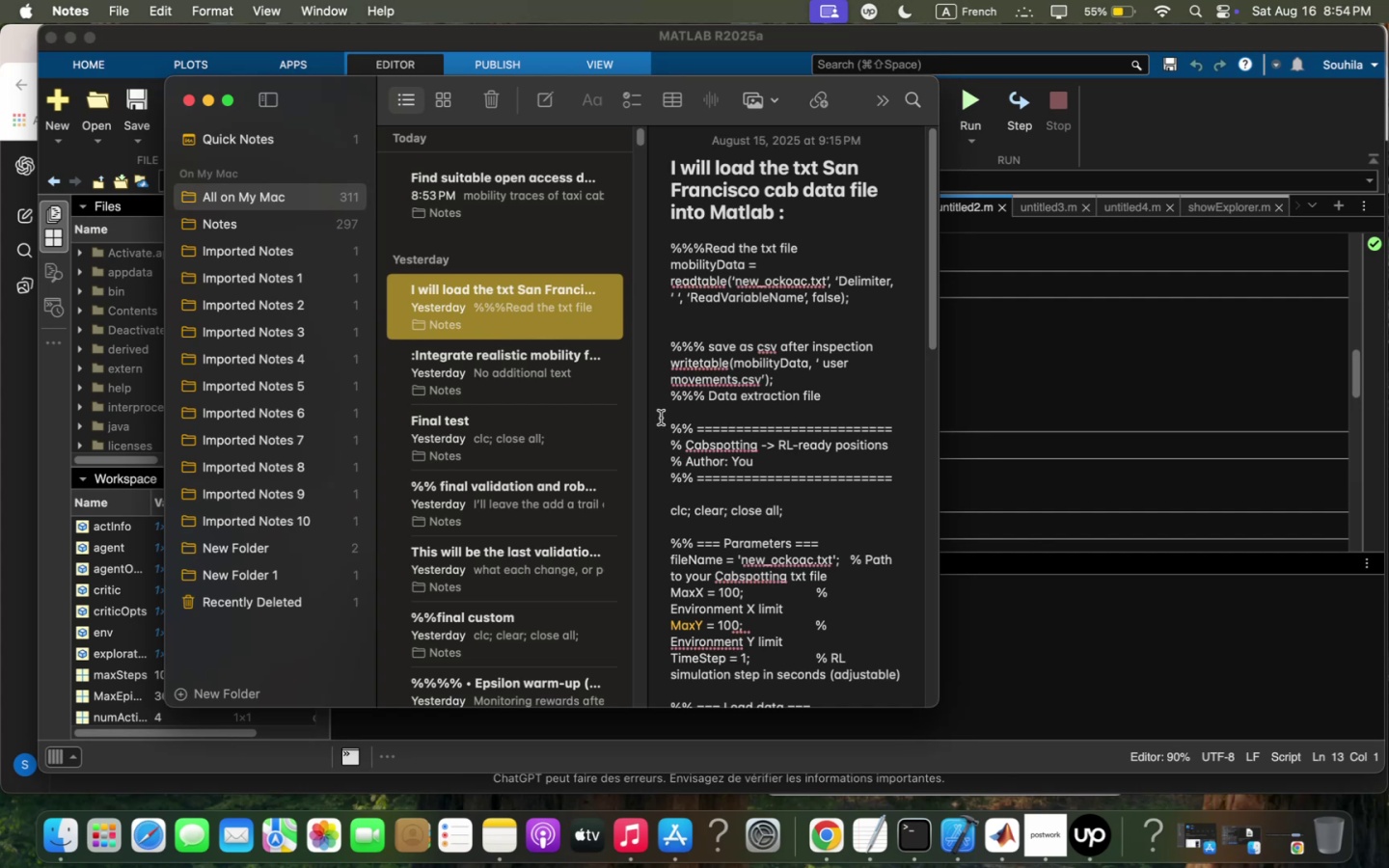 
left_click_drag(start_coordinate=[666, 242], to_coordinate=[652, 867])
 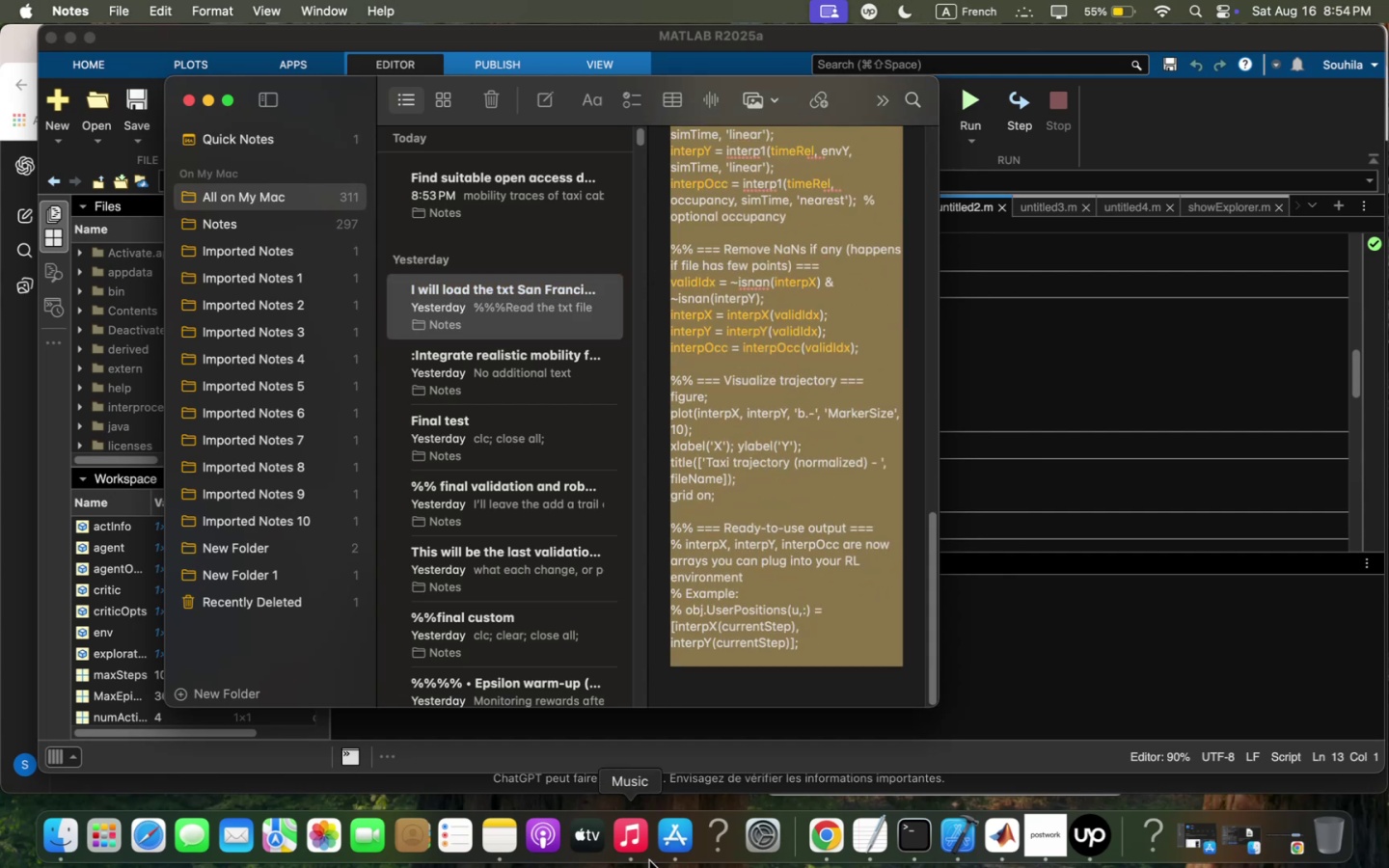 
key(Meta+CommandLeft)
 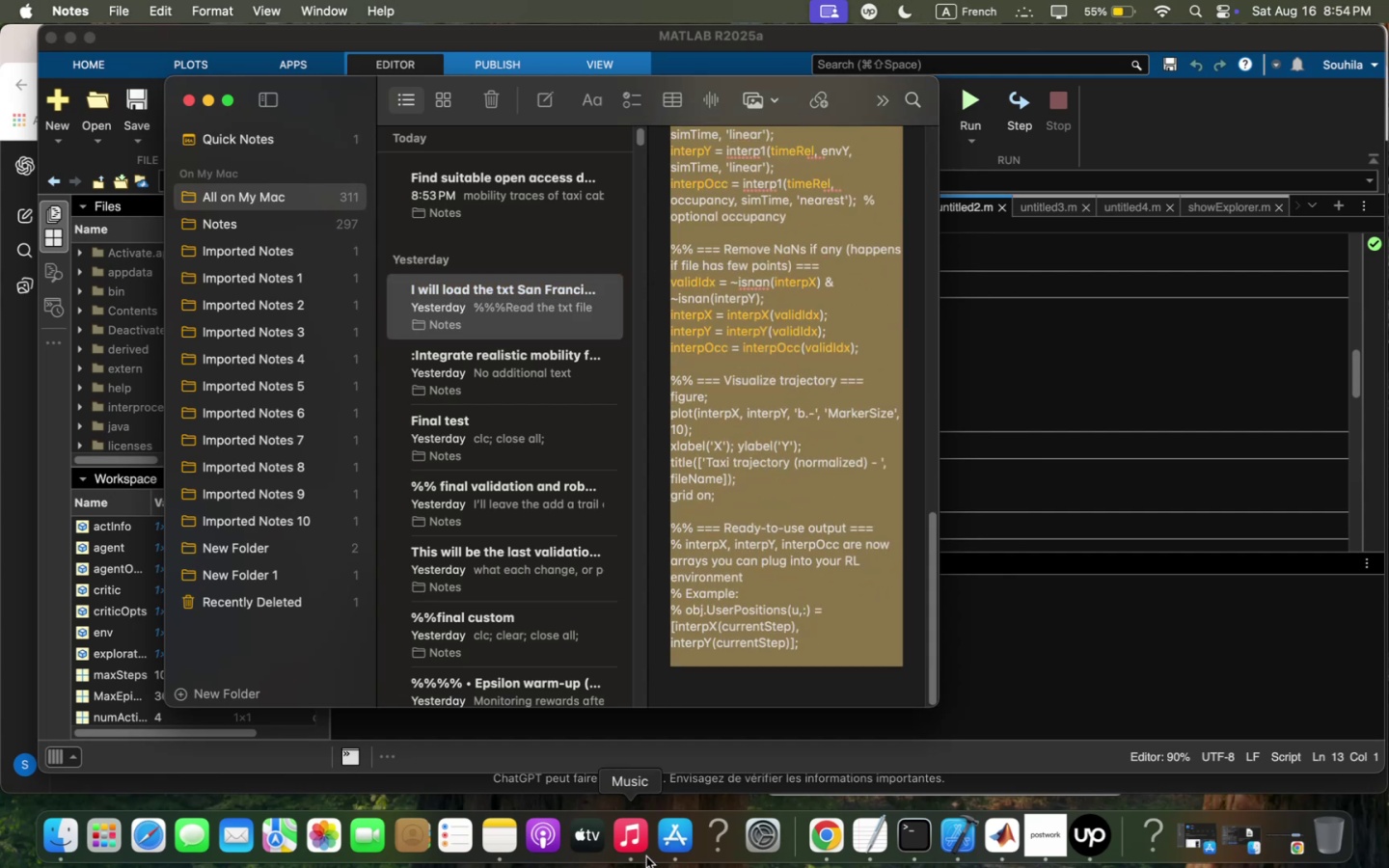 
key(Meta+C)
 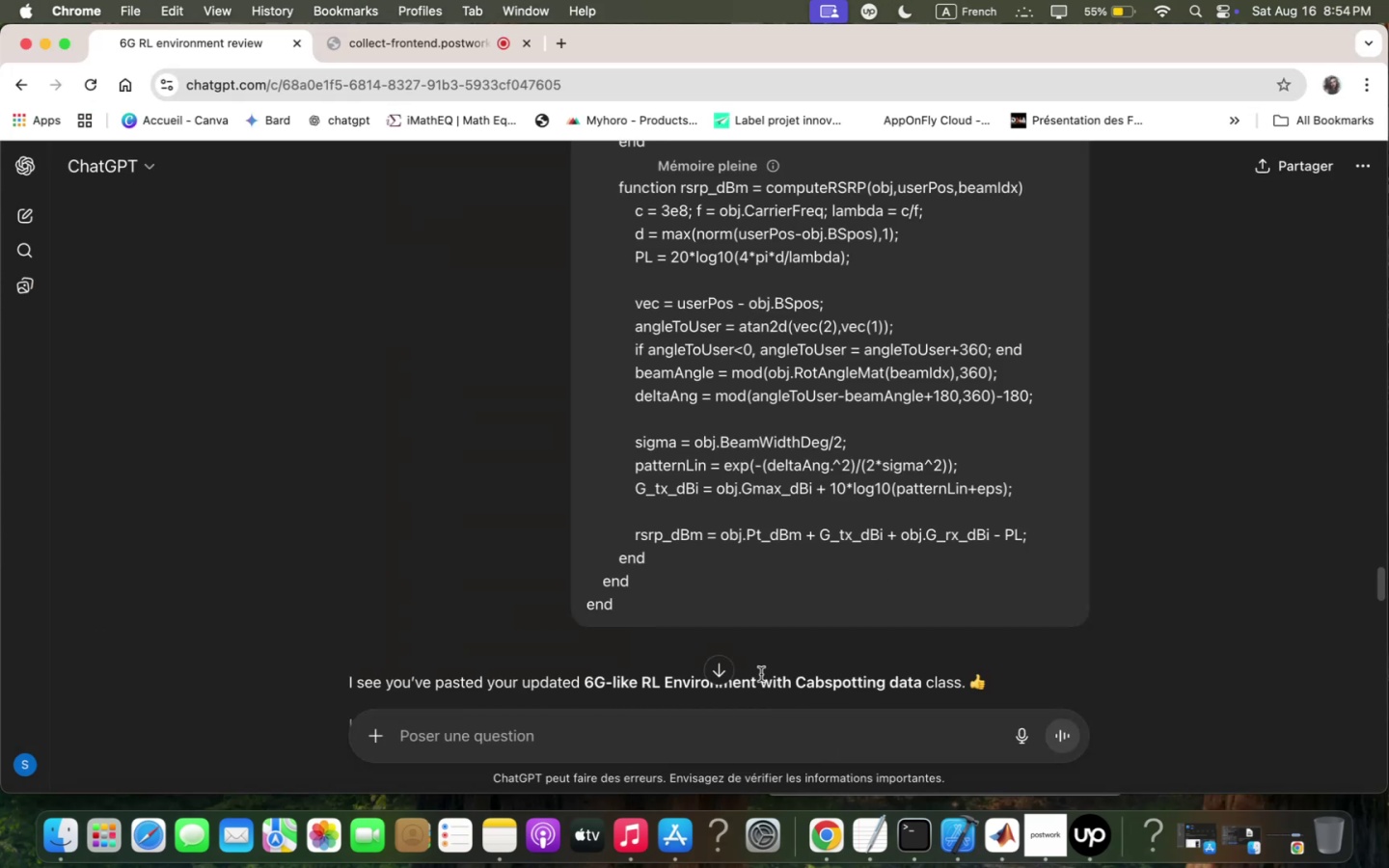 
type(this z)
key(Backspace)
type(hoz i loqded ;y cqbspotting dqtq into ;y env . )
 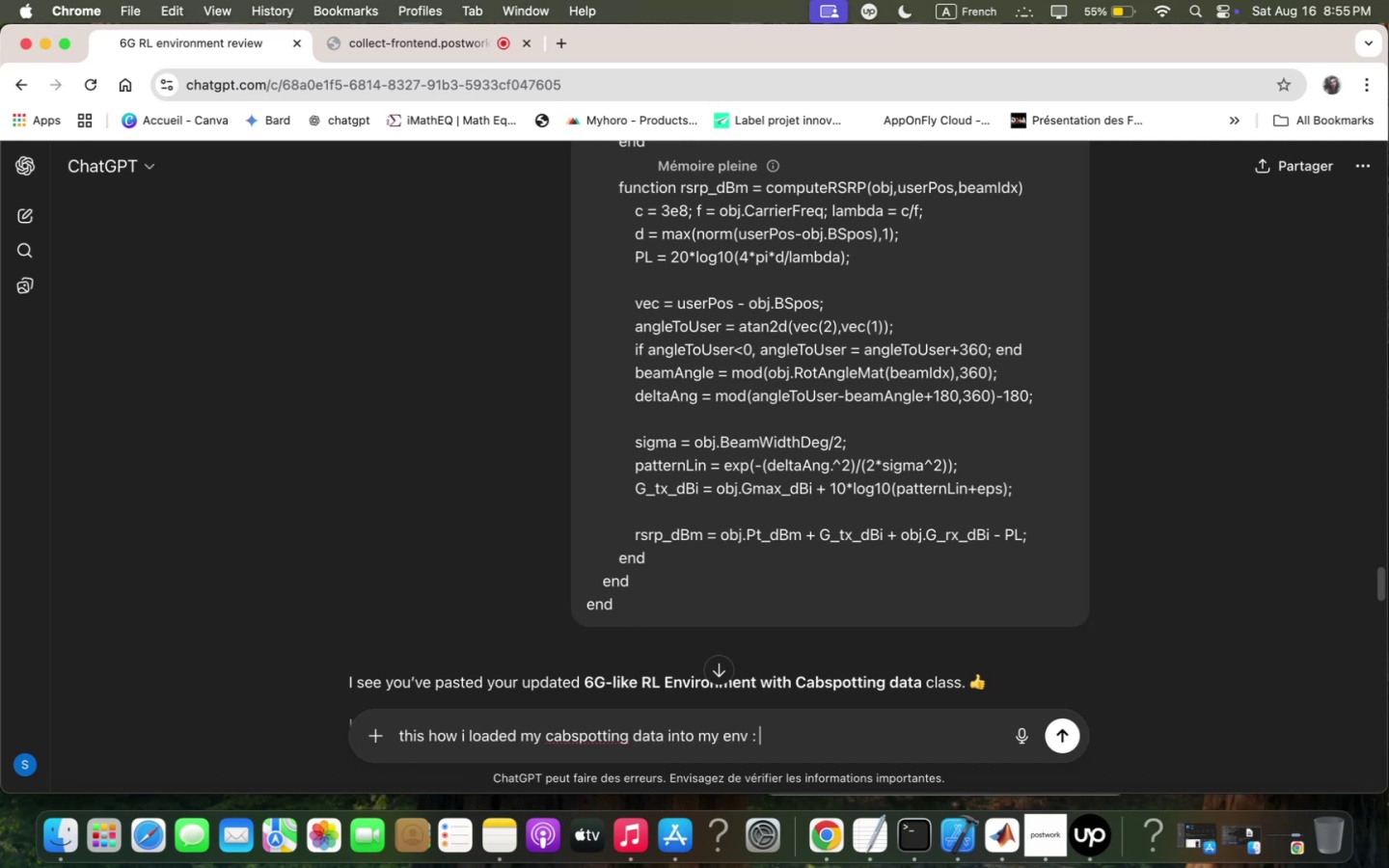 
key(Meta+CommandLeft)
 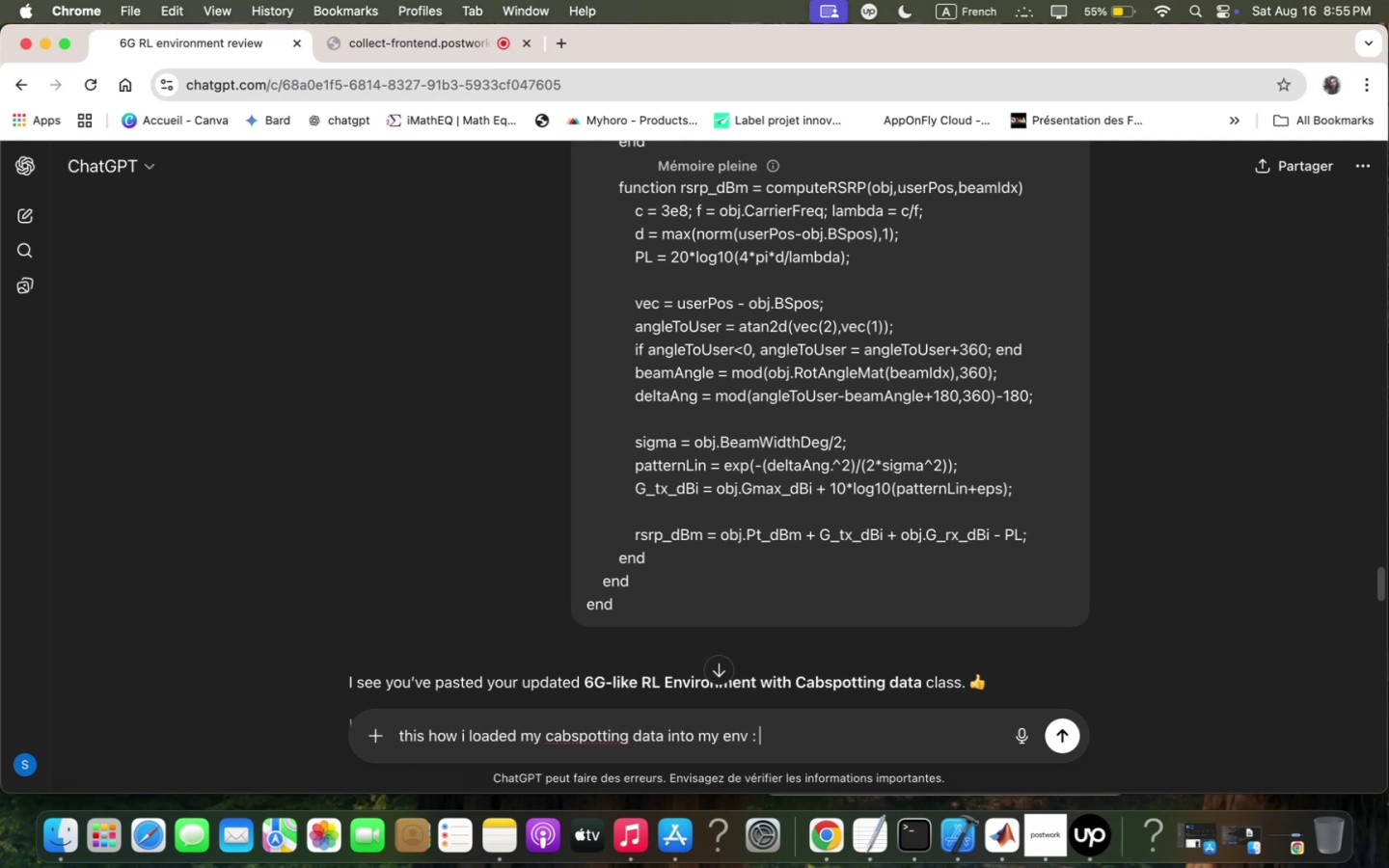 
key(Meta+V)
 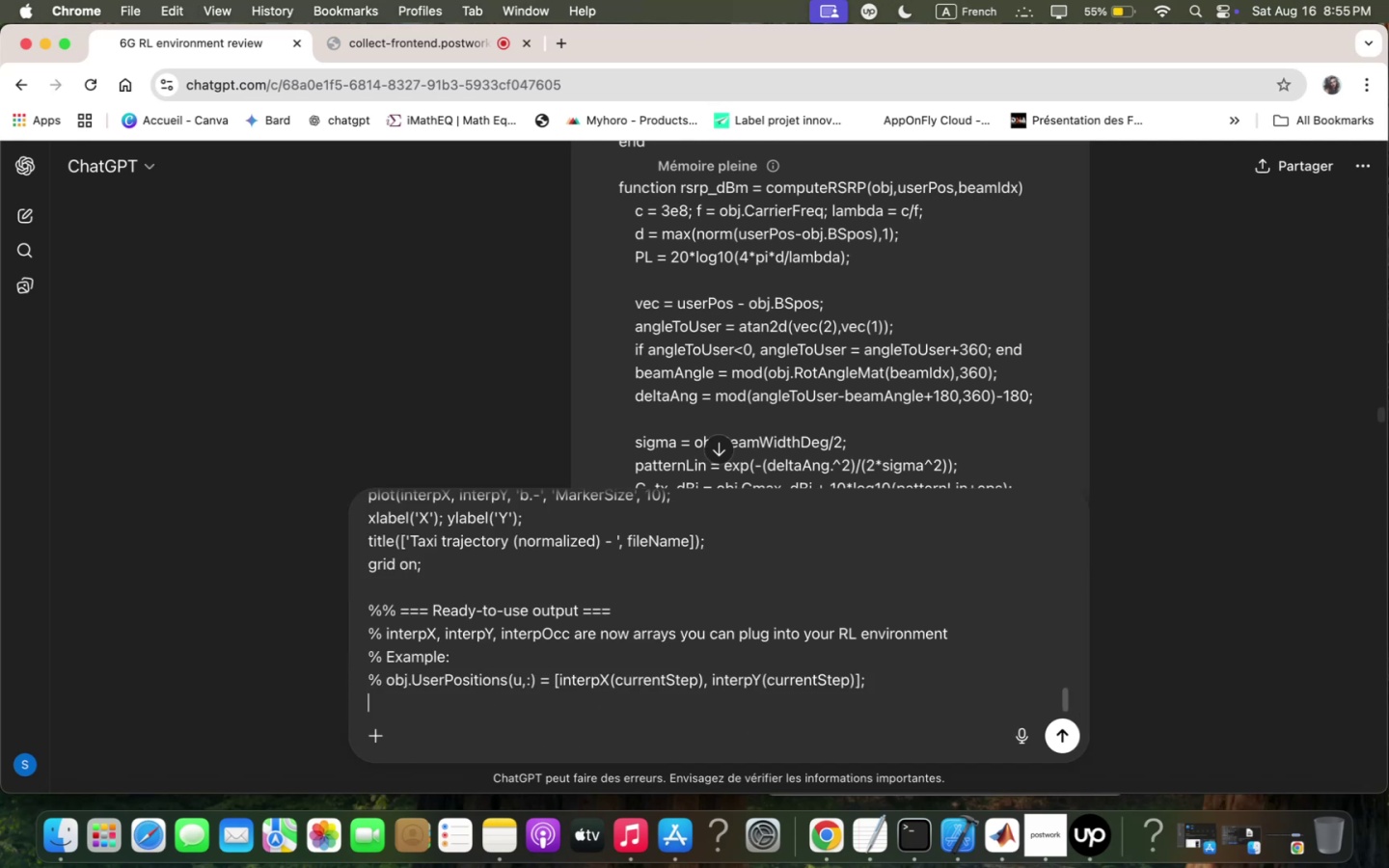 
key(Enter)
 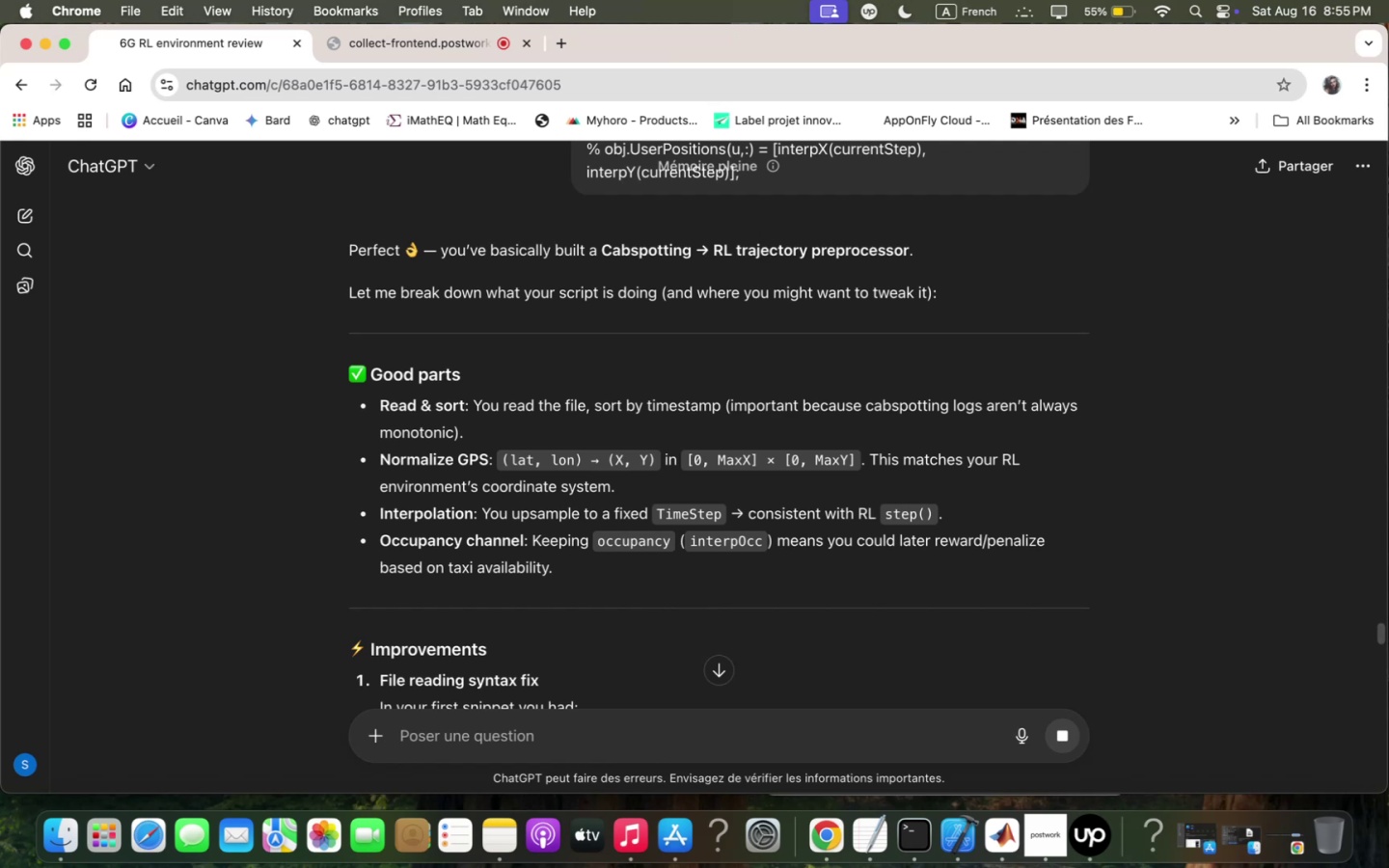 
wait(18.76)
 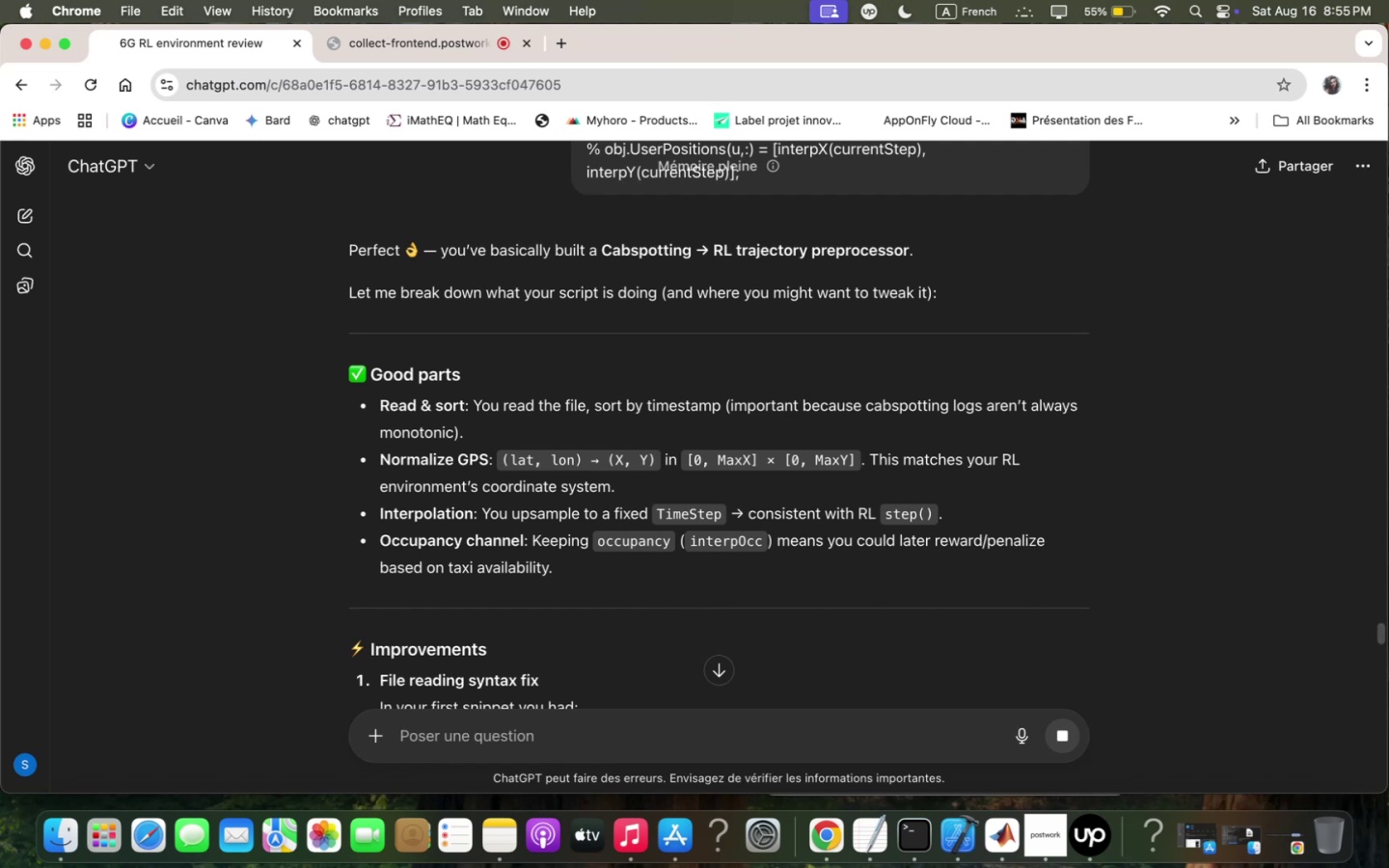 
scroll: coordinate [823, 509], scroll_direction: down, amount: 15.0
 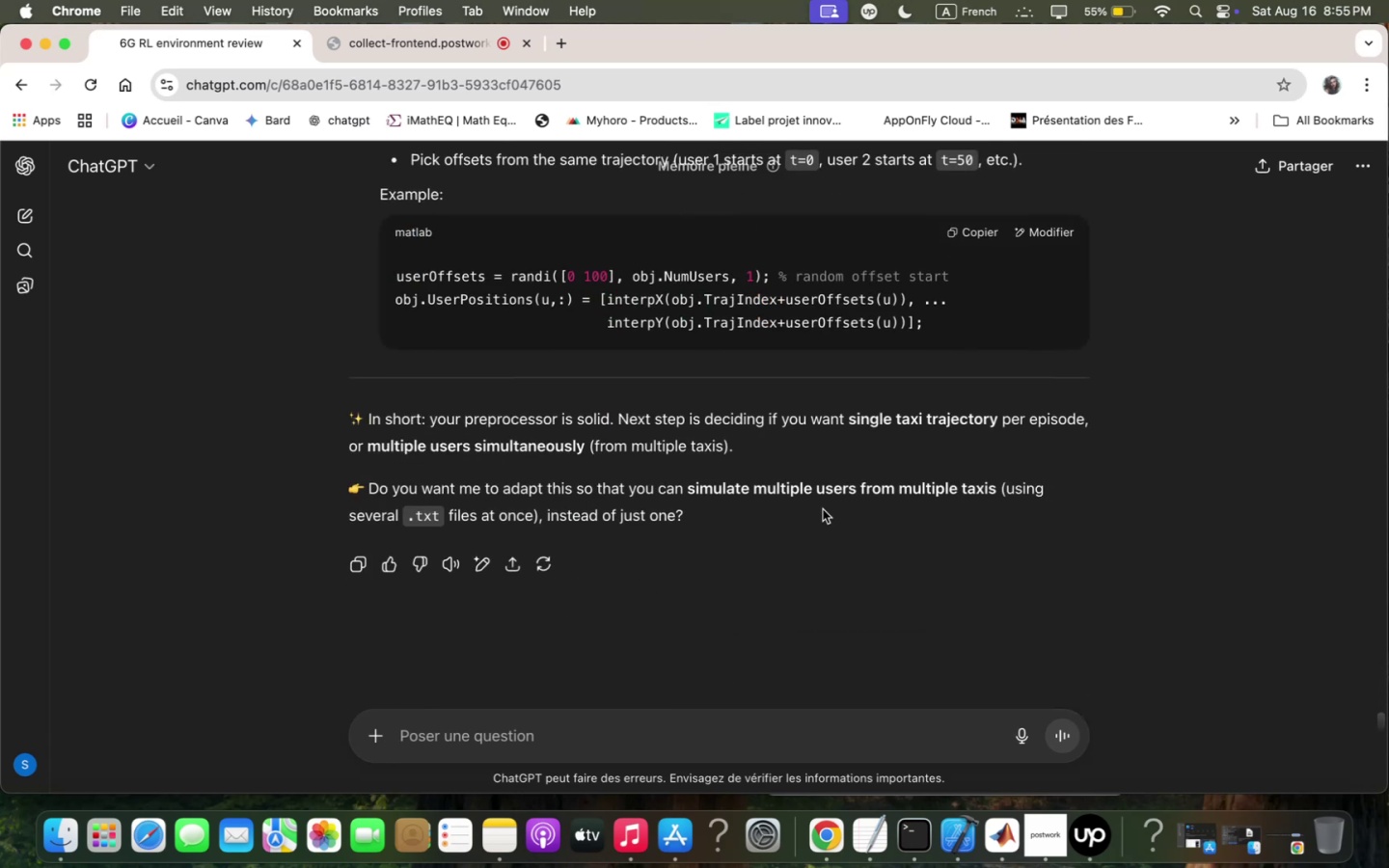 
scroll: coordinate [823, 509], scroll_direction: up, amount: 61.0
 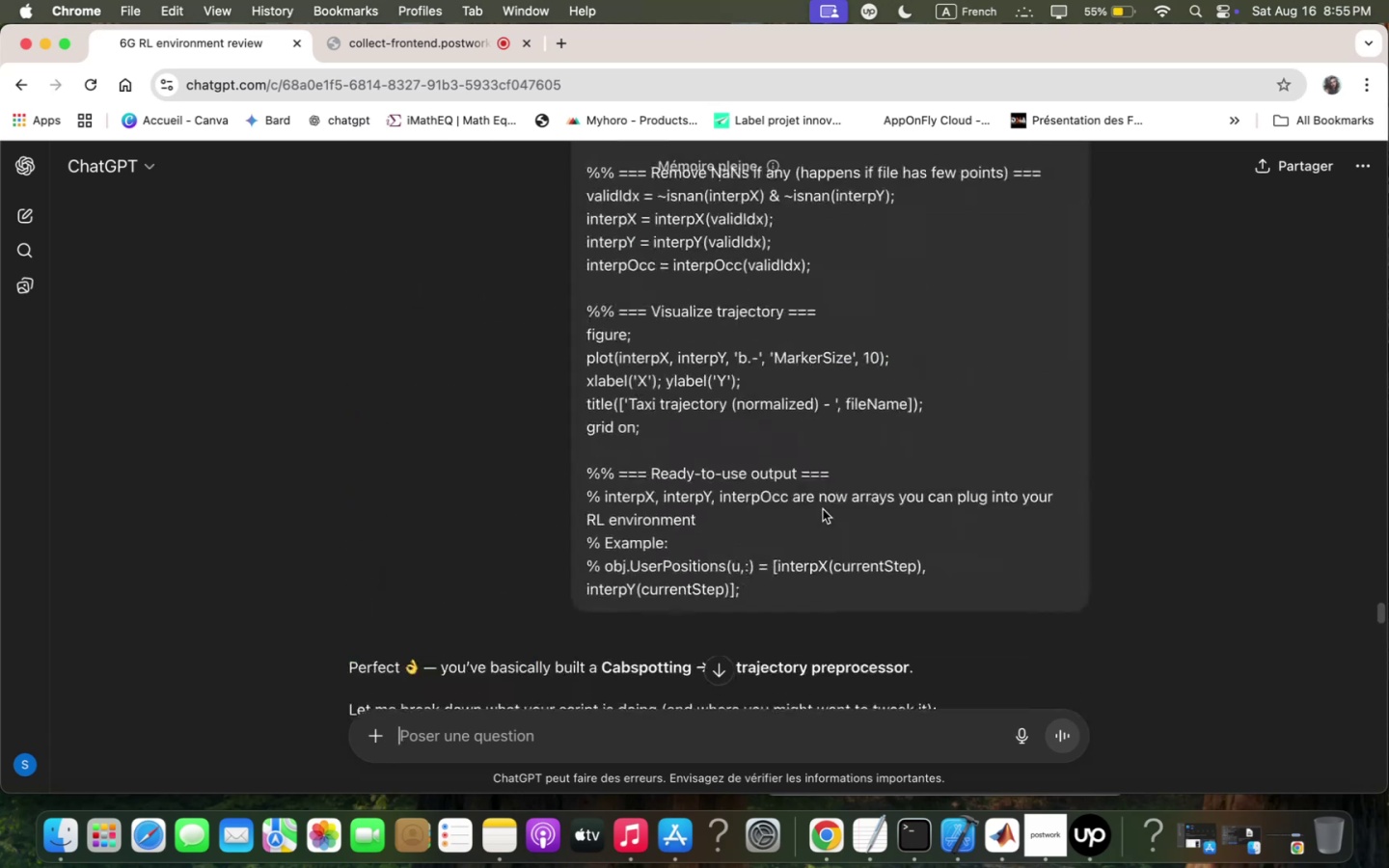 
scroll: coordinate [823, 509], scroll_direction: down, amount: 7.0
 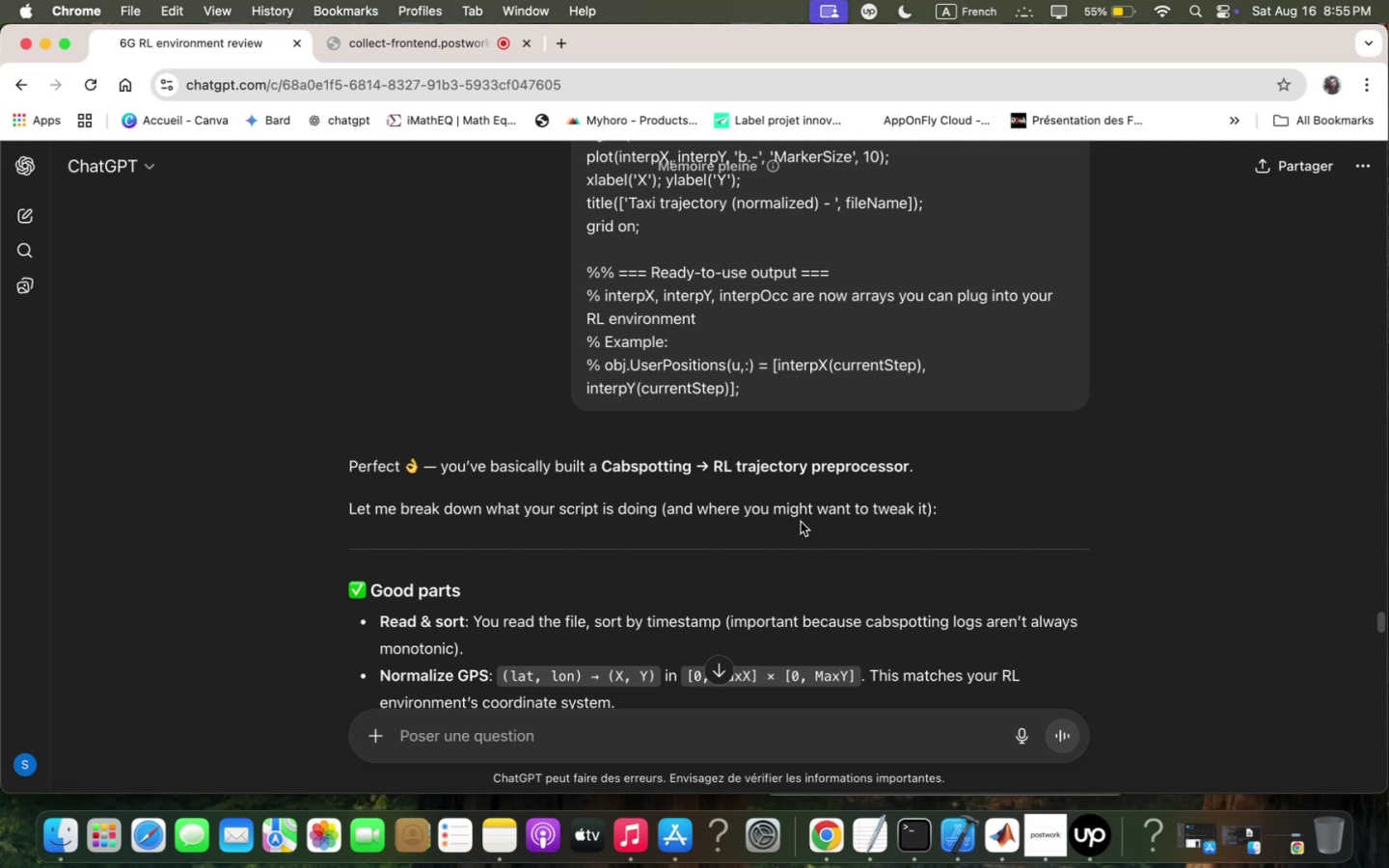 
wait(21.7)
 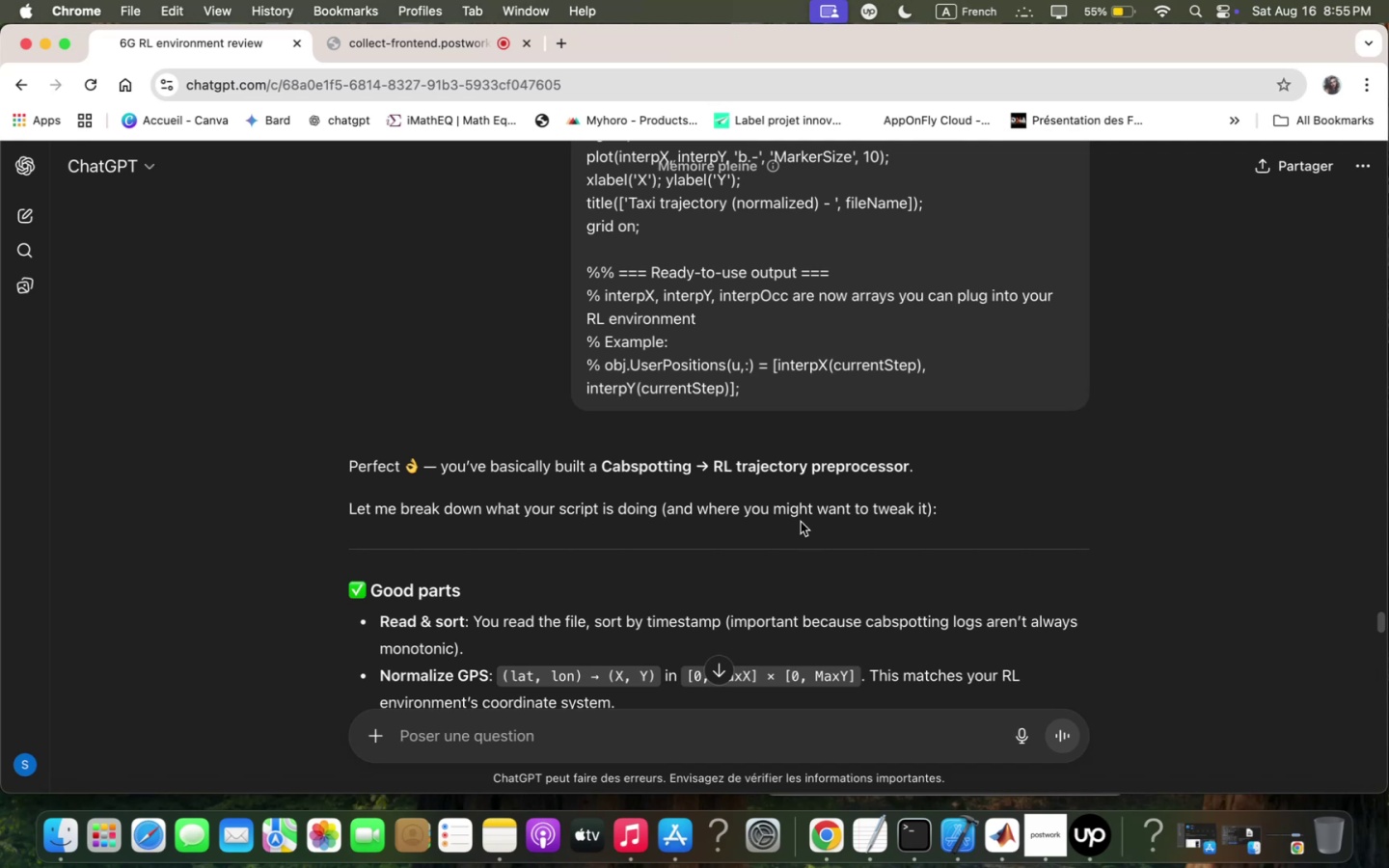 
scroll: coordinate [799, 519], scroll_direction: down, amount: 8.0
 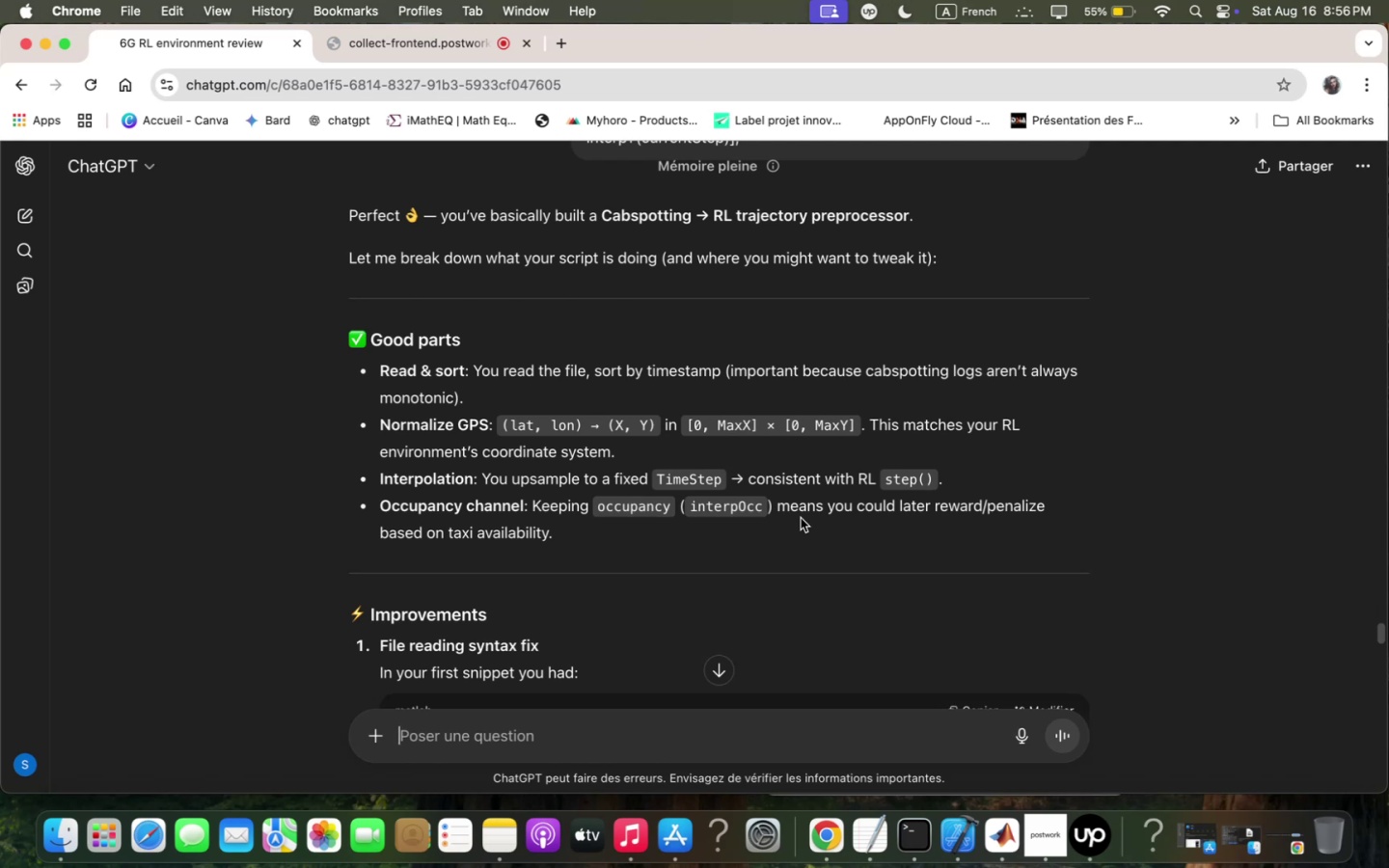 
wait(6.21)
 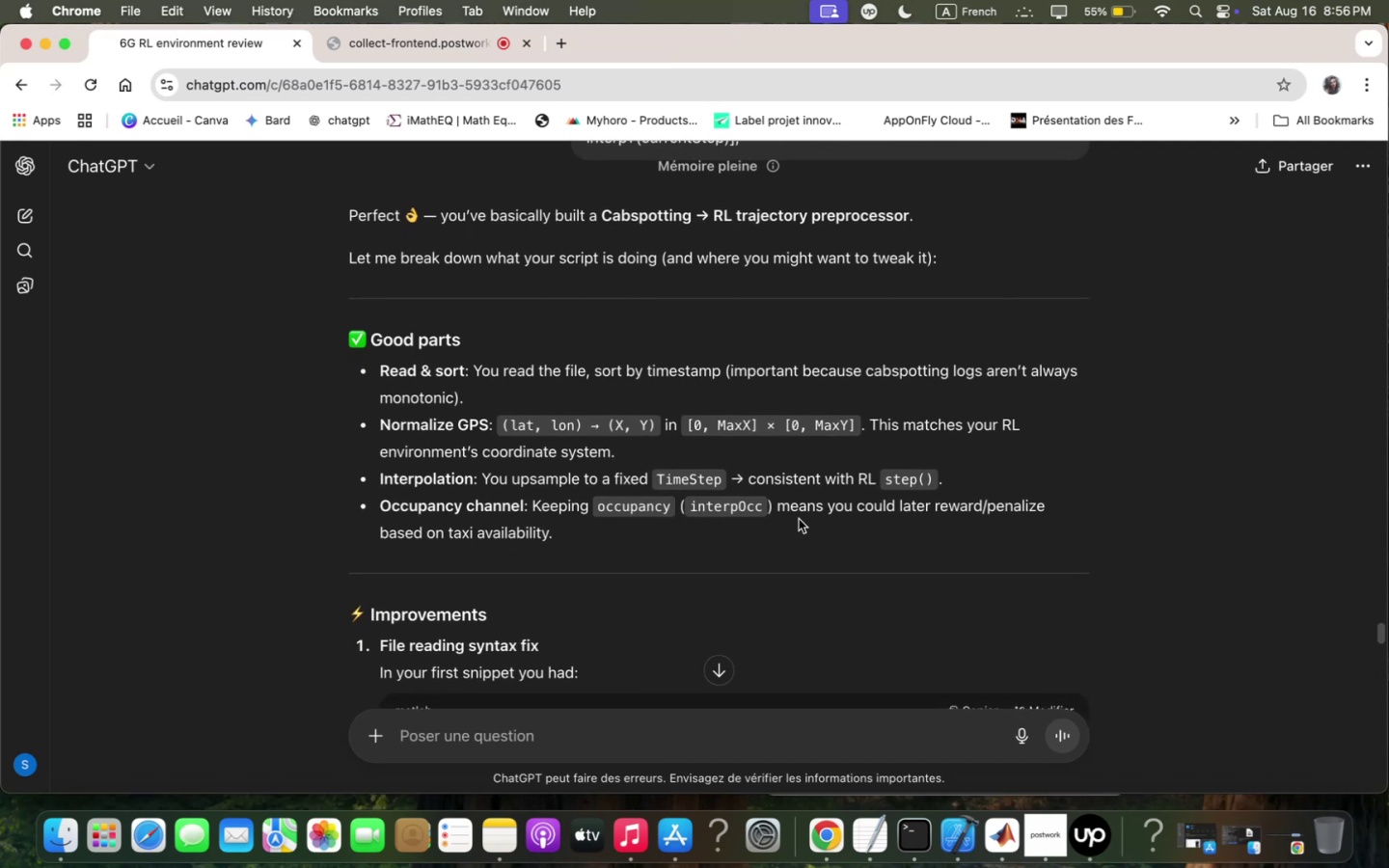 
scroll: coordinate [794, 524], scroll_direction: down, amount: 8.0
 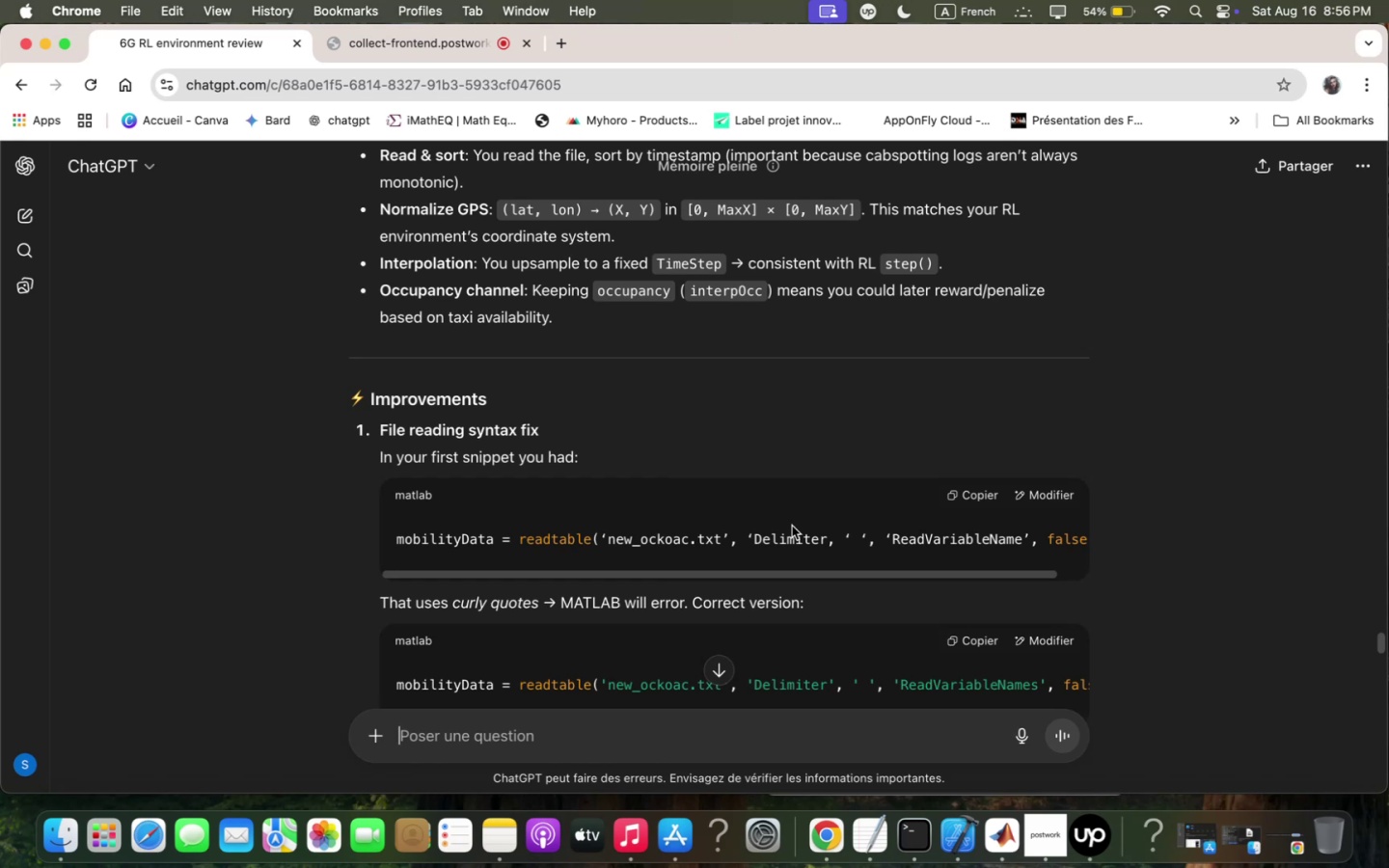 
wait(49.75)
 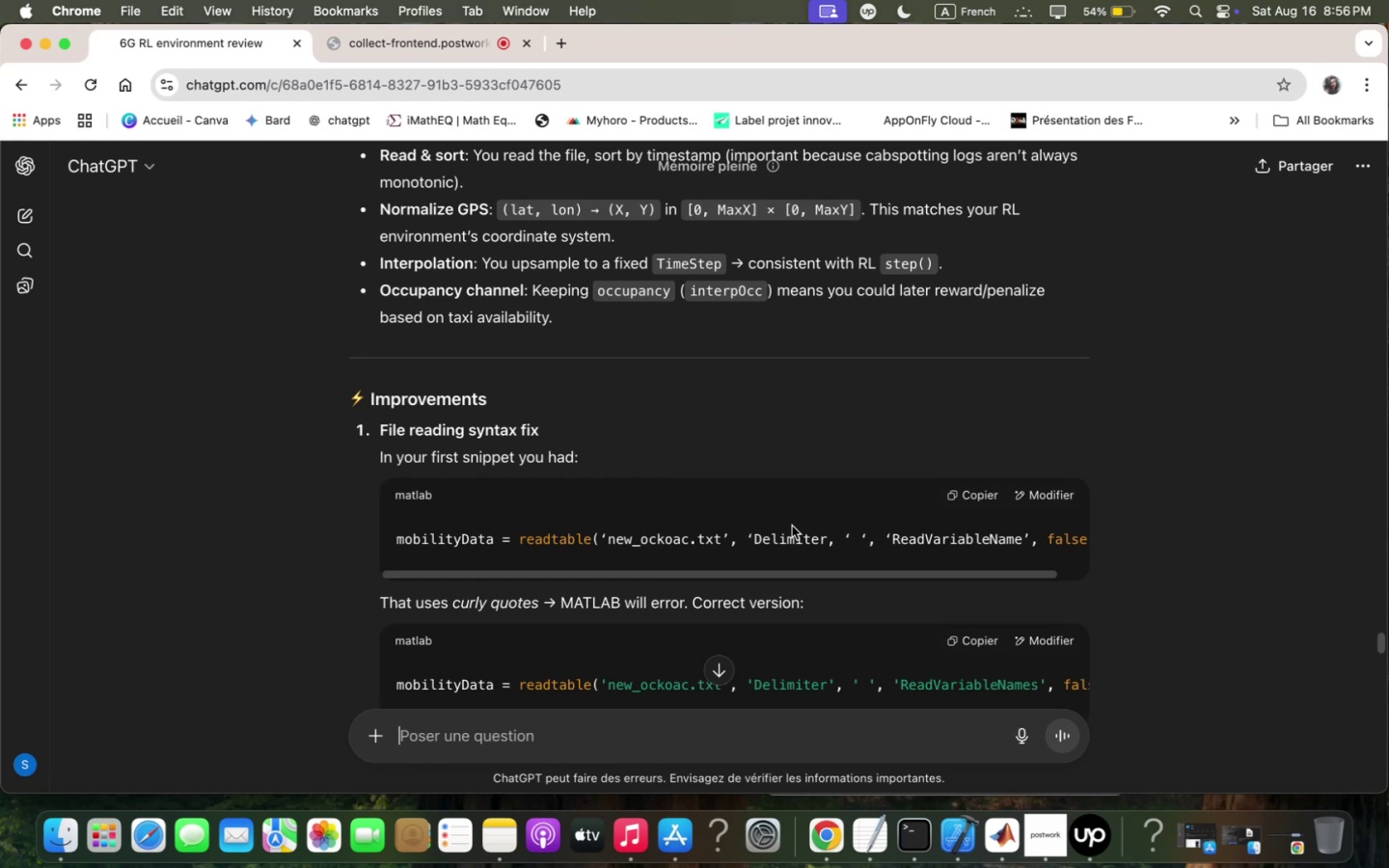 
scroll: coordinate [756, 474], scroll_direction: down, amount: 35.0
 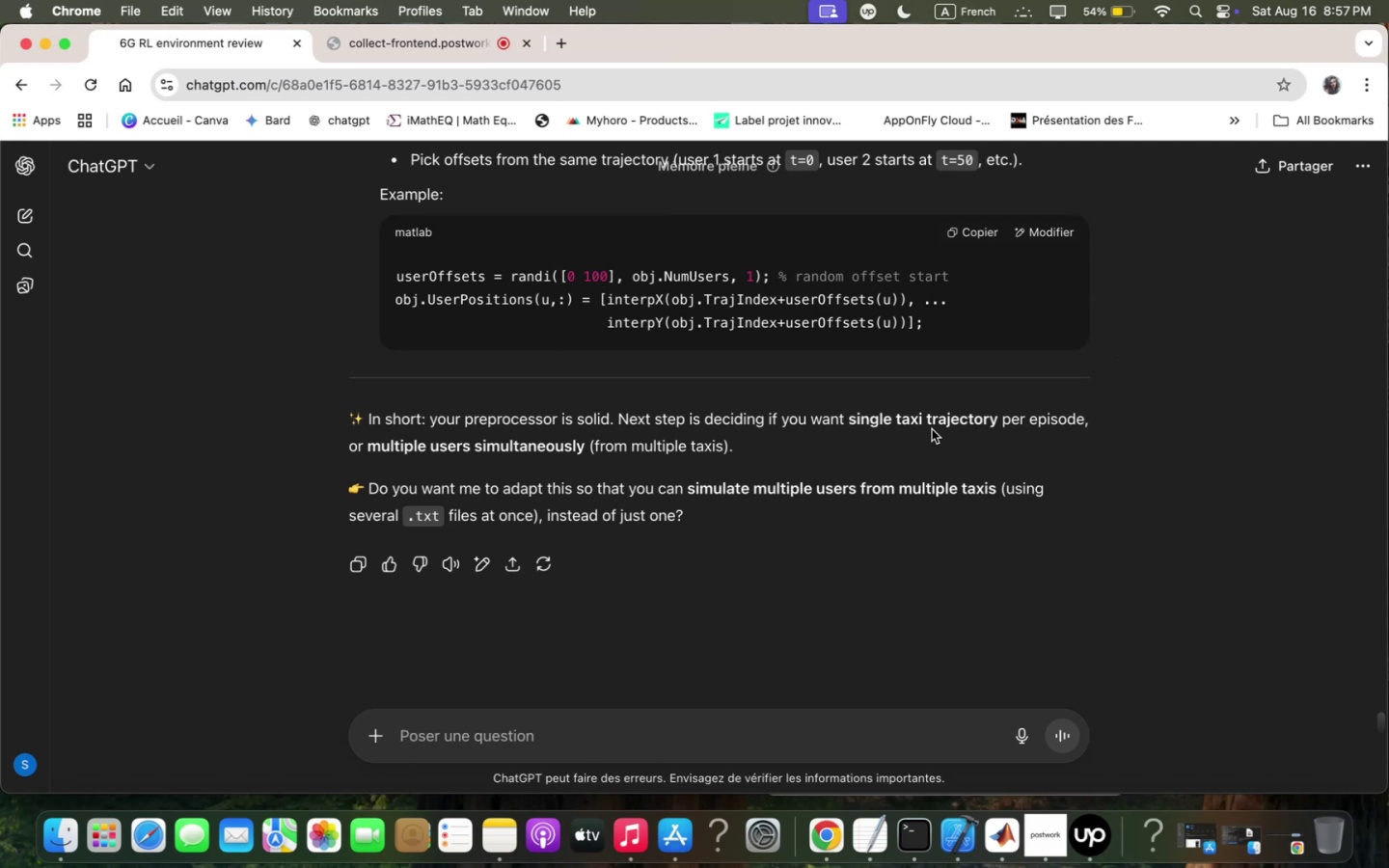 
wait(42.54)
 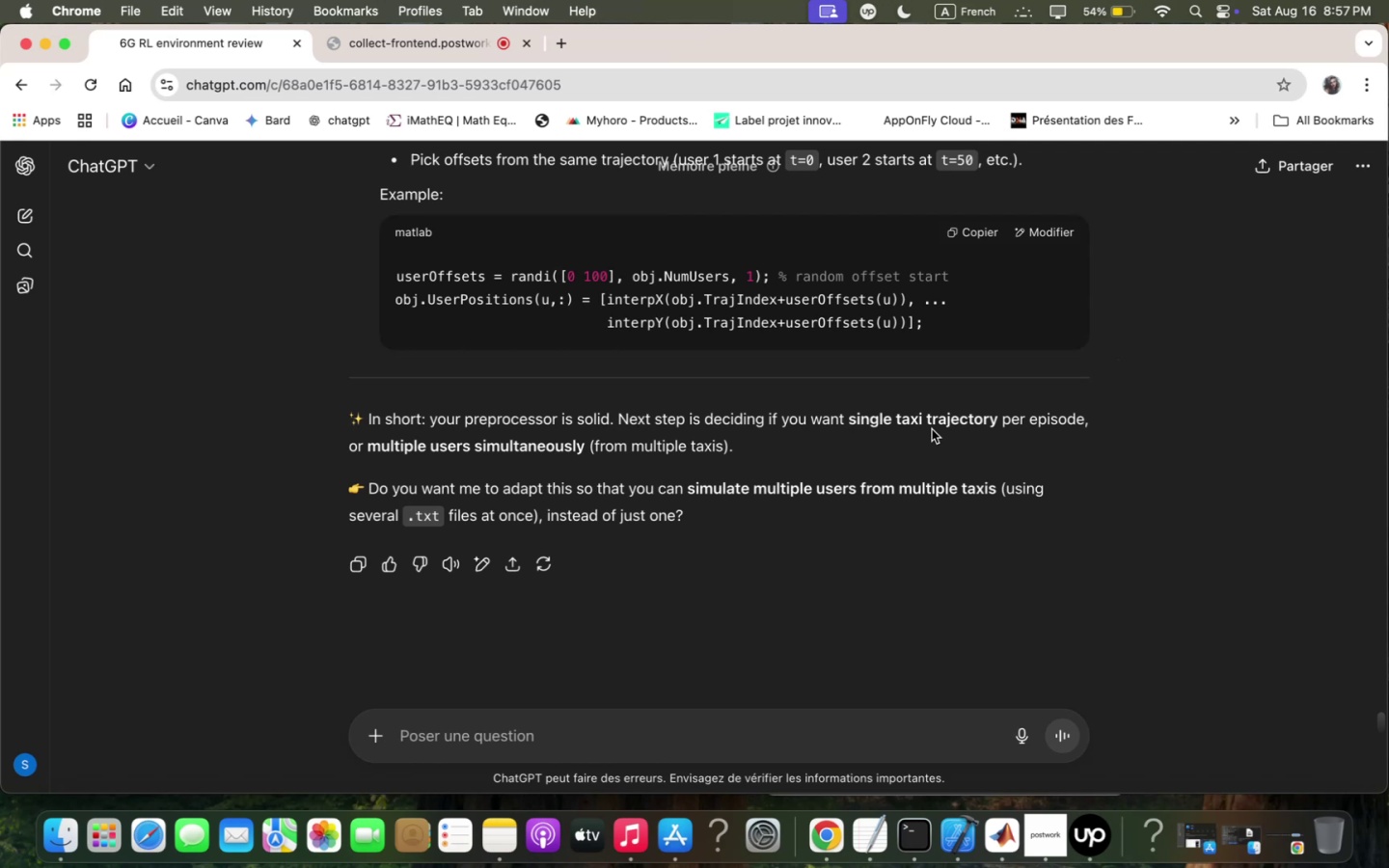 
scroll: coordinate [929, 427], scroll_direction: up, amount: 4.0
 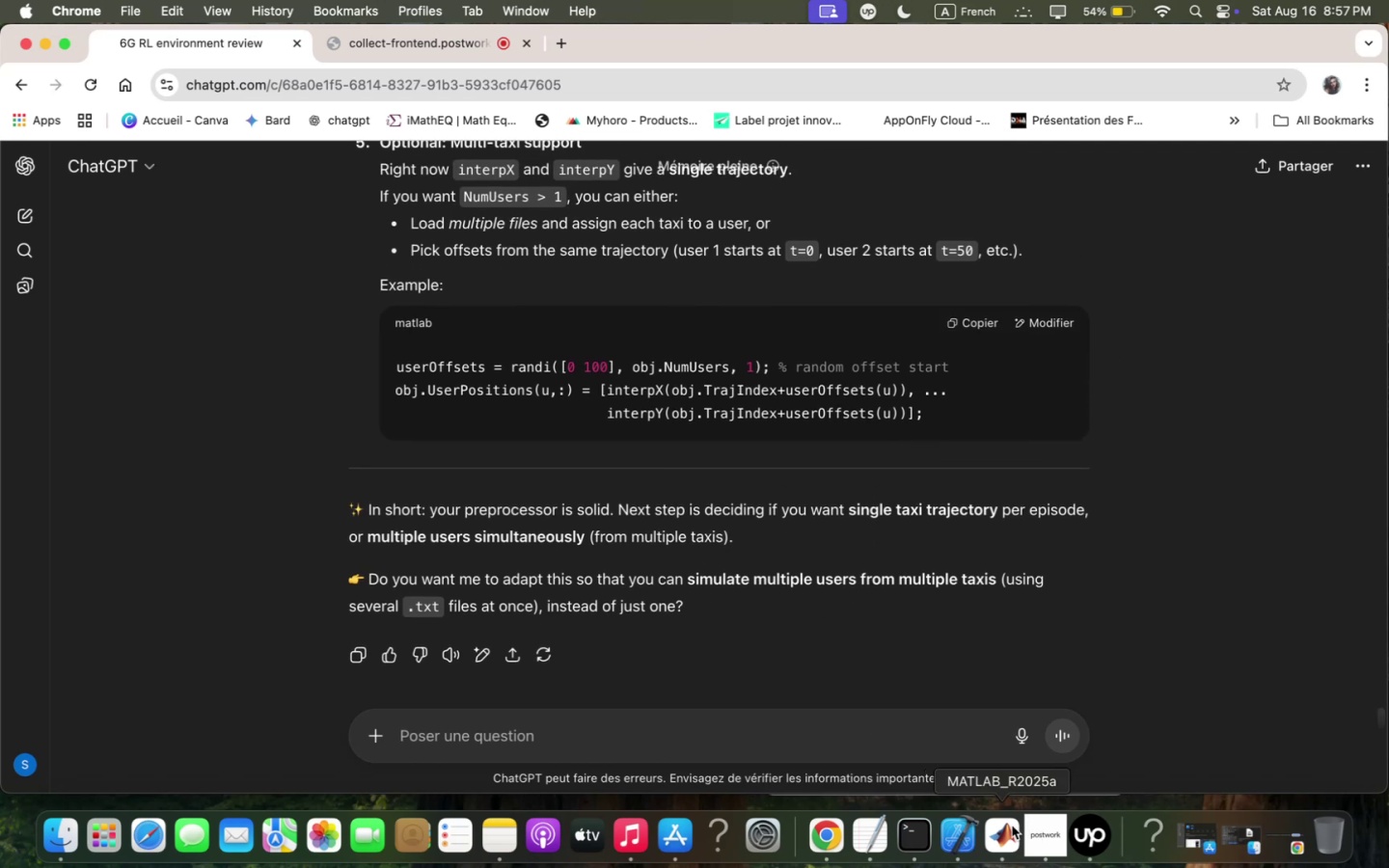 
wait(5.92)
 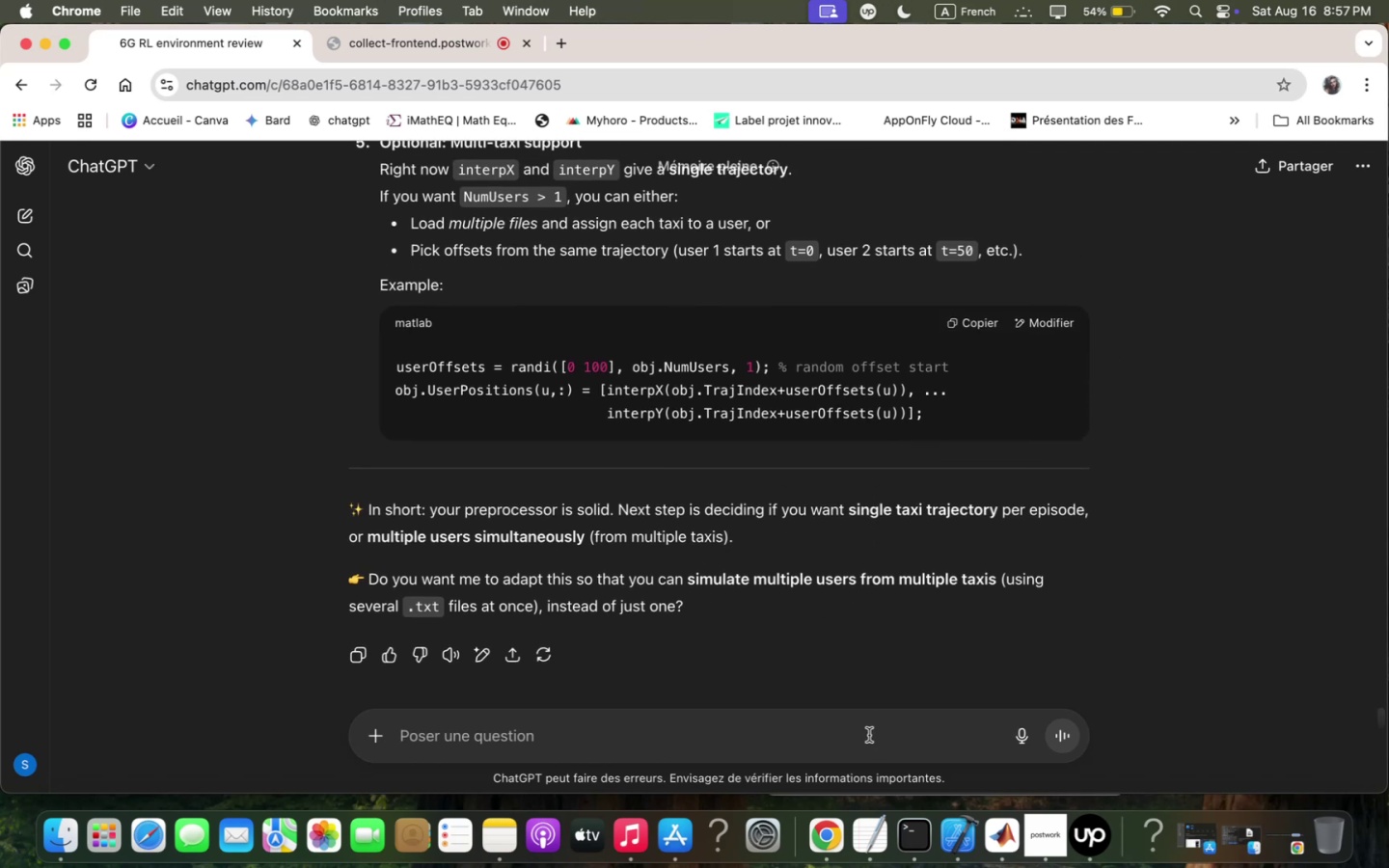 
left_click([1003, 351])
 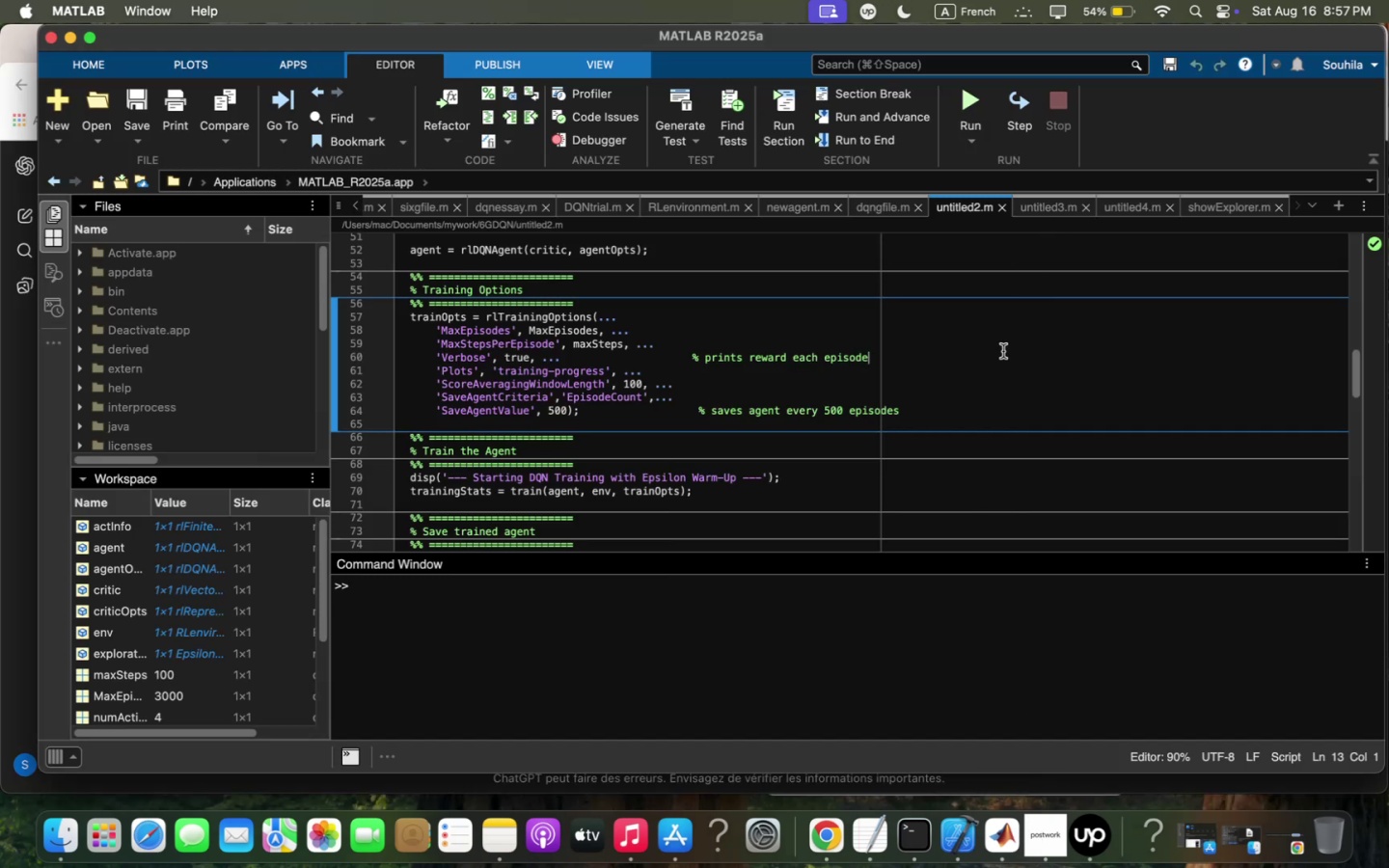 
key(Meta+Q)
 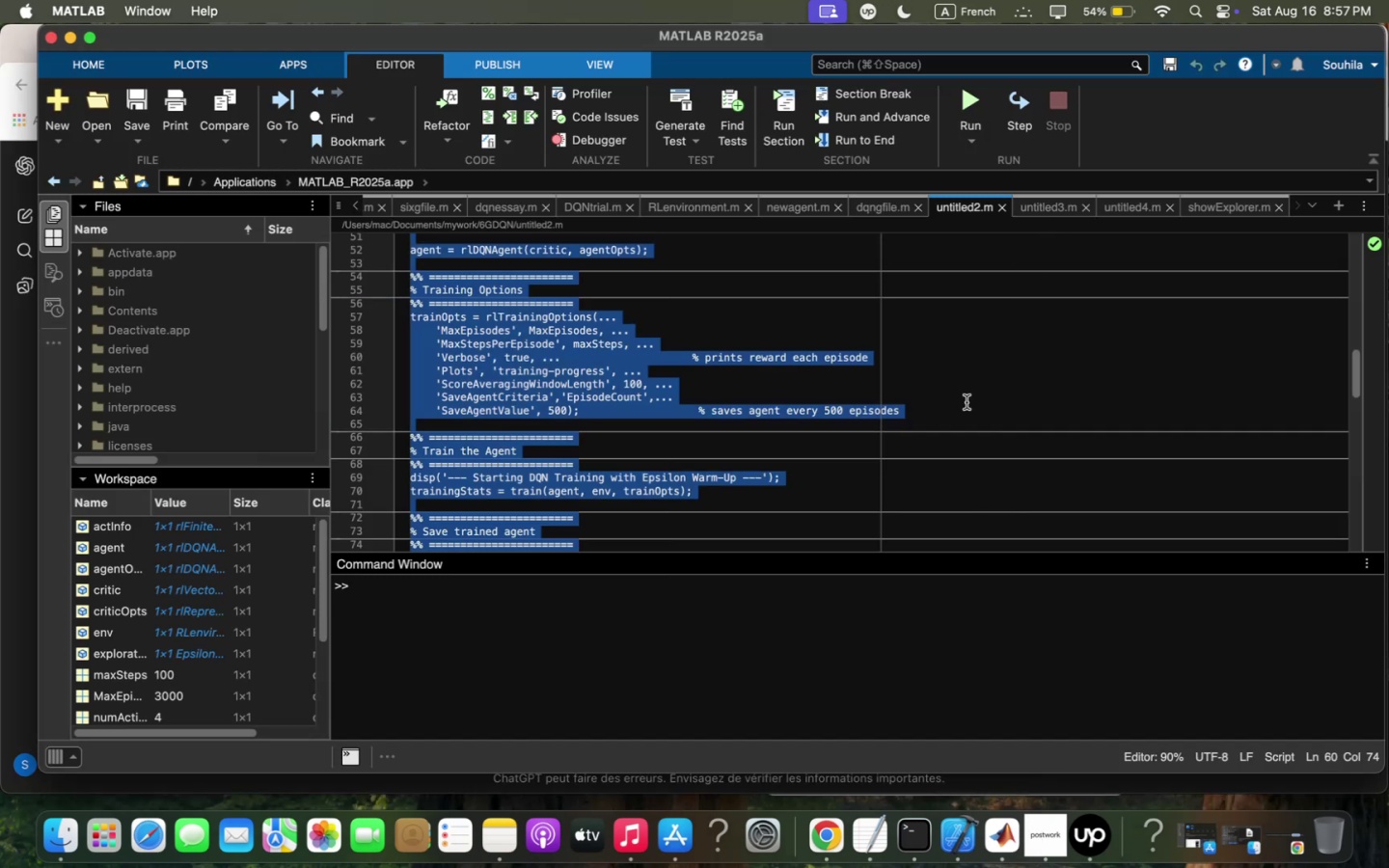 
key(Meta+C)
 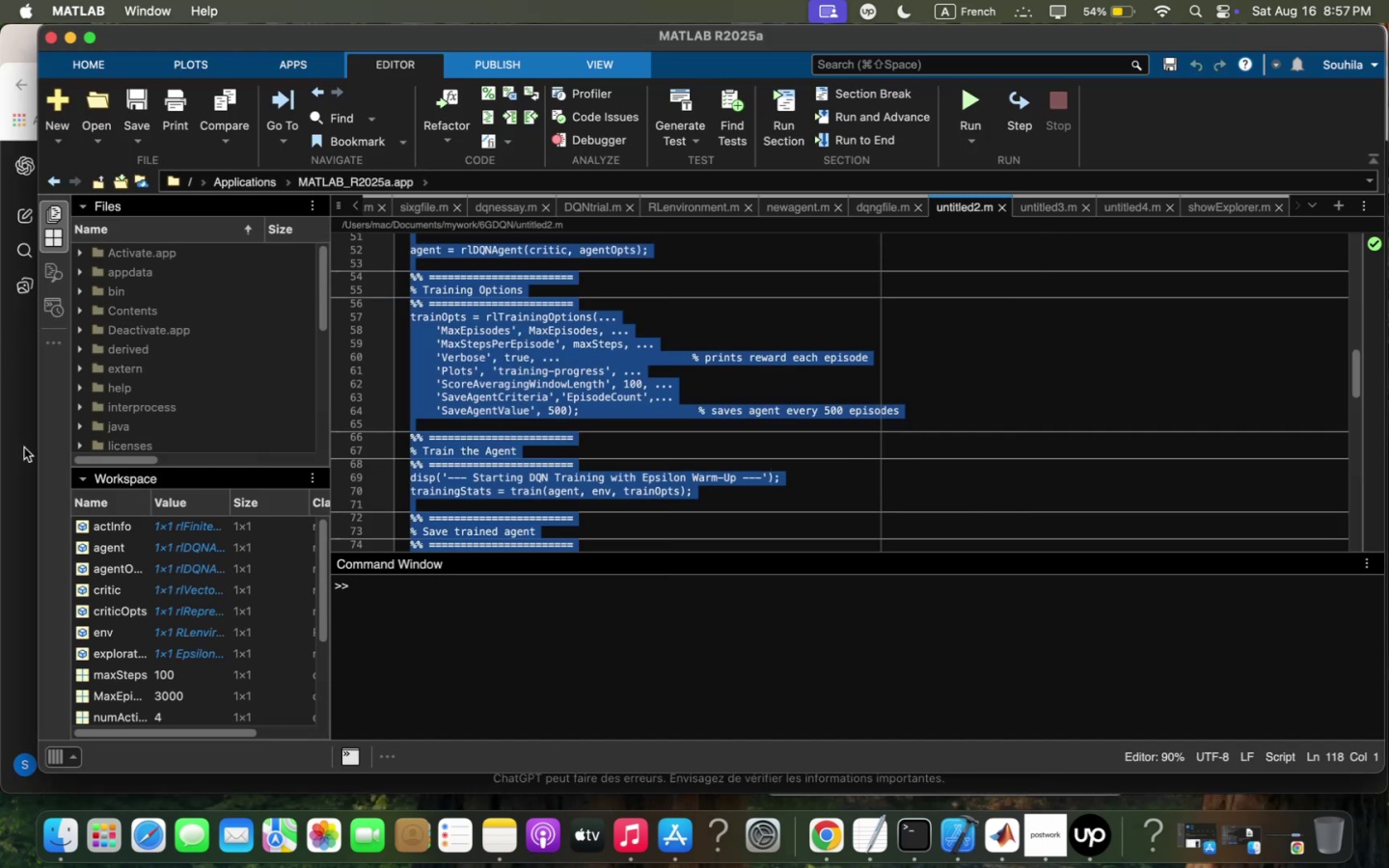 
left_click([27, 446])
 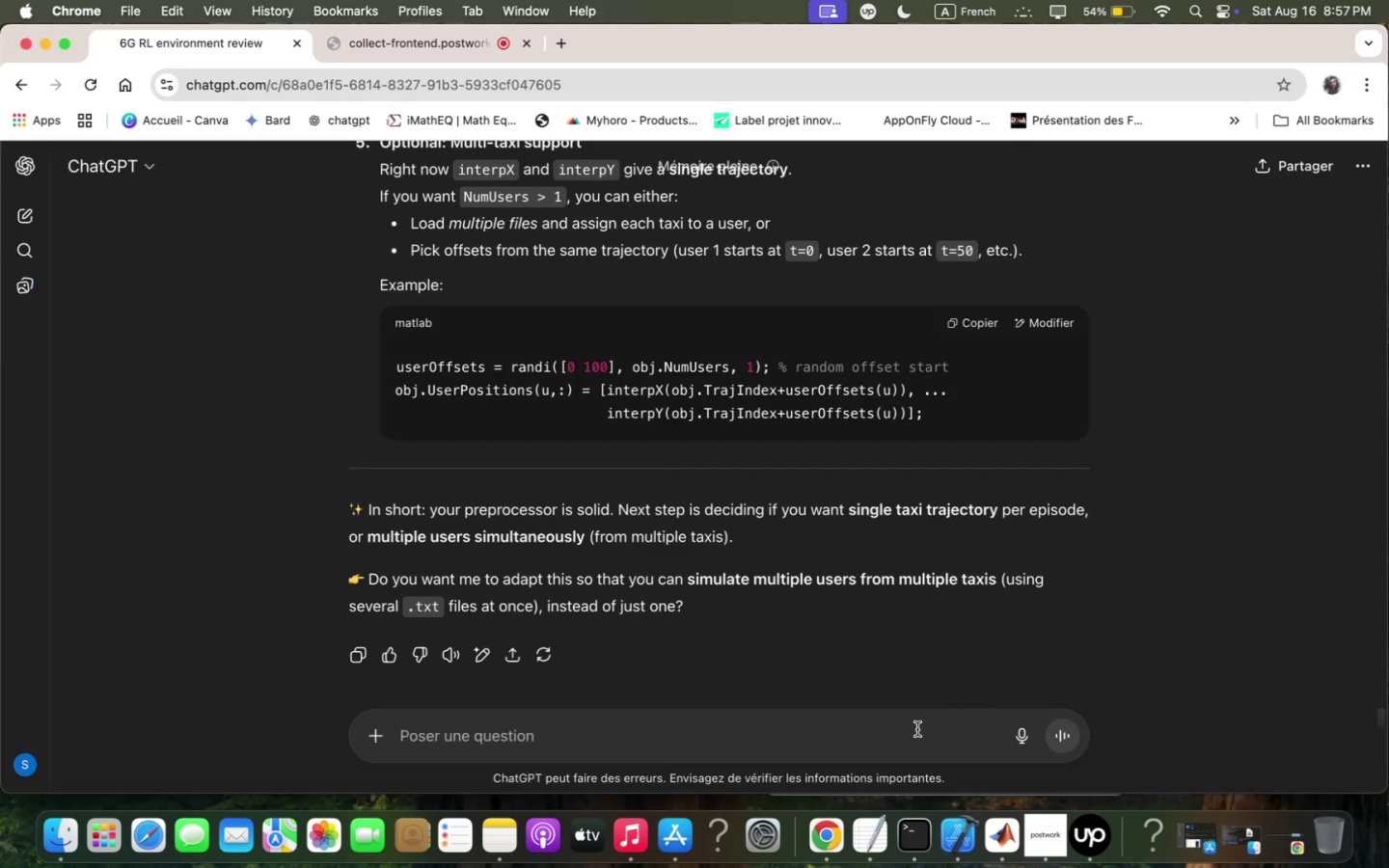 
type(q; trqinig)
key(Backspace)
type(ng it zith this script .)
 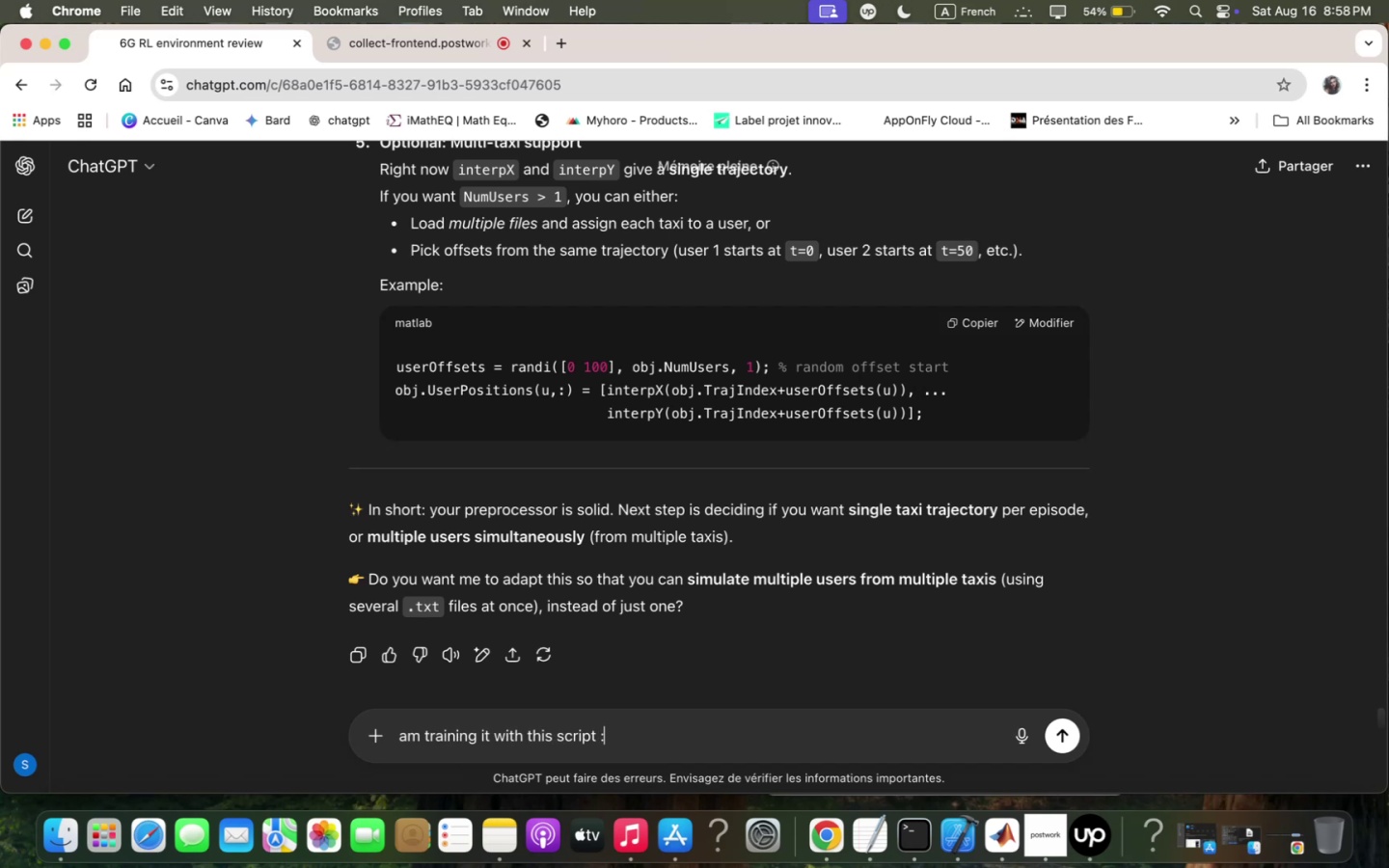 
key(Meta+CommandLeft)
 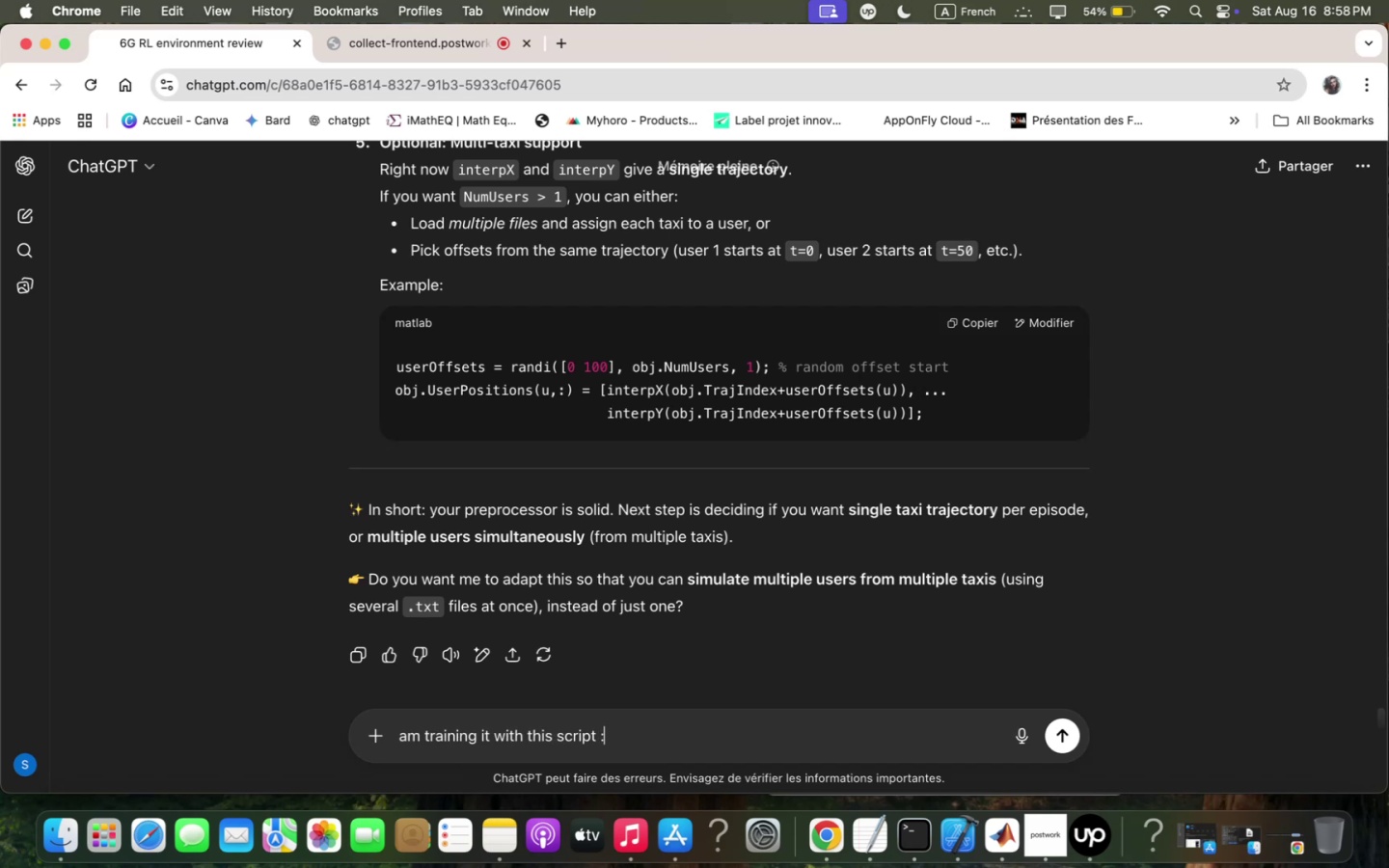 
key(Meta+V)
 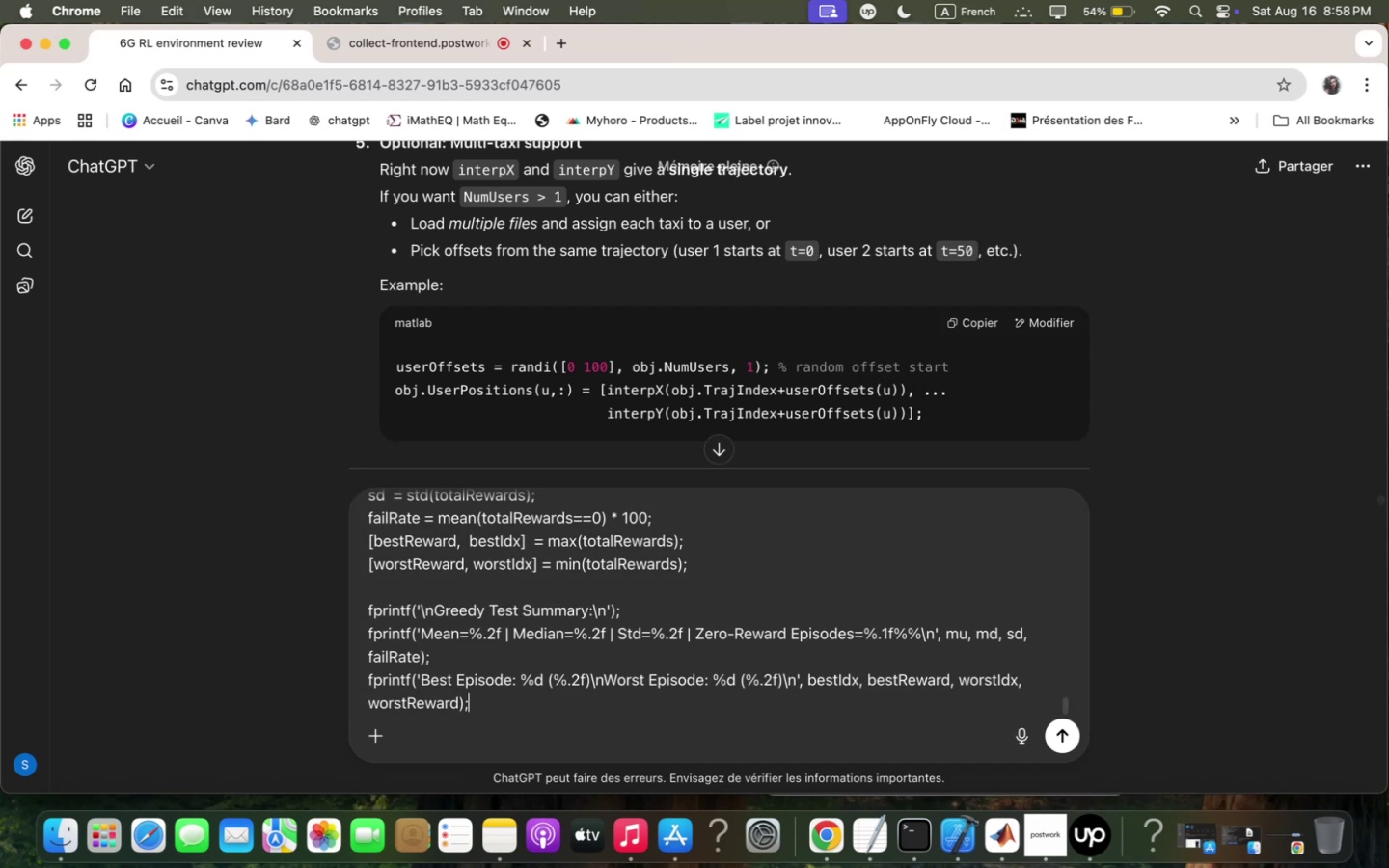 
key(Enter)
 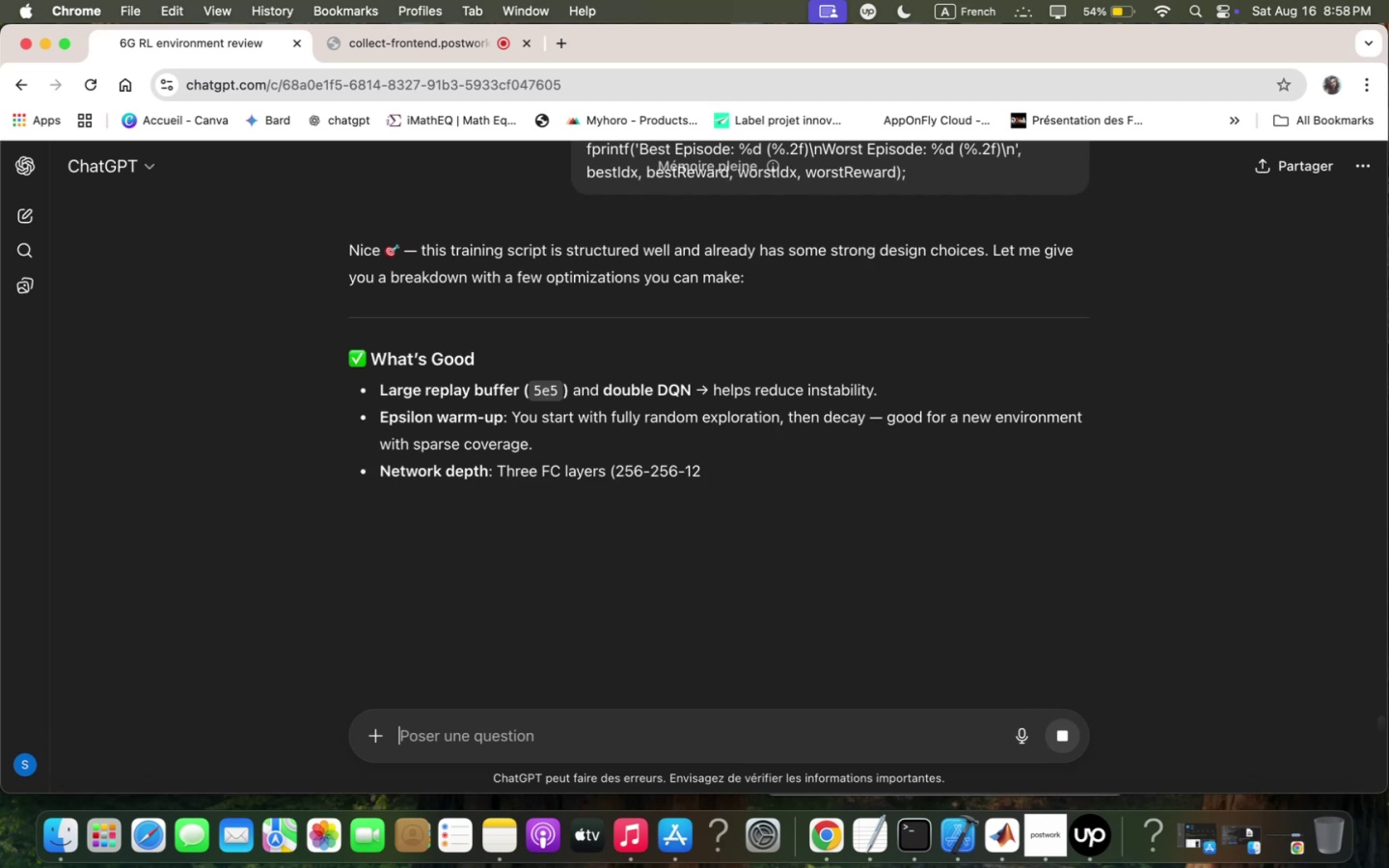 
wait(8.32)
 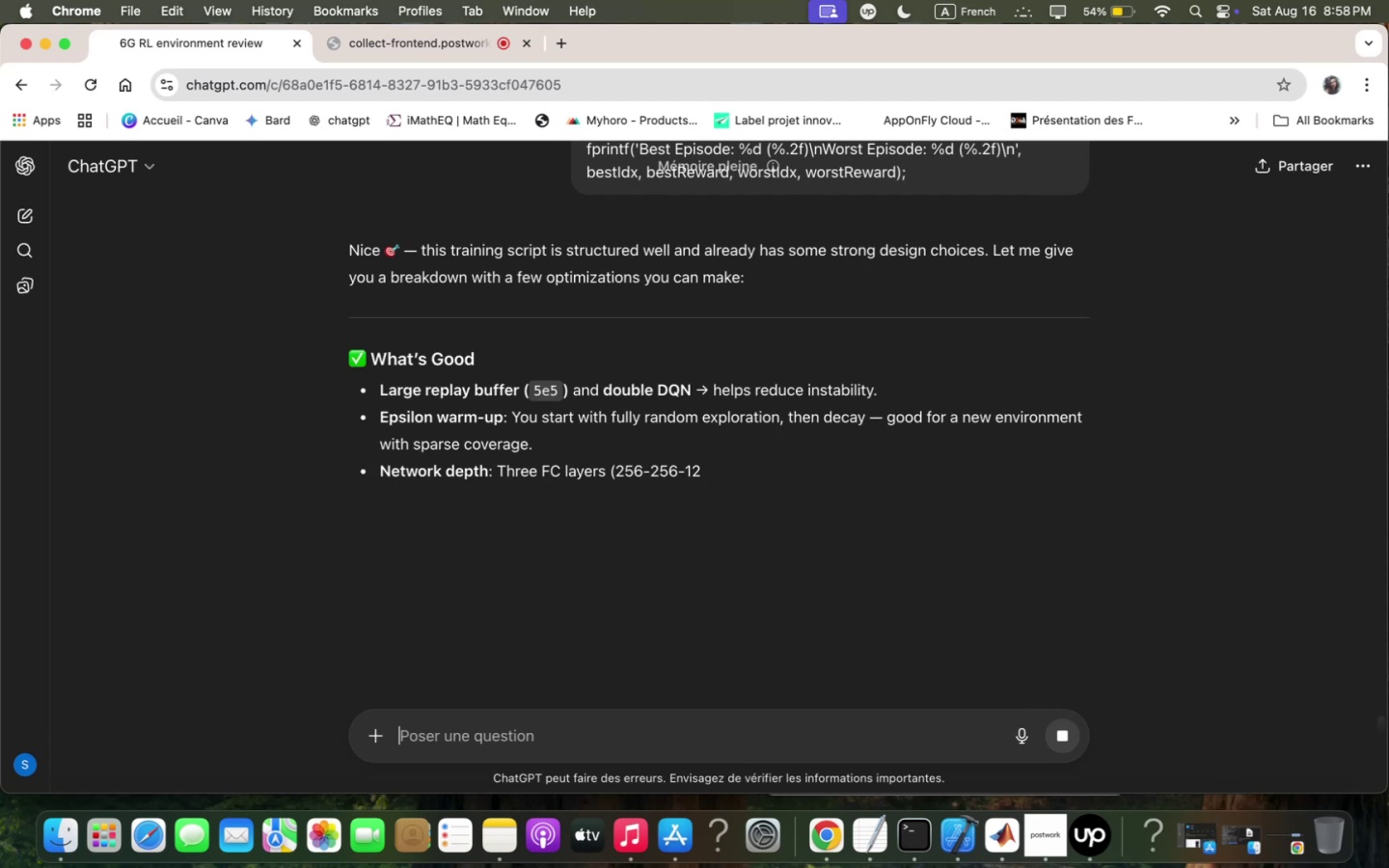 
scroll: coordinate [944, 551], scroll_direction: down, amount: 37.0
 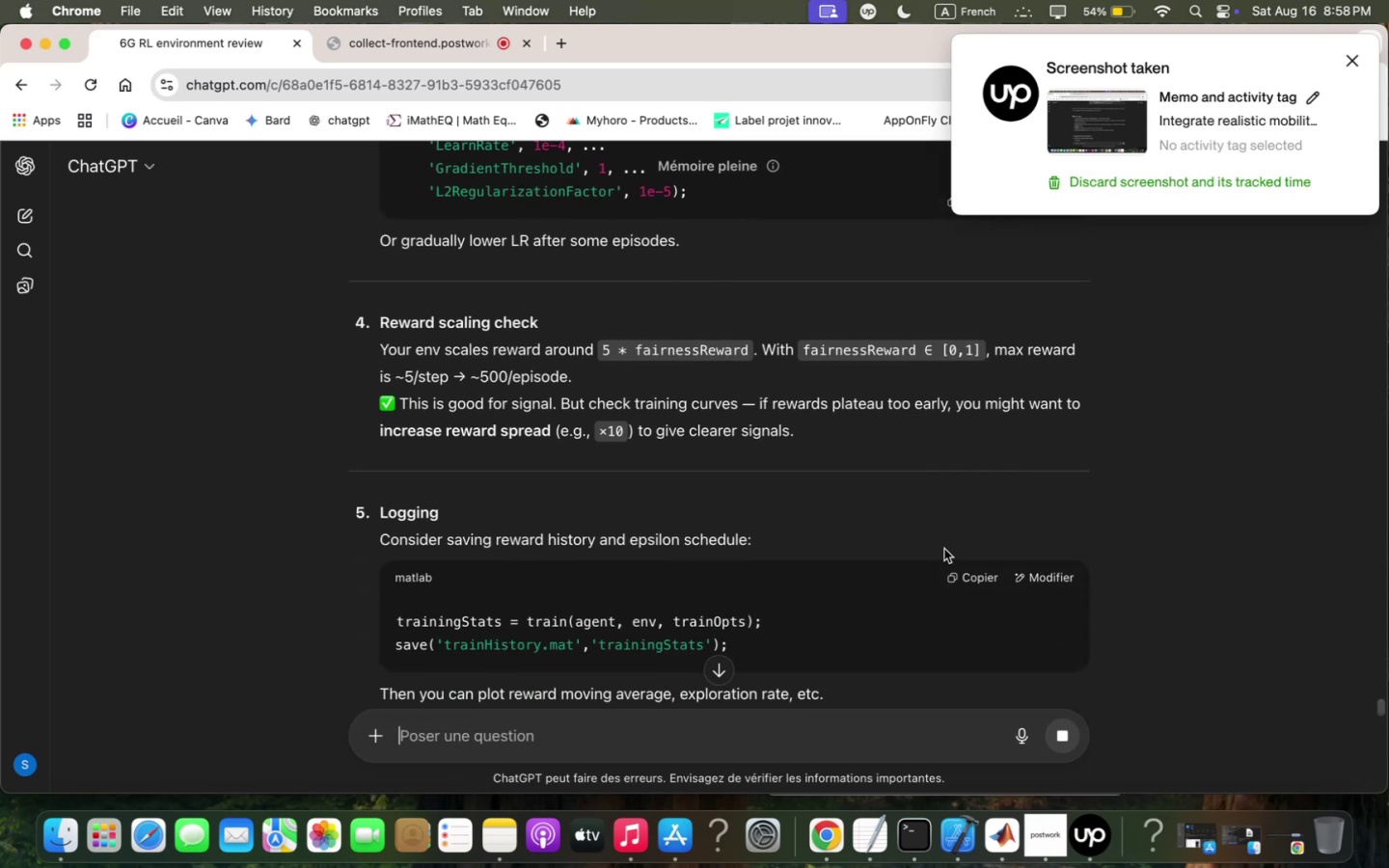 
scroll: coordinate [946, 534], scroll_direction: up, amount: 29.0
 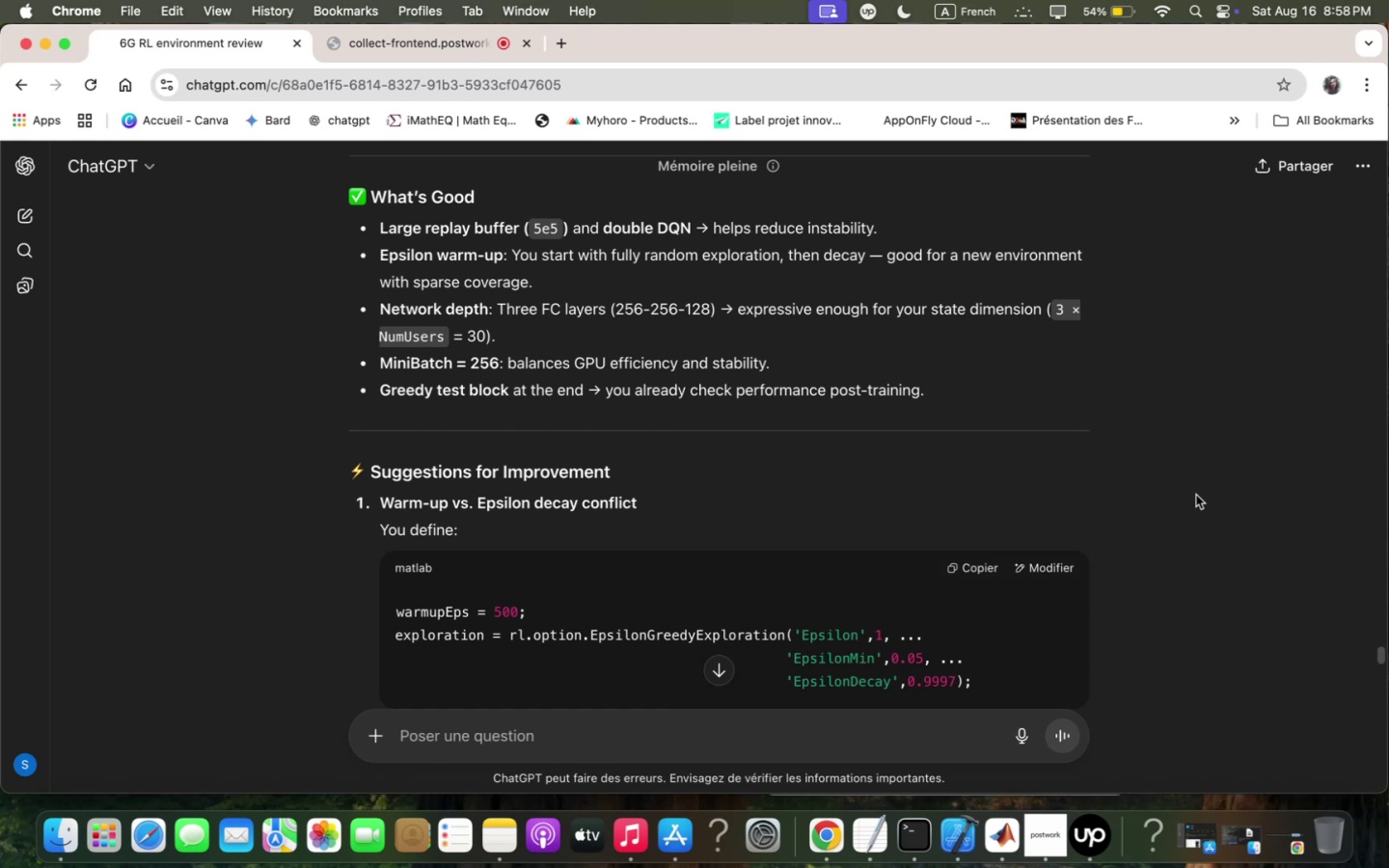 
wait(40.91)
 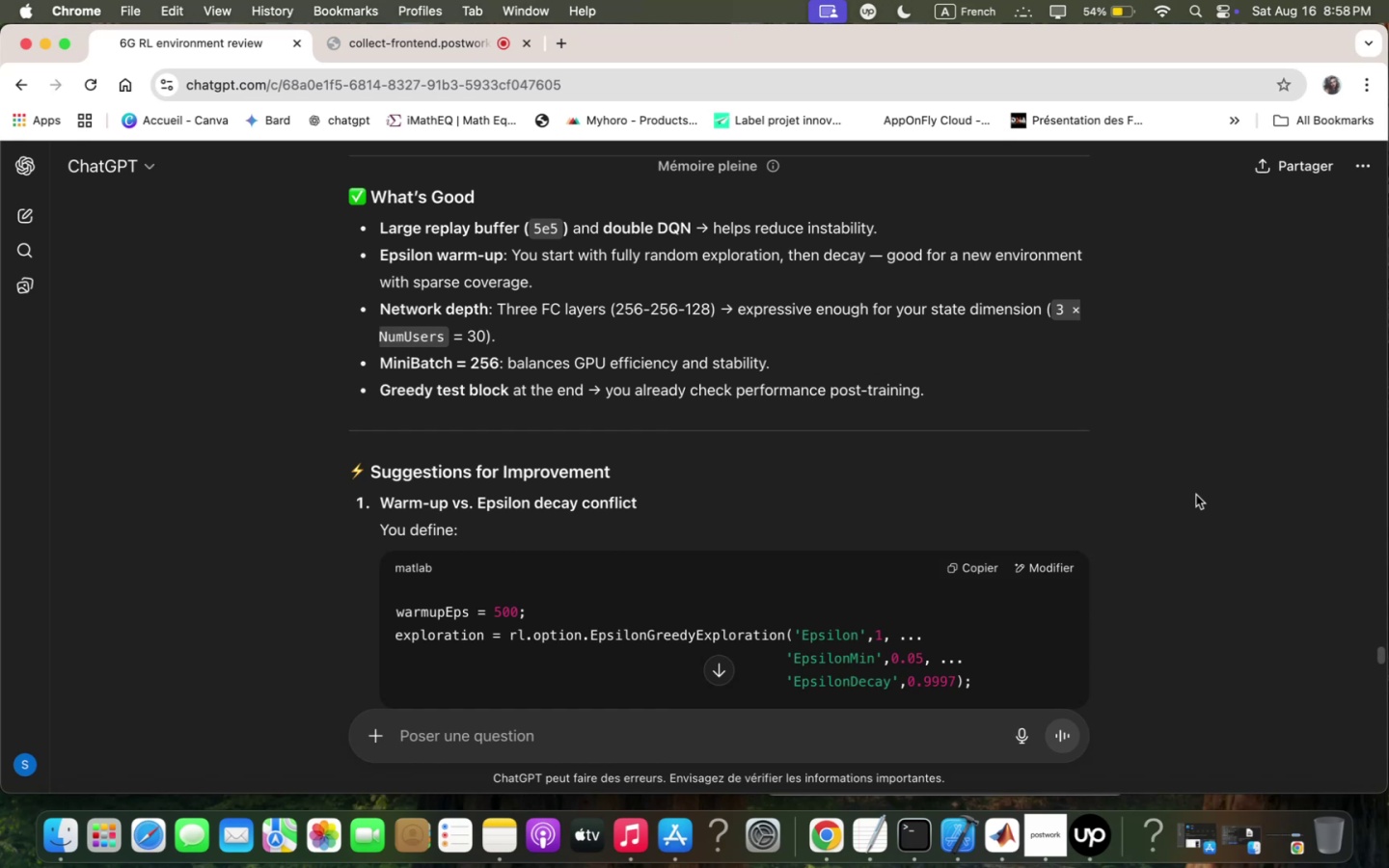 
scroll: coordinate [1190, 495], scroll_direction: down, amount: 11.0
 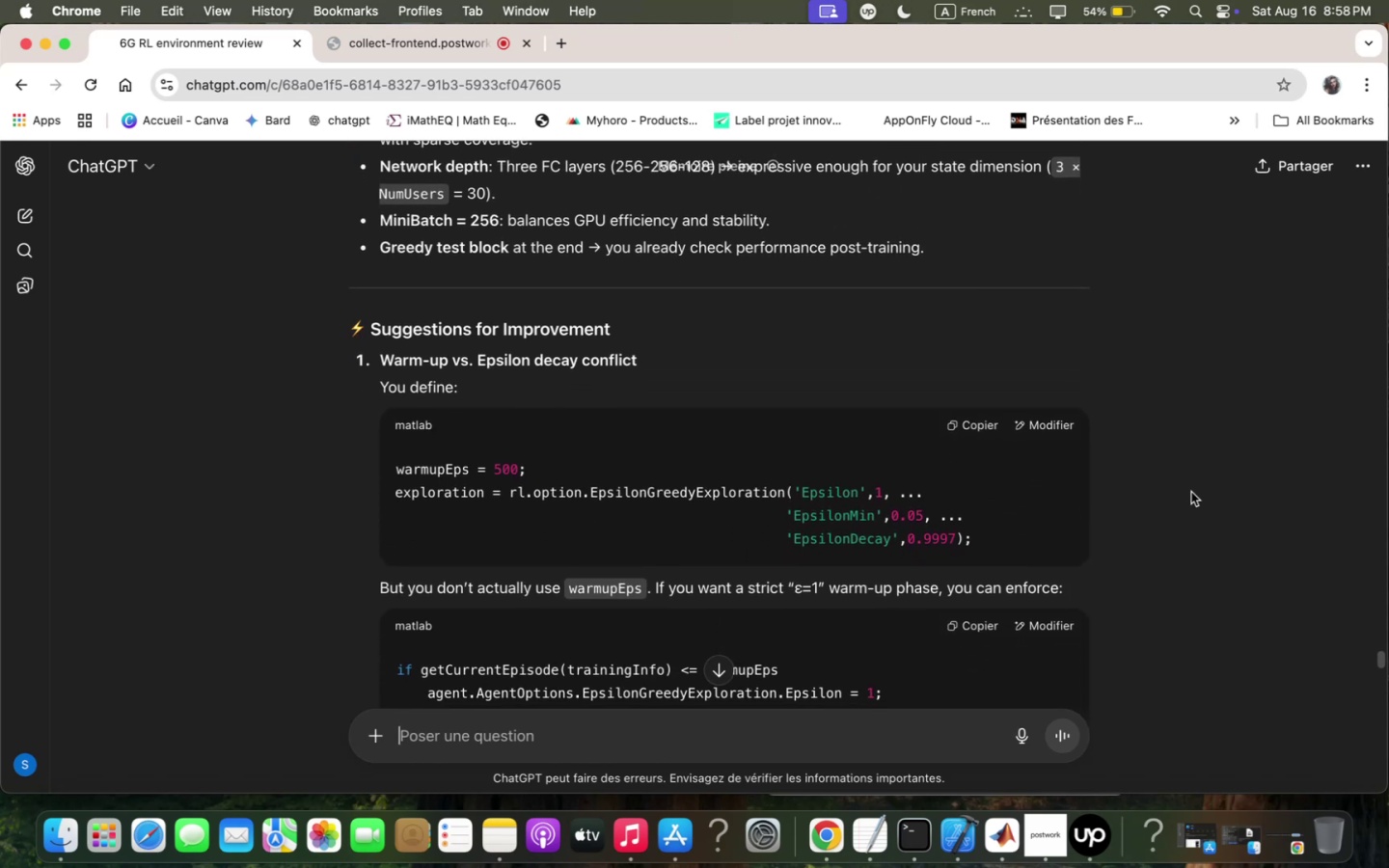 
scroll: coordinate [1191, 492], scroll_direction: down, amount: 5.0
 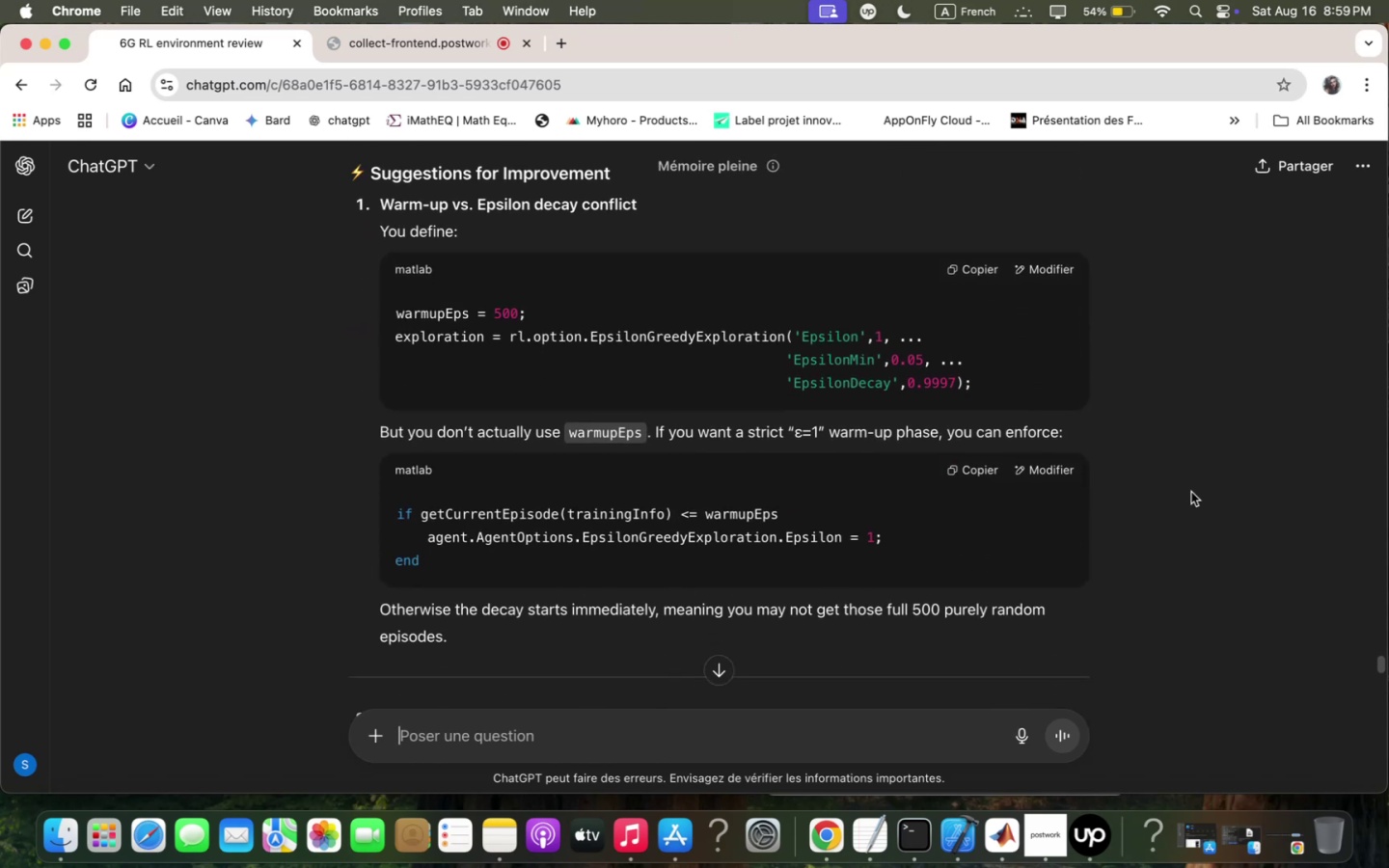 
scroll: coordinate [1191, 492], scroll_direction: up, amount: 2.0
 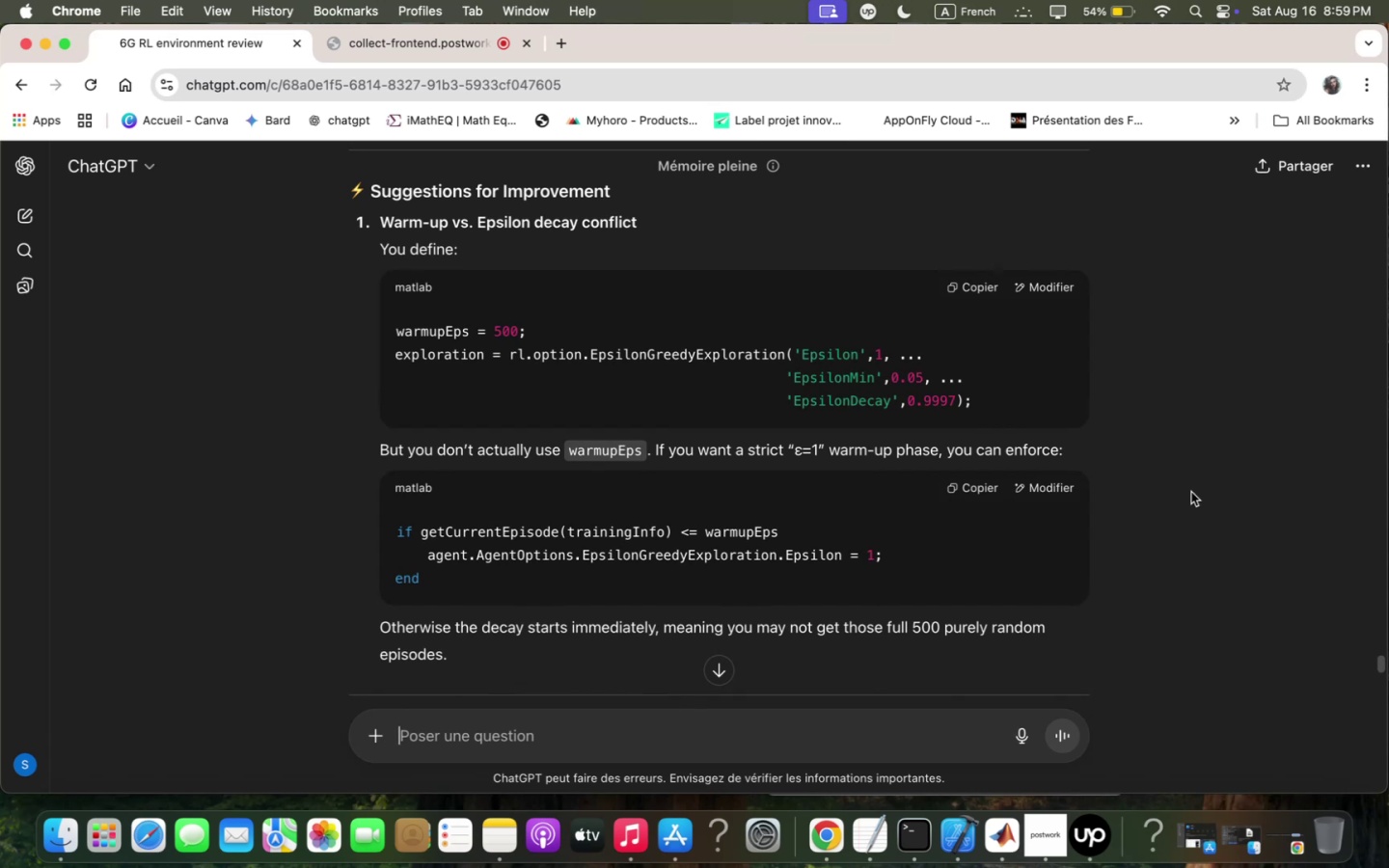 
wait(16.52)
 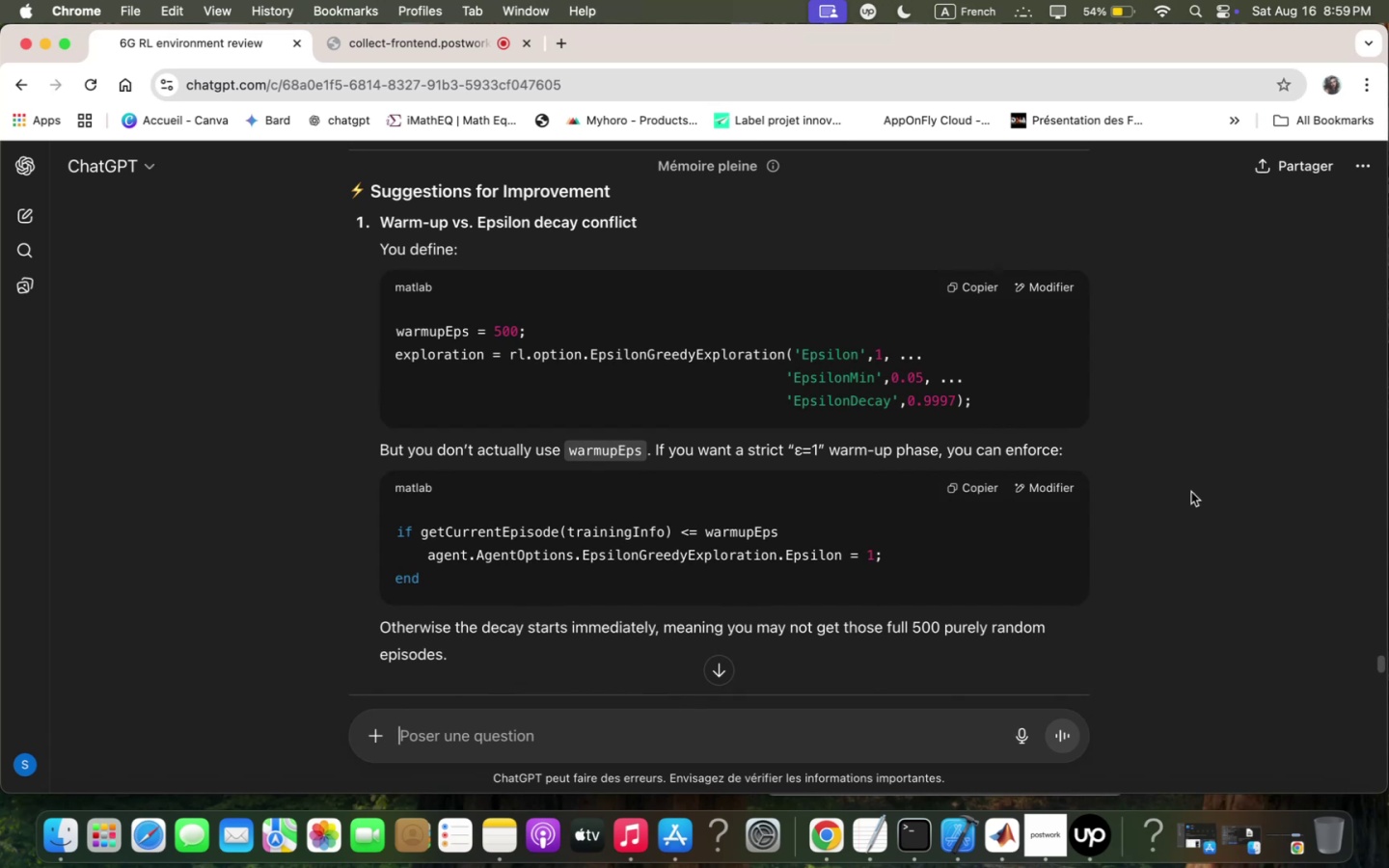 
scroll: coordinate [1153, 328], scroll_direction: down, amount: 3.0
 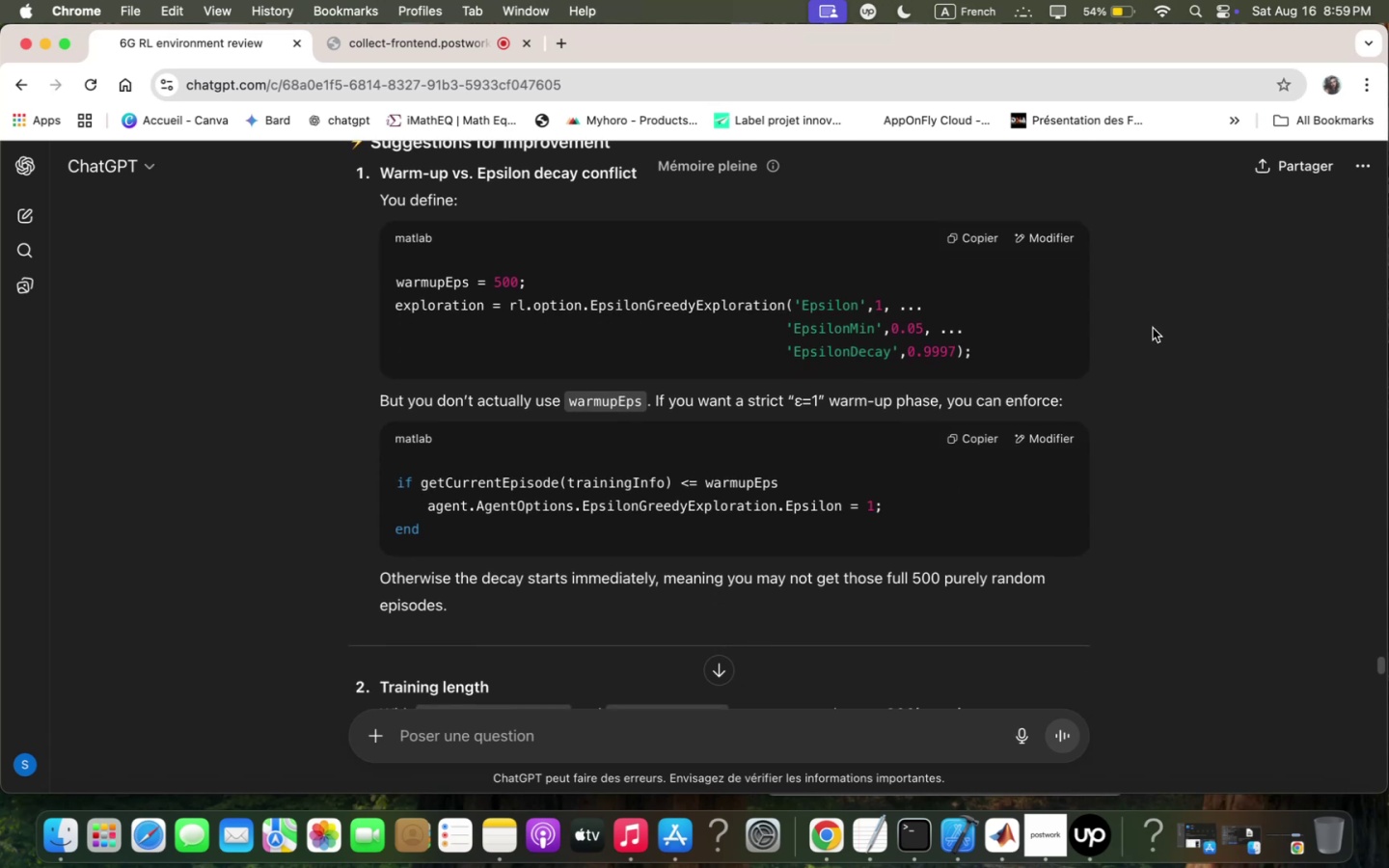 
scroll: coordinate [1153, 328], scroll_direction: up, amount: 1.0
 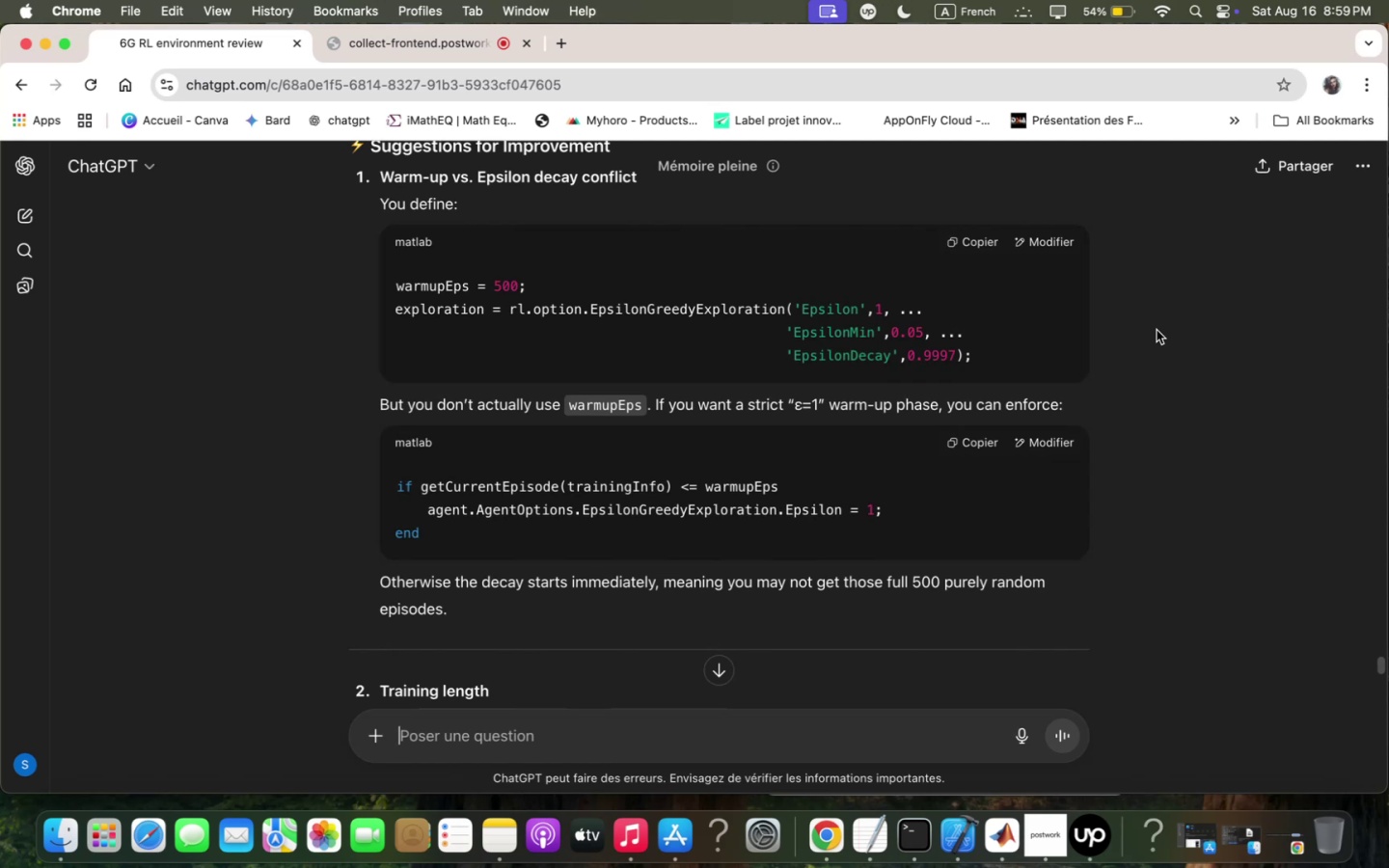 
wait(8.22)
 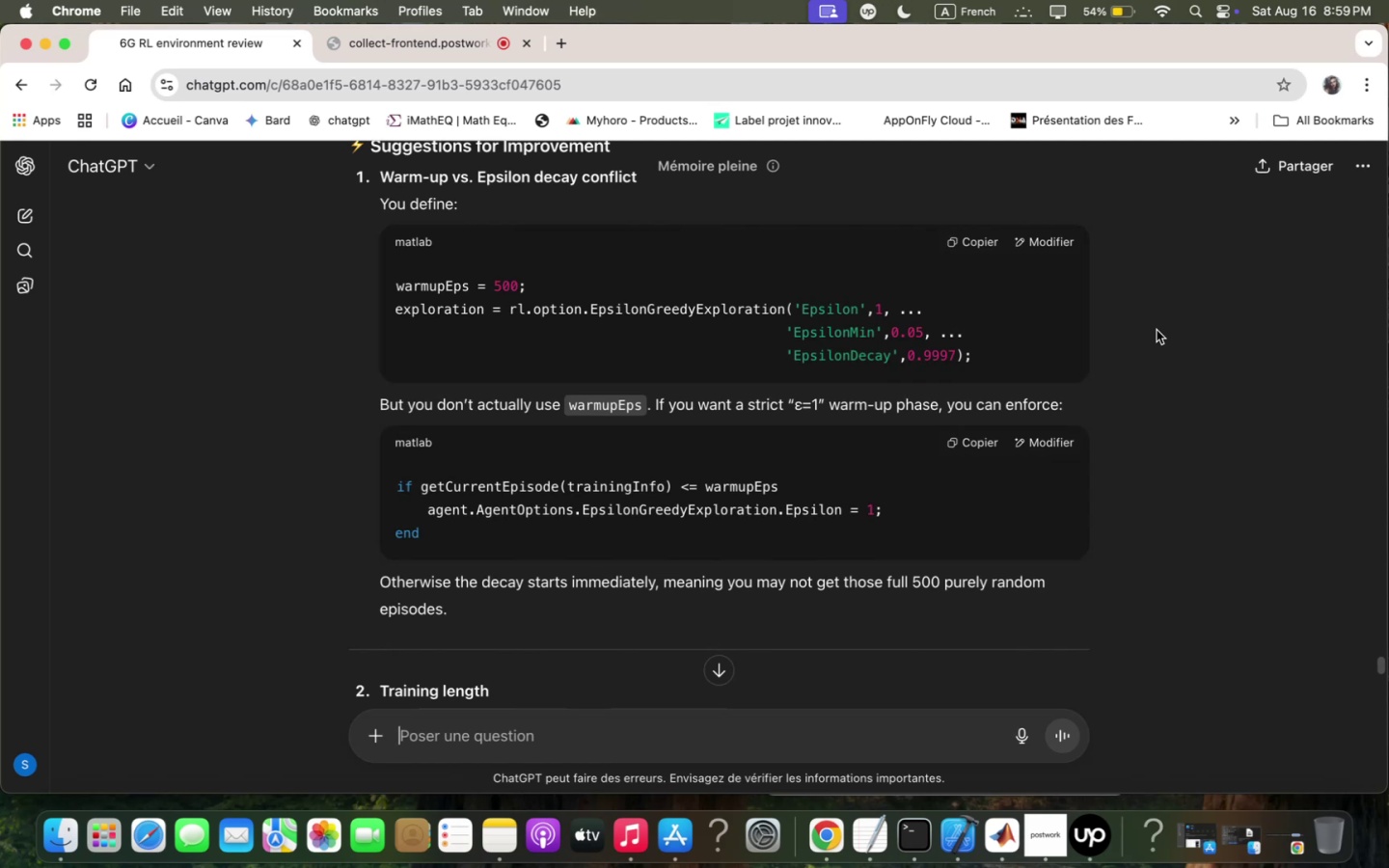 
scroll: coordinate [1143, 315], scroll_direction: down, amount: 5.0
 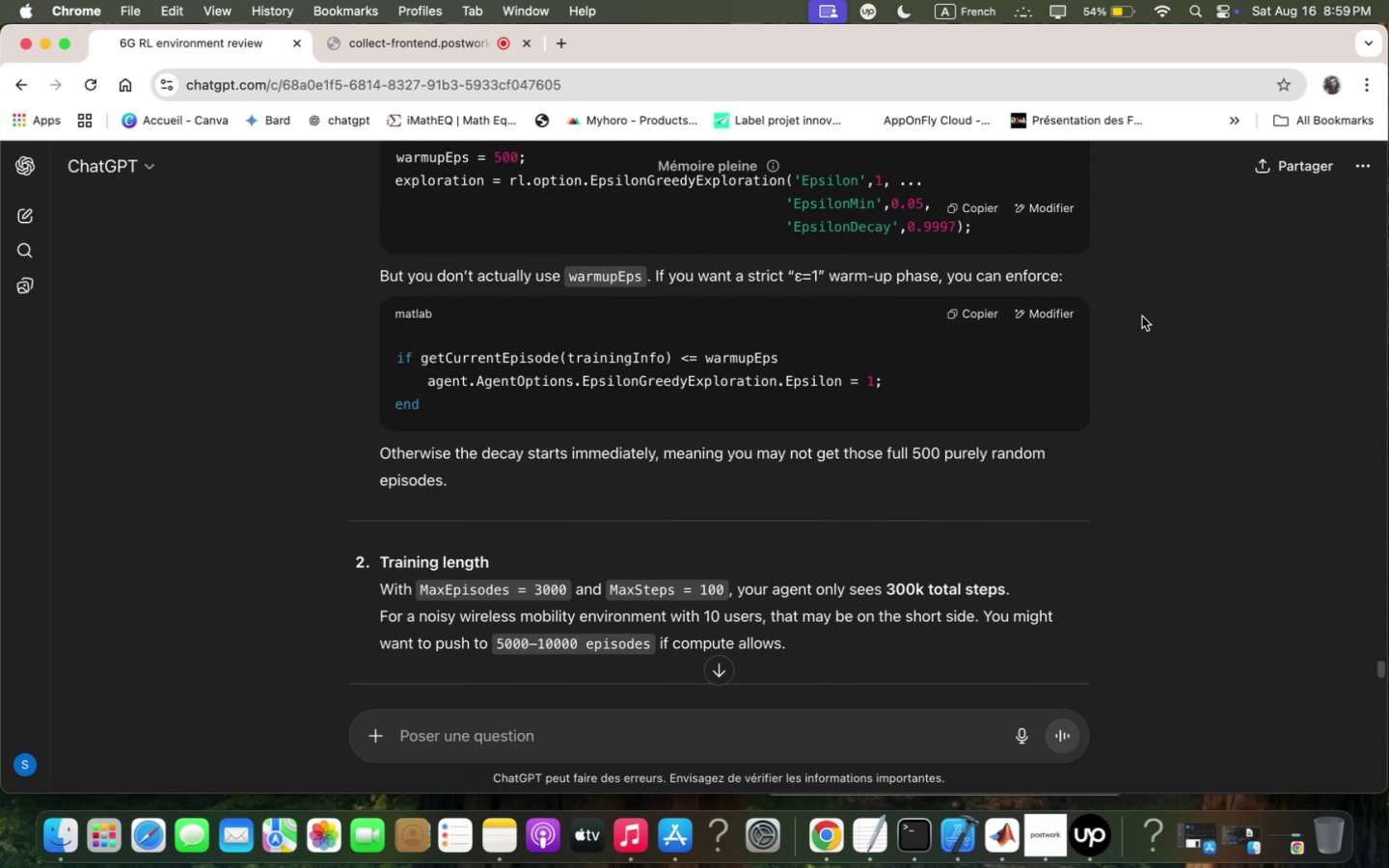 
wait(12.45)
 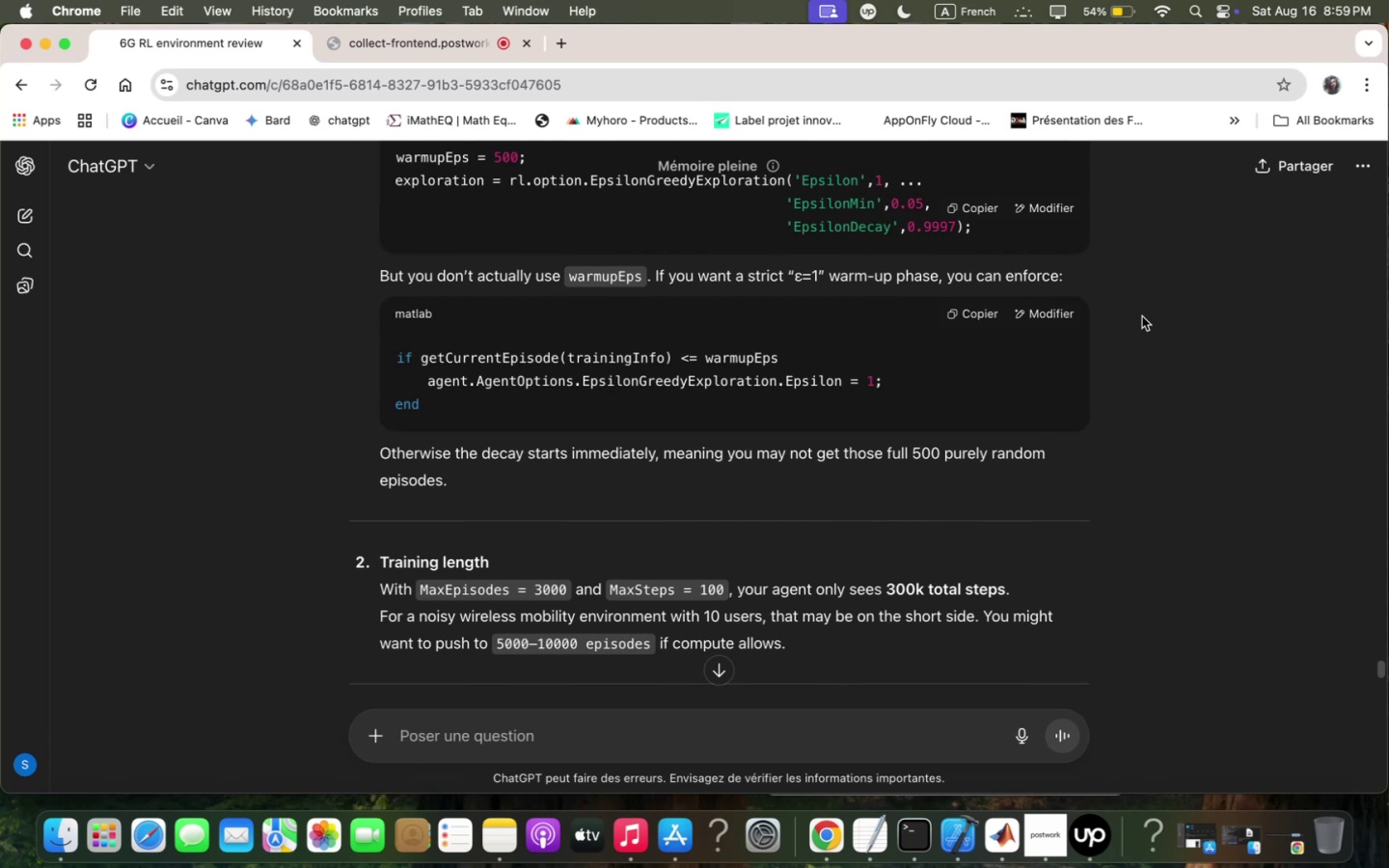 
scroll: coordinate [1059, 307], scroll_direction: down, amount: 10.0
 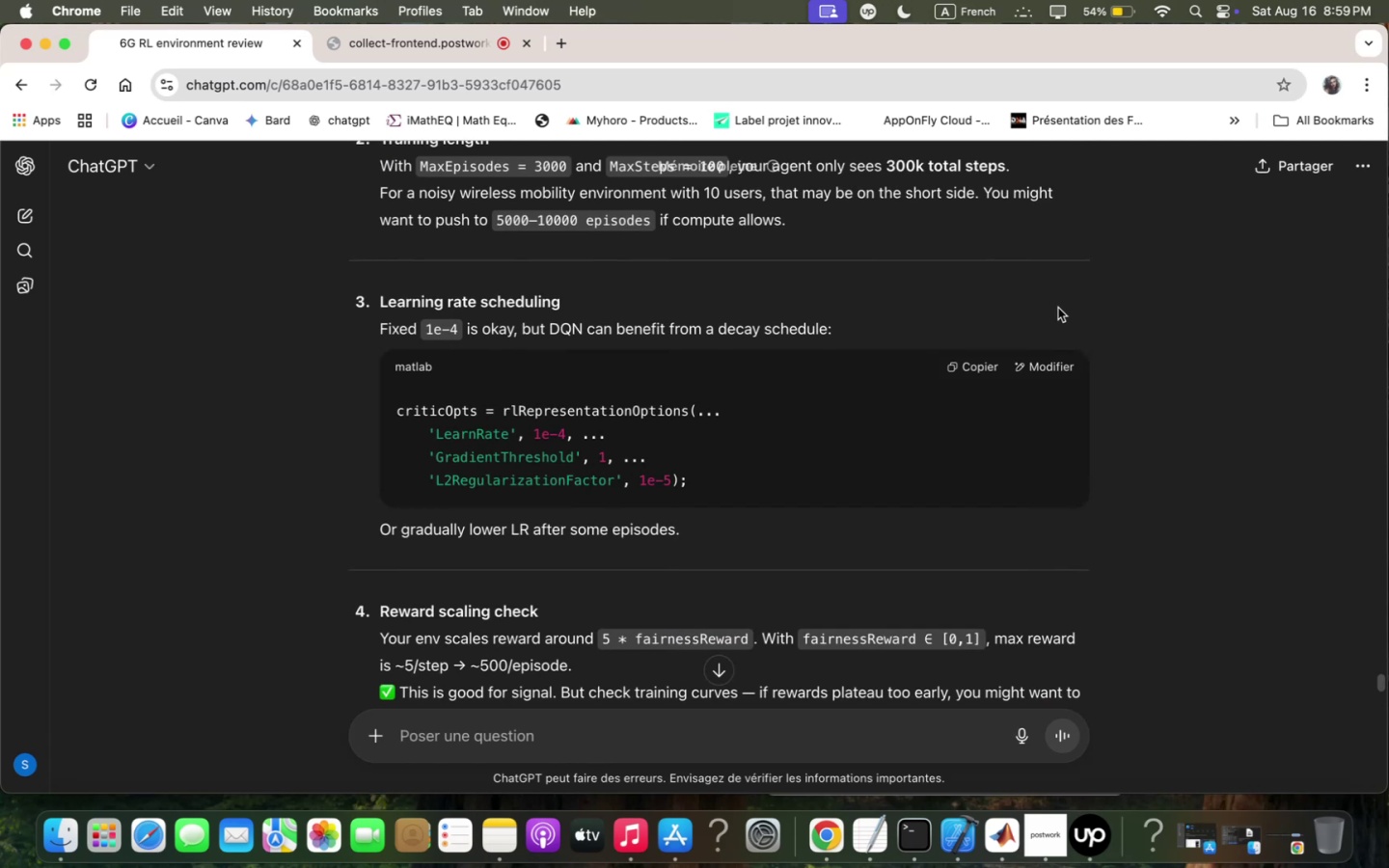 
wait(9.25)
 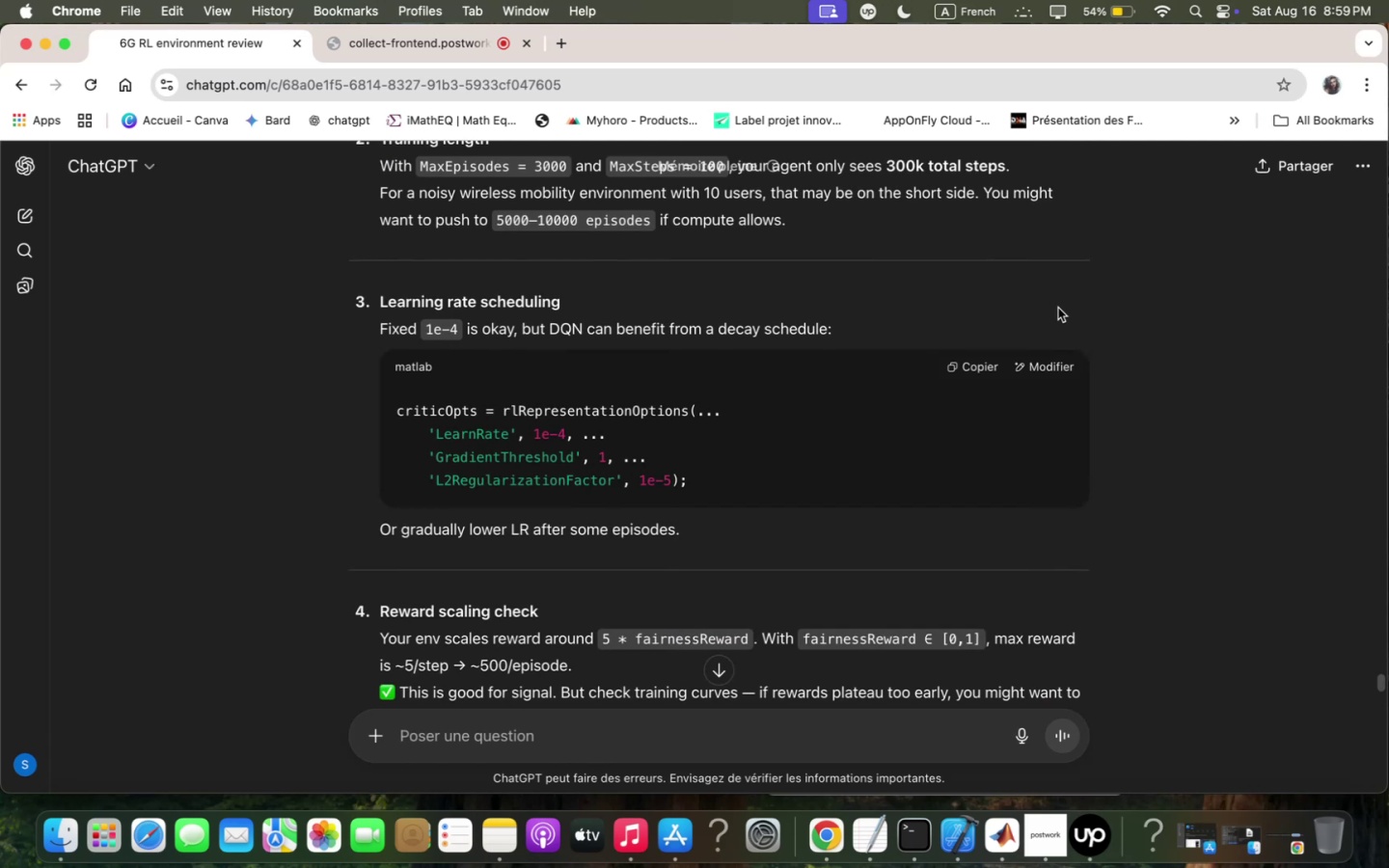 
scroll: coordinate [1025, 339], scroll_direction: down, amount: 7.0
 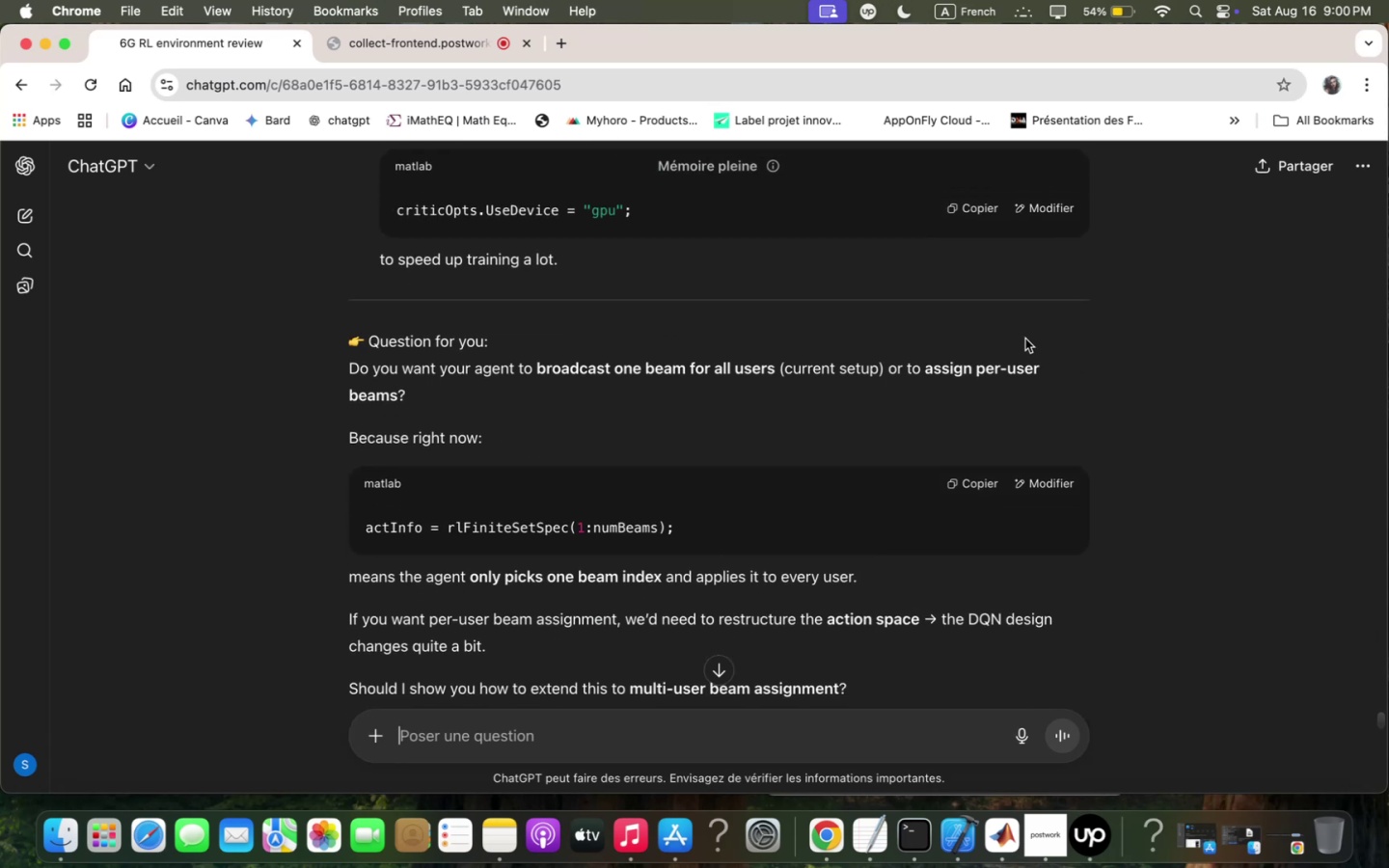 
wait(12.29)
 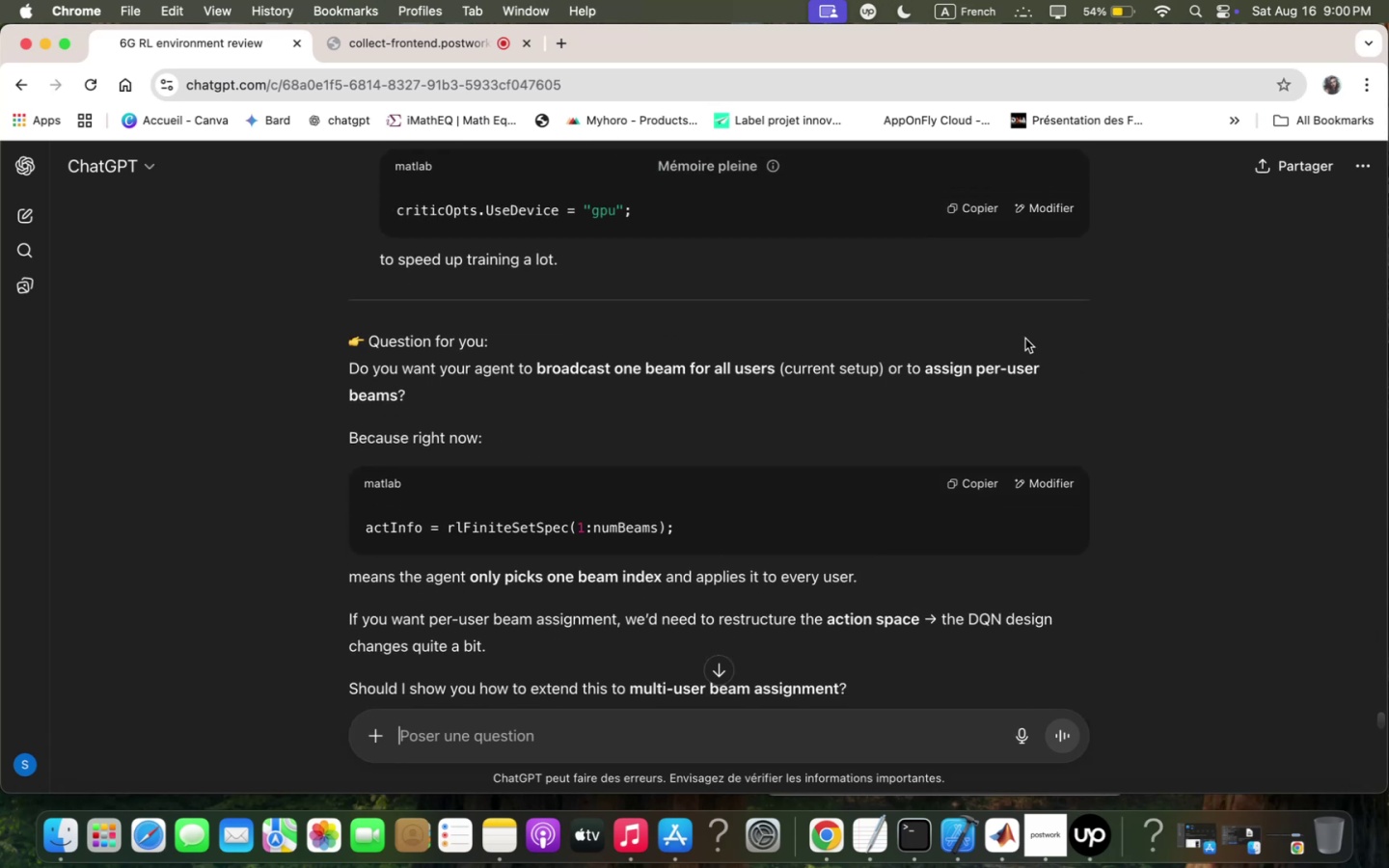 
left_click_drag(start_coordinate=[870, 569], to_coordinate=[412, 575])
 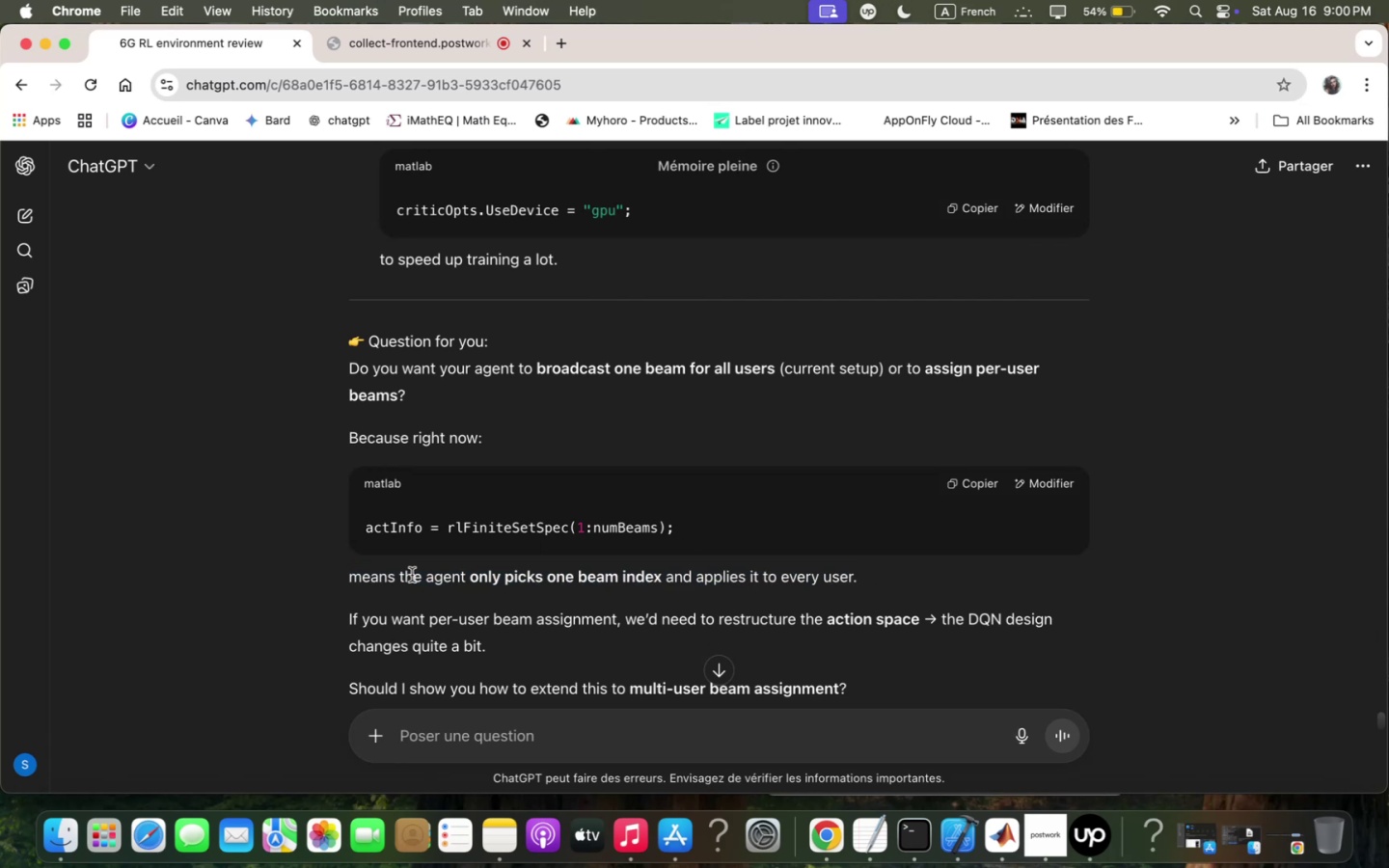 
key(Meta+CommandLeft)
 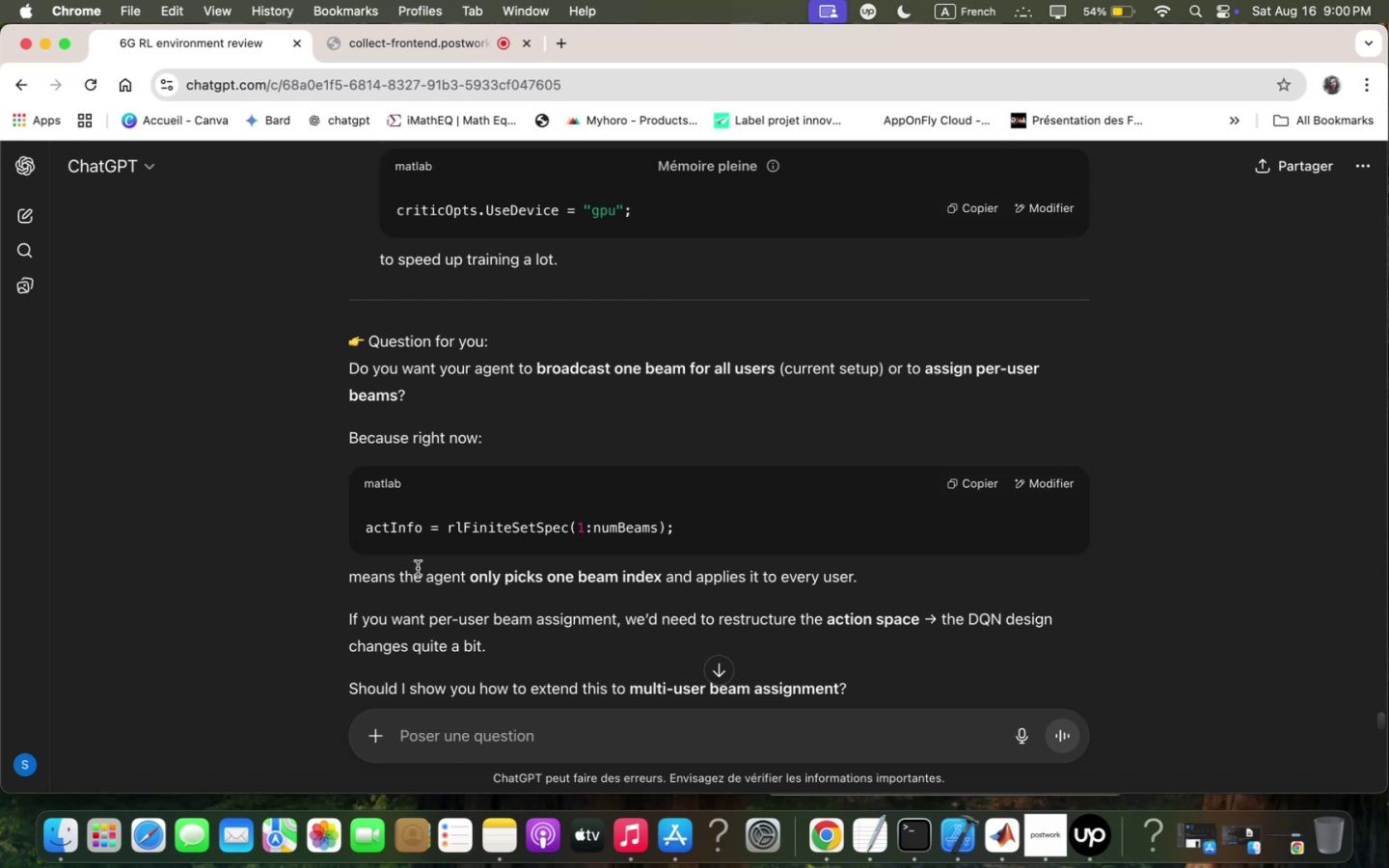 
scroll: coordinate [422, 563], scroll_direction: down, amount: 6.0
 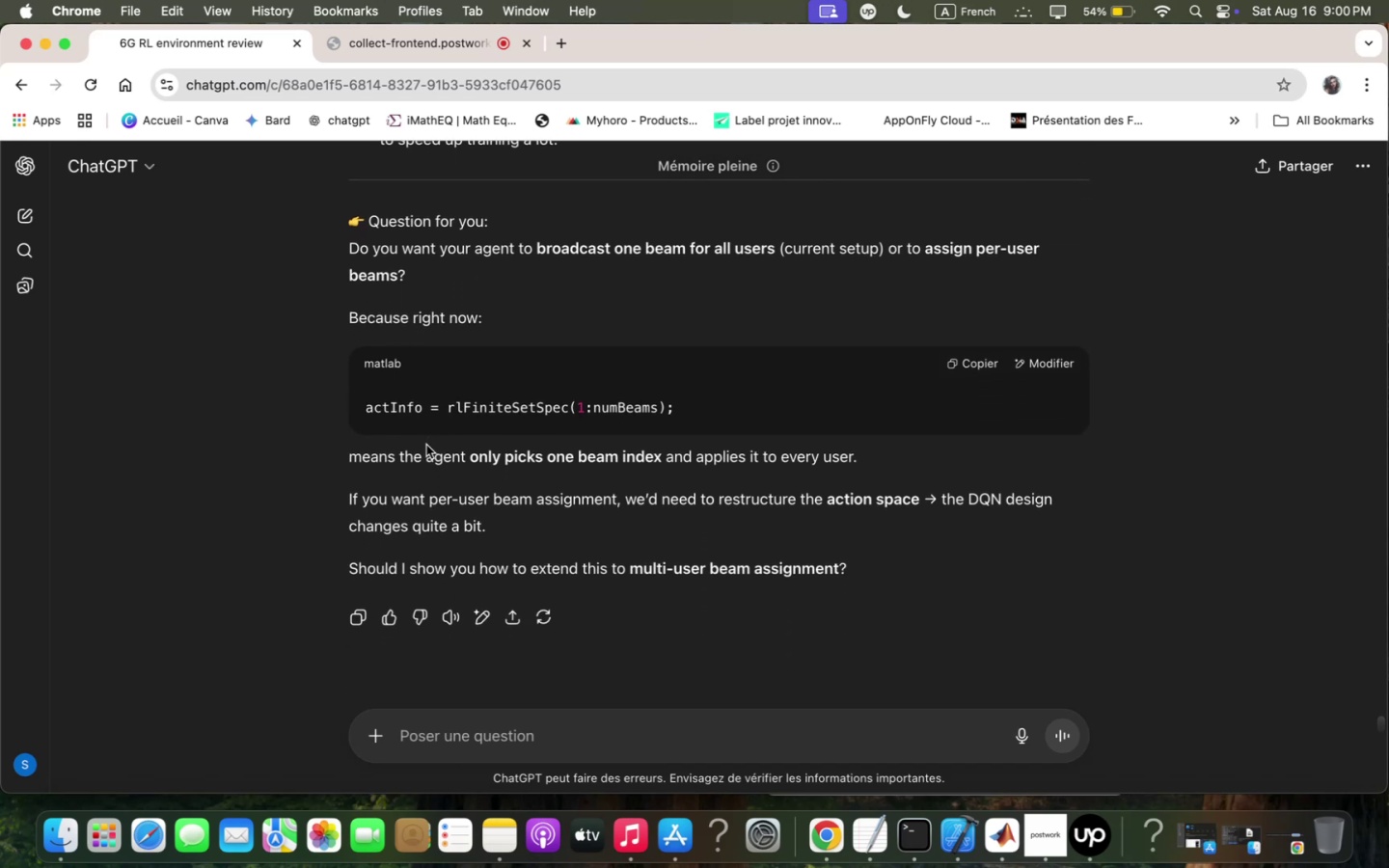 
left_click_drag(start_coordinate=[427, 464], to_coordinate=[879, 453])
 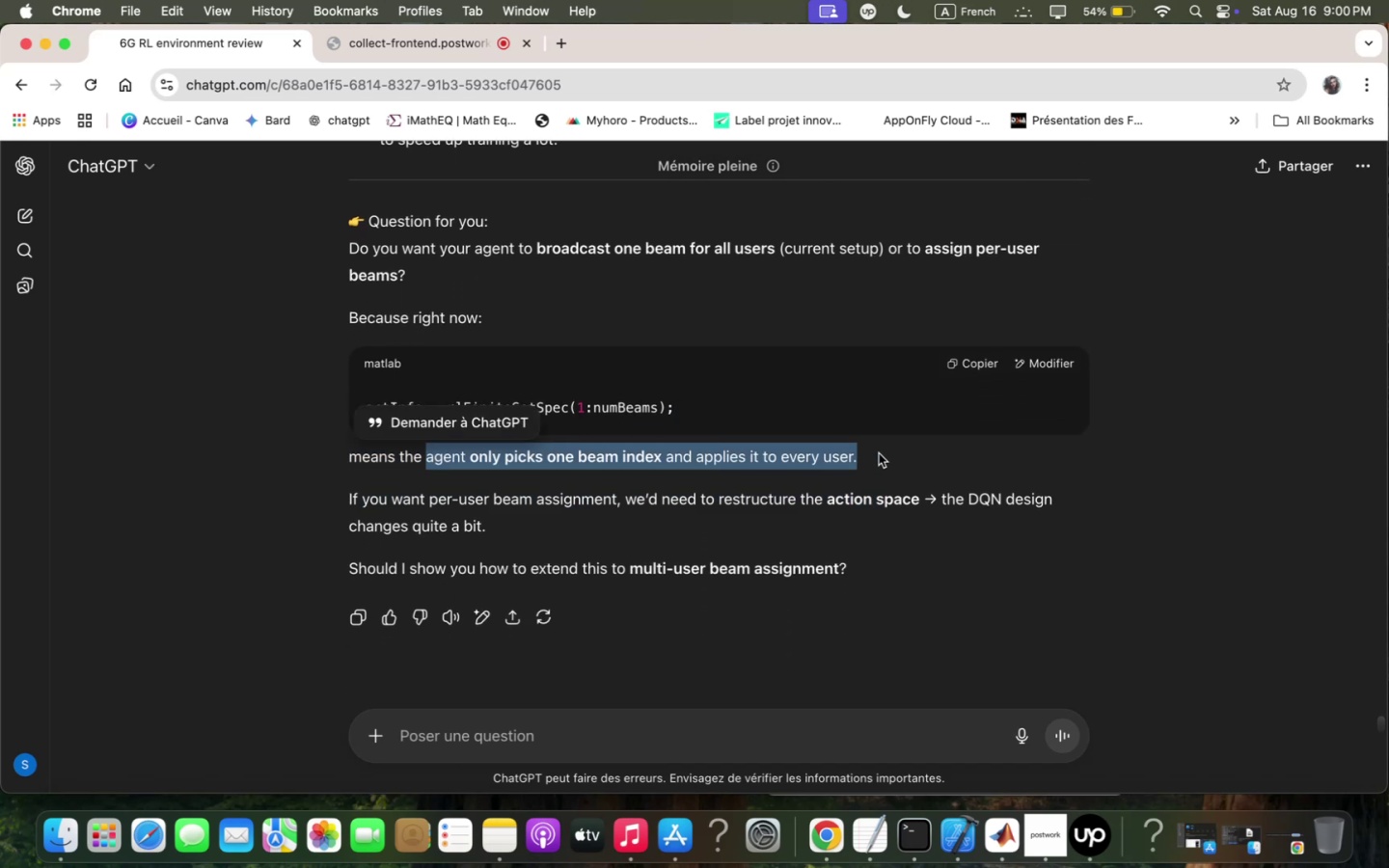 
key(Meta+C)
 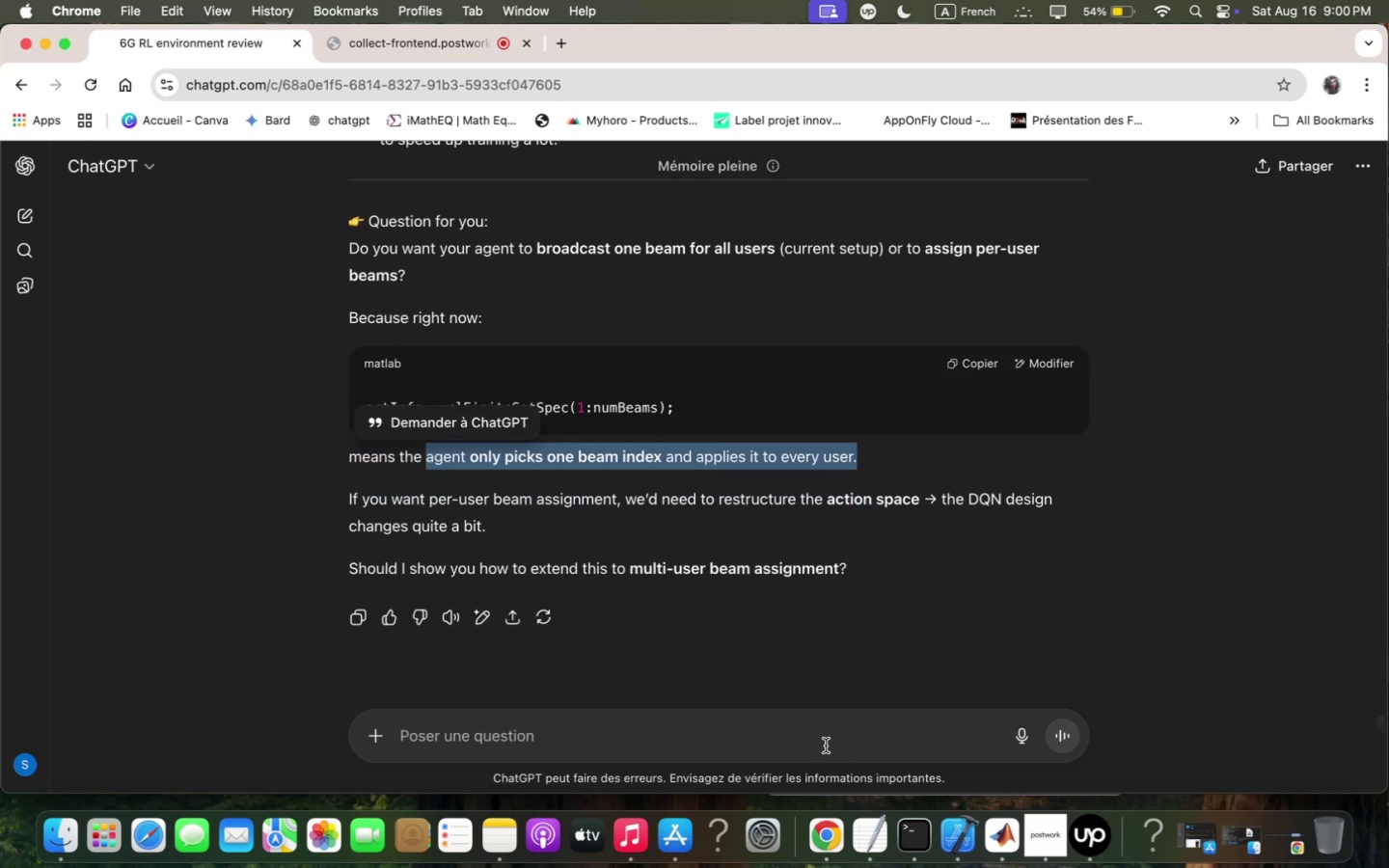 
left_click([825, 745])
 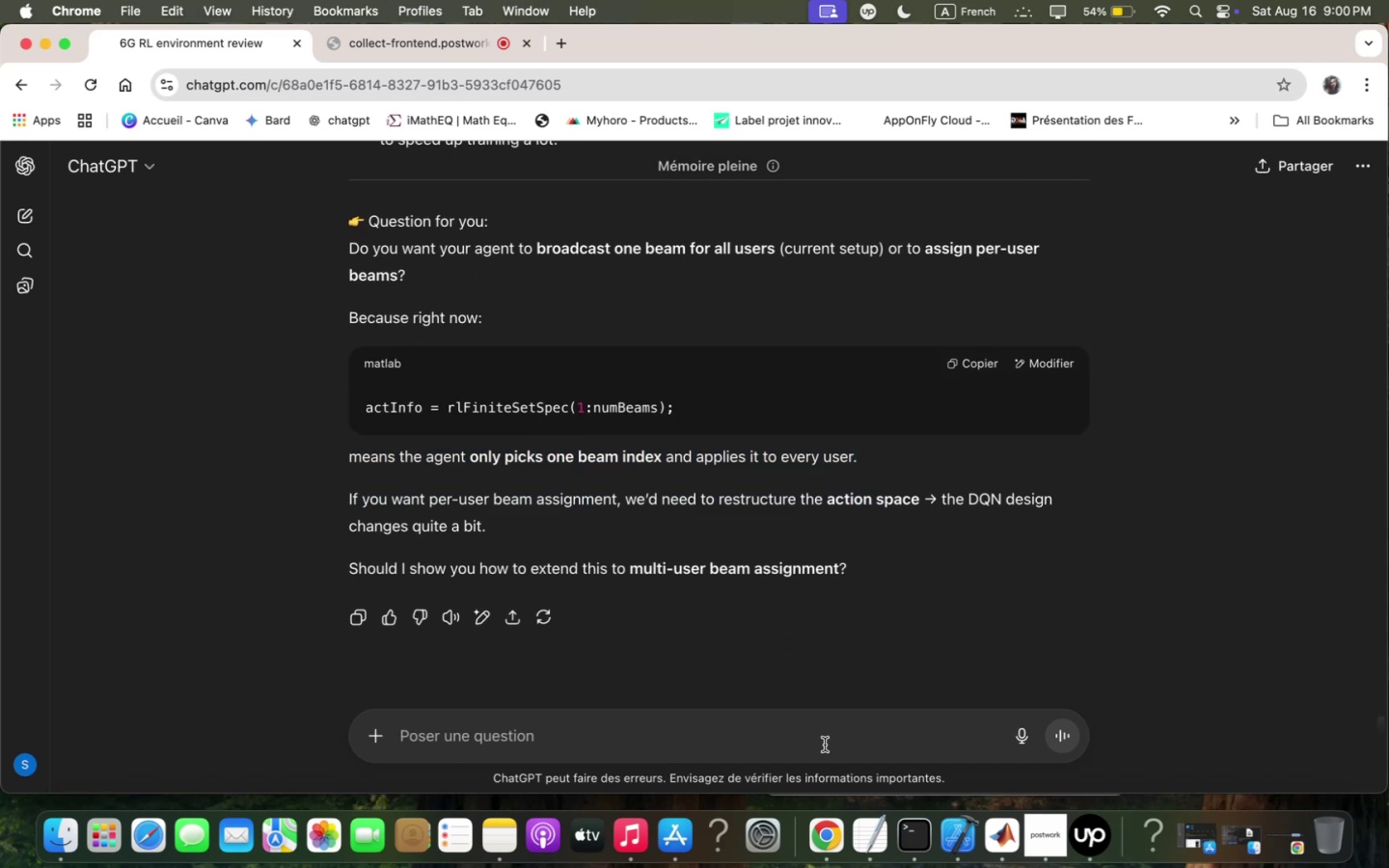 
type(no q; doing )
 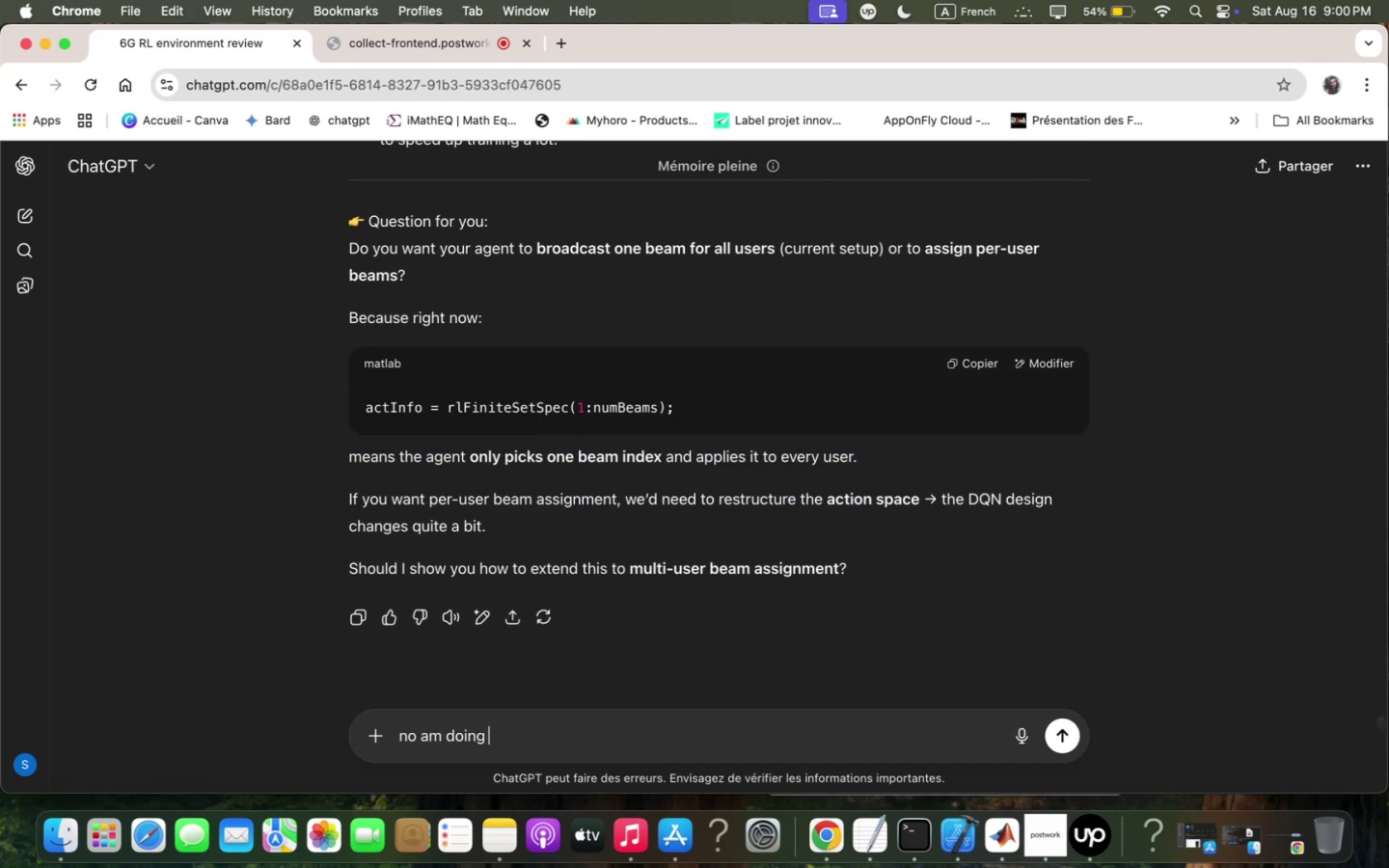 
key(Meta+CommandLeft)
 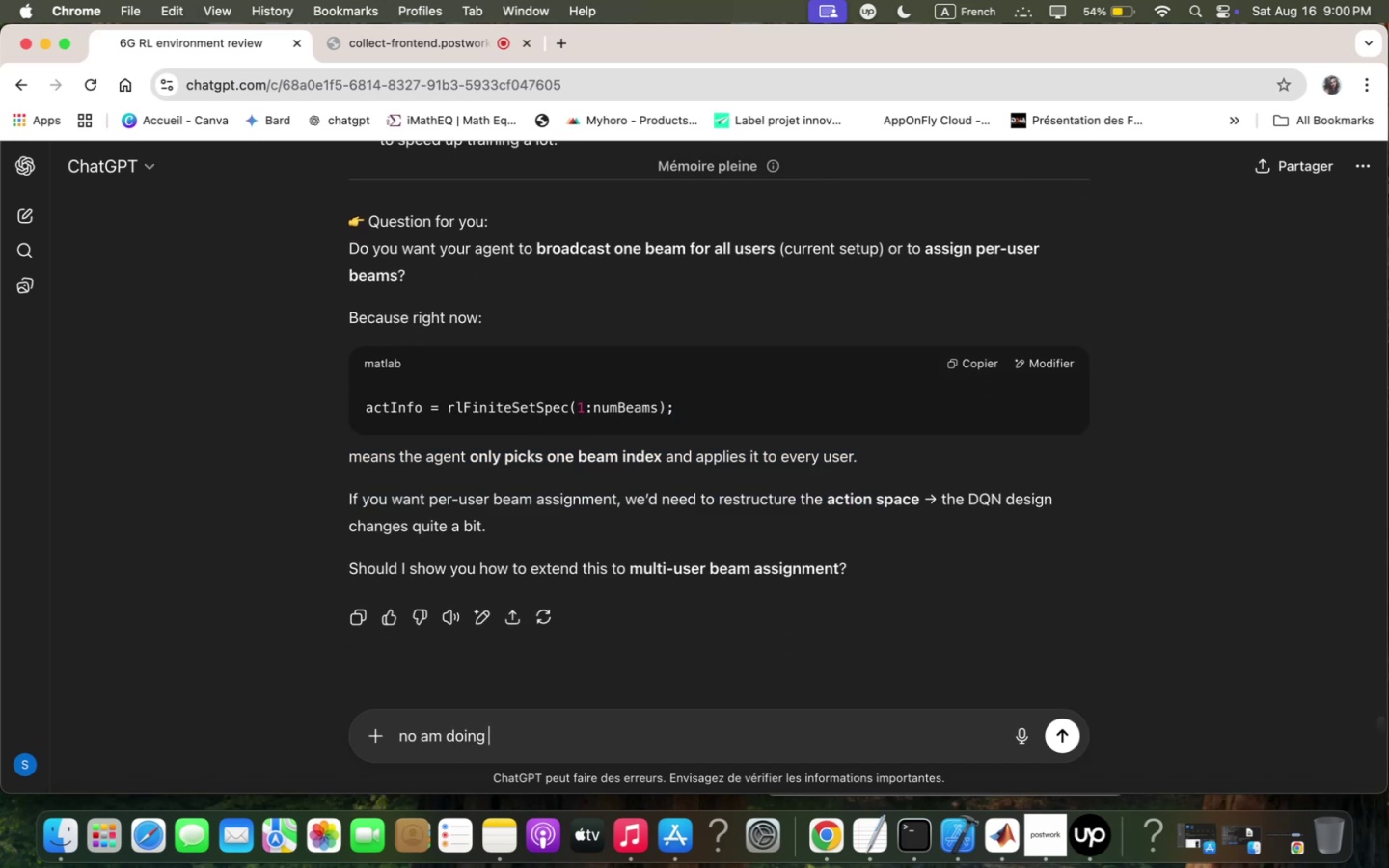 
key(Meta+V)
 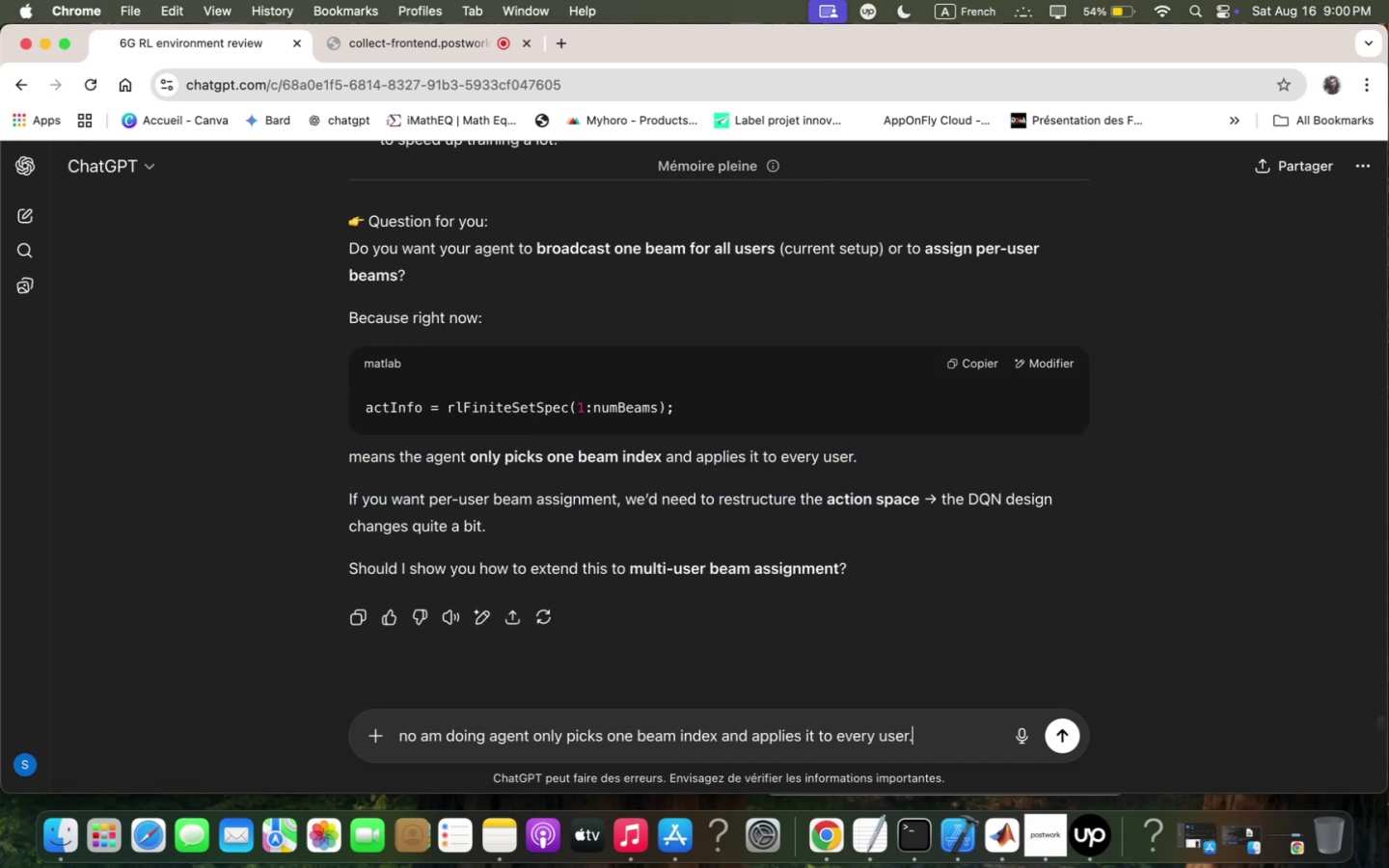 
key(Enter)
 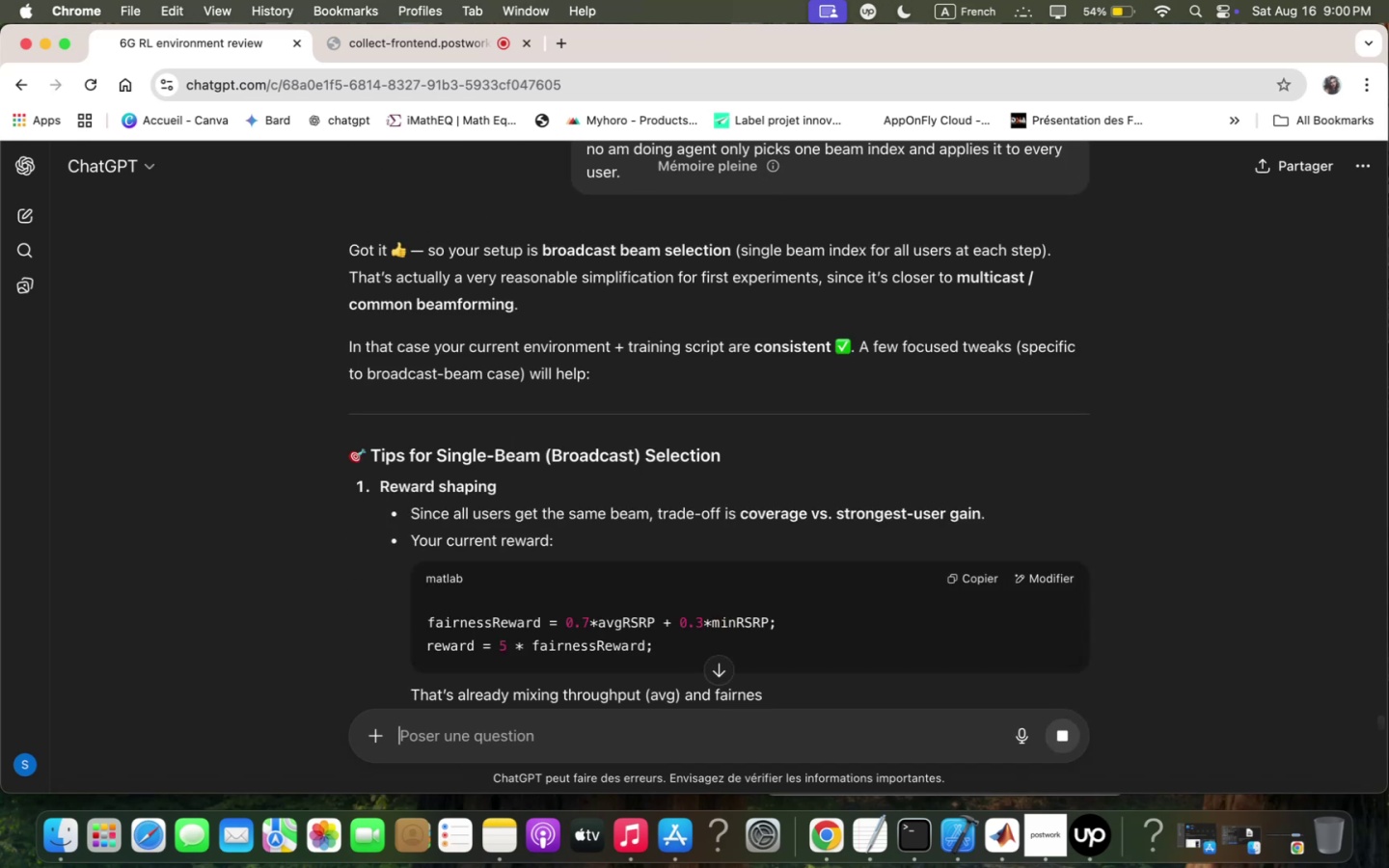 
wait(6.12)
 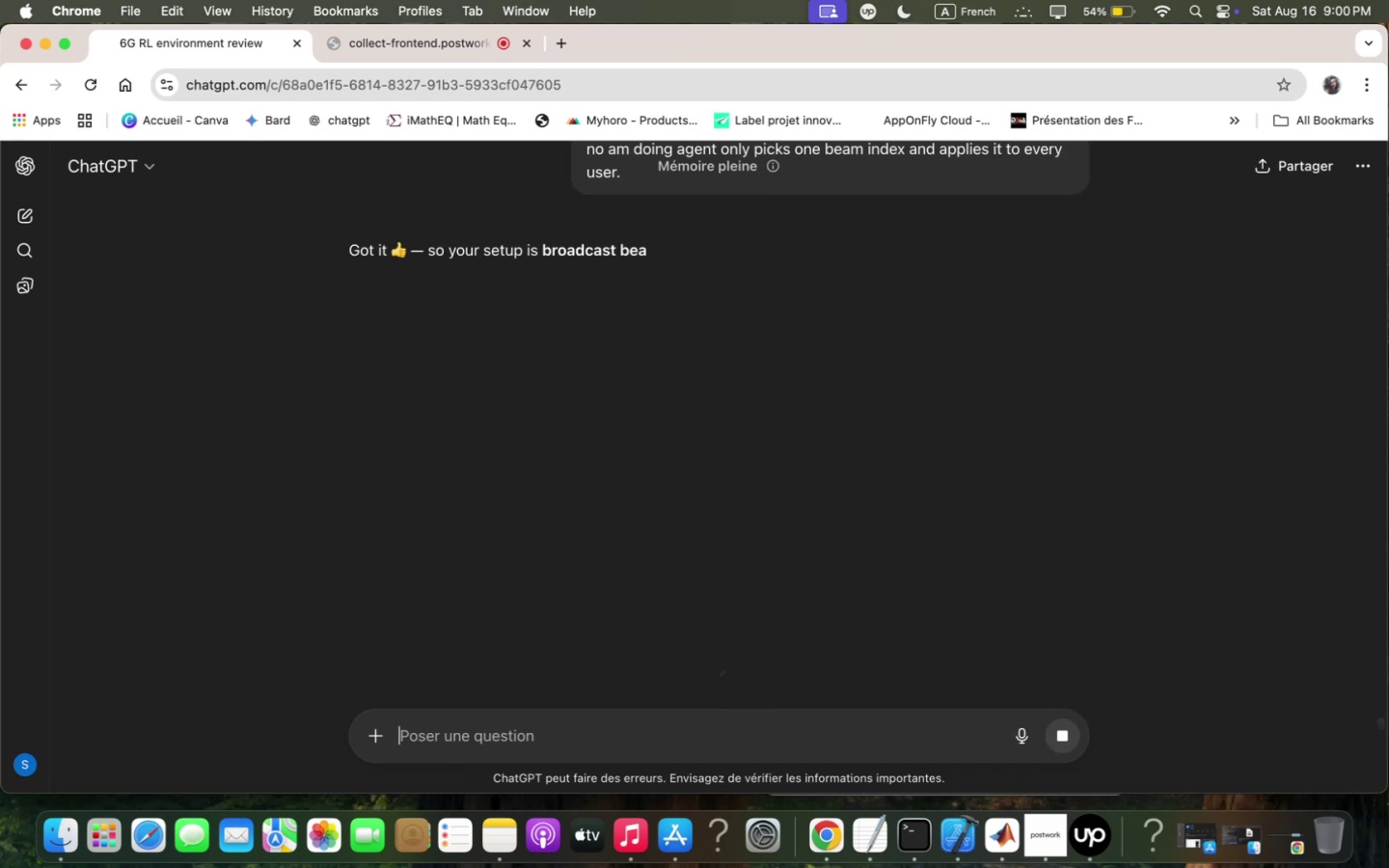 
scroll: coordinate [1060, 531], scroll_direction: down, amount: 3.0
 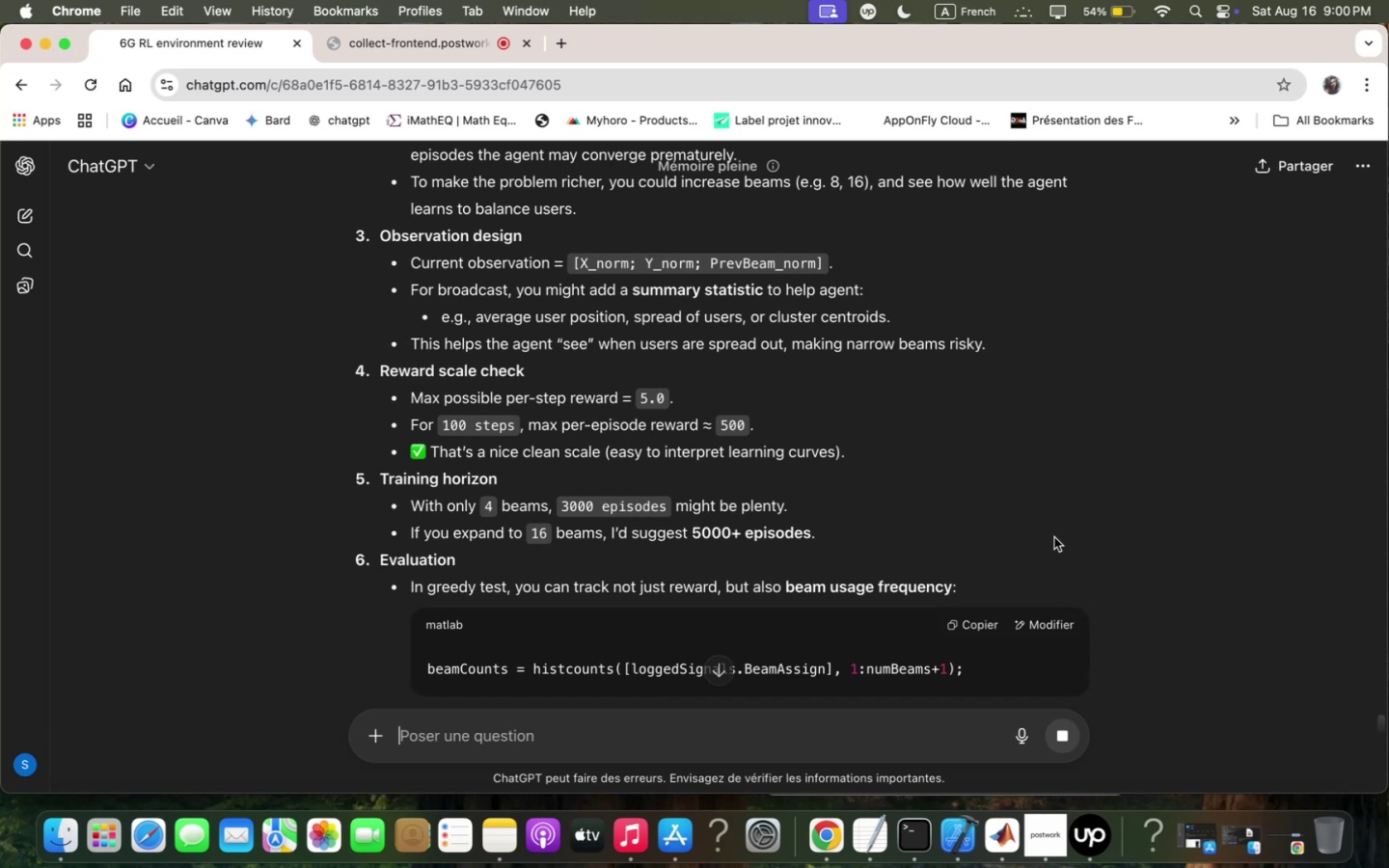 
type(verify ;y skin is script is qdqpted to ;y environ;'en)
key(Backspace)
key(Backspace)
key(Backspace)
type(ent before i stqrt trqining)
 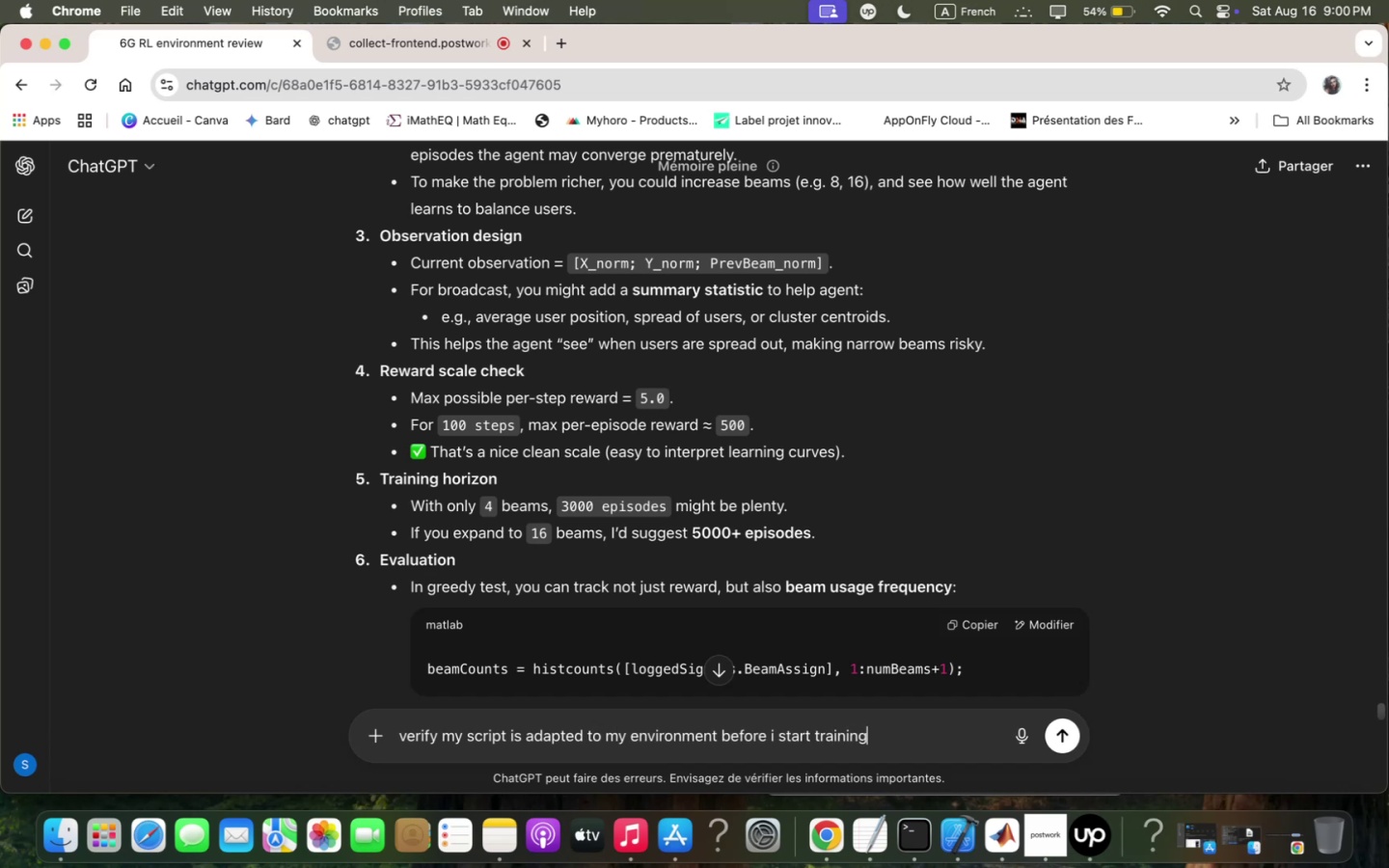 
left_click([718, 731])
 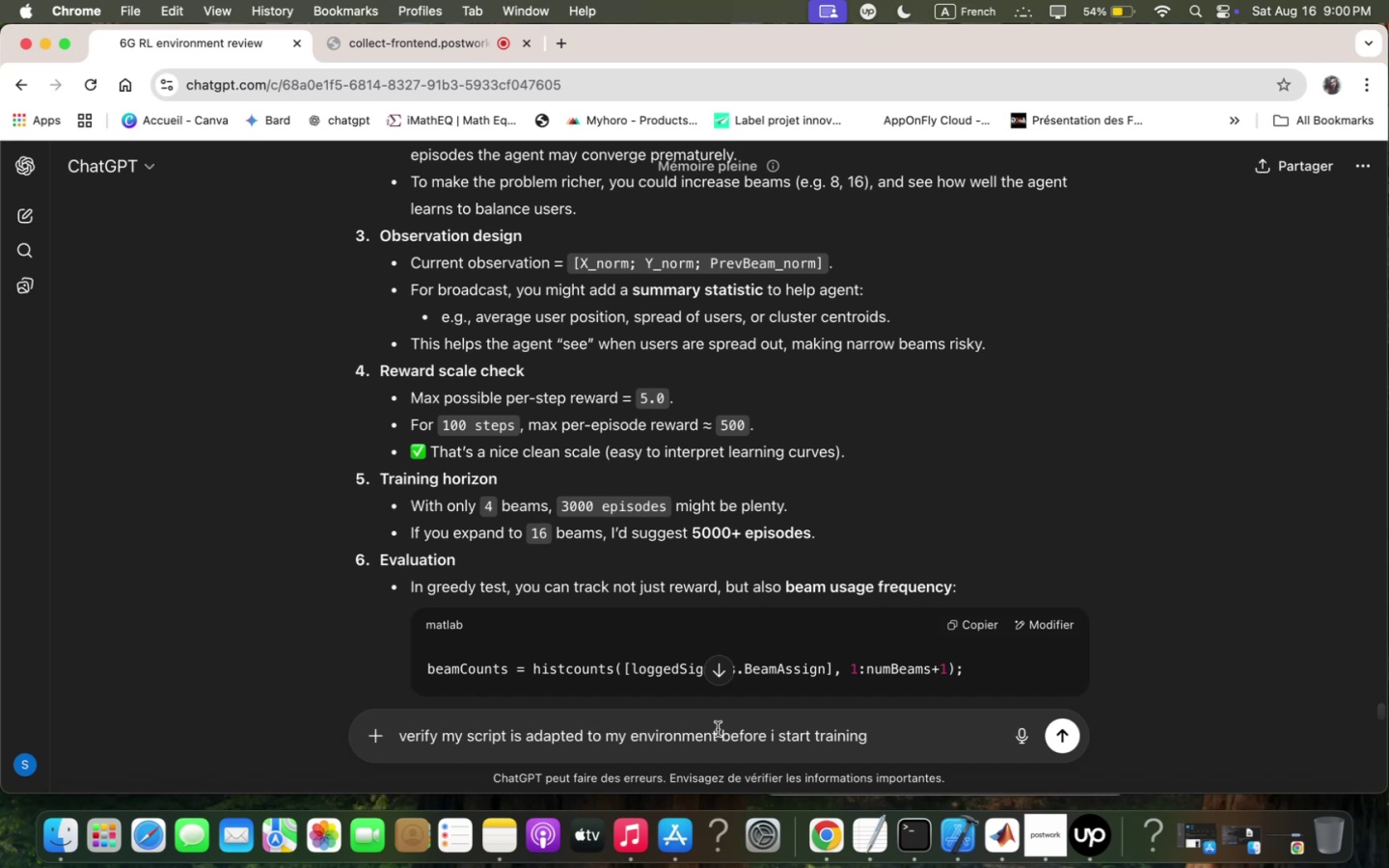 
type( 5zith nez dqtq fro; preprocessinbg)
key(Backspace)
key(Backspace)
type(g-)
 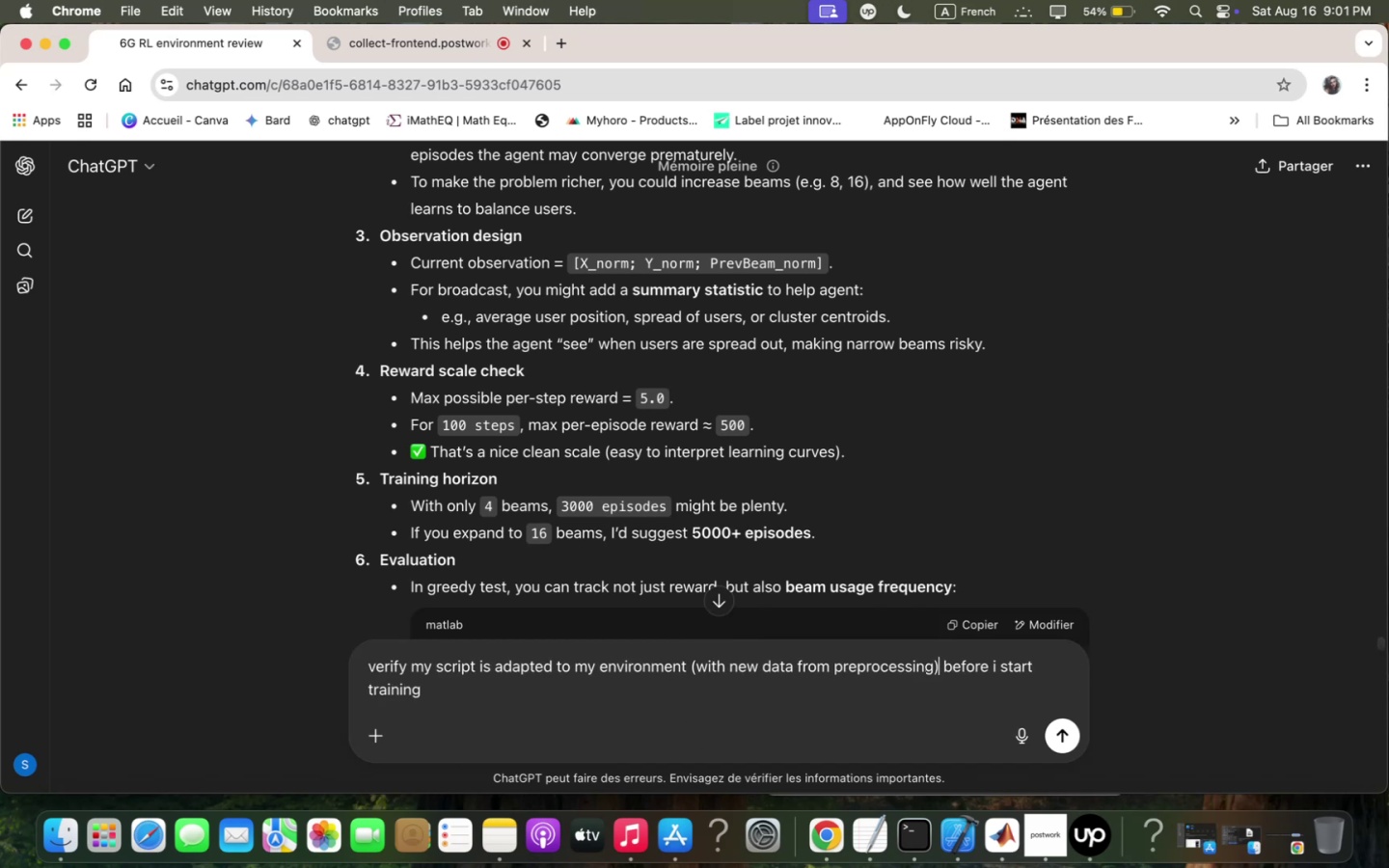 
key(Enter)
 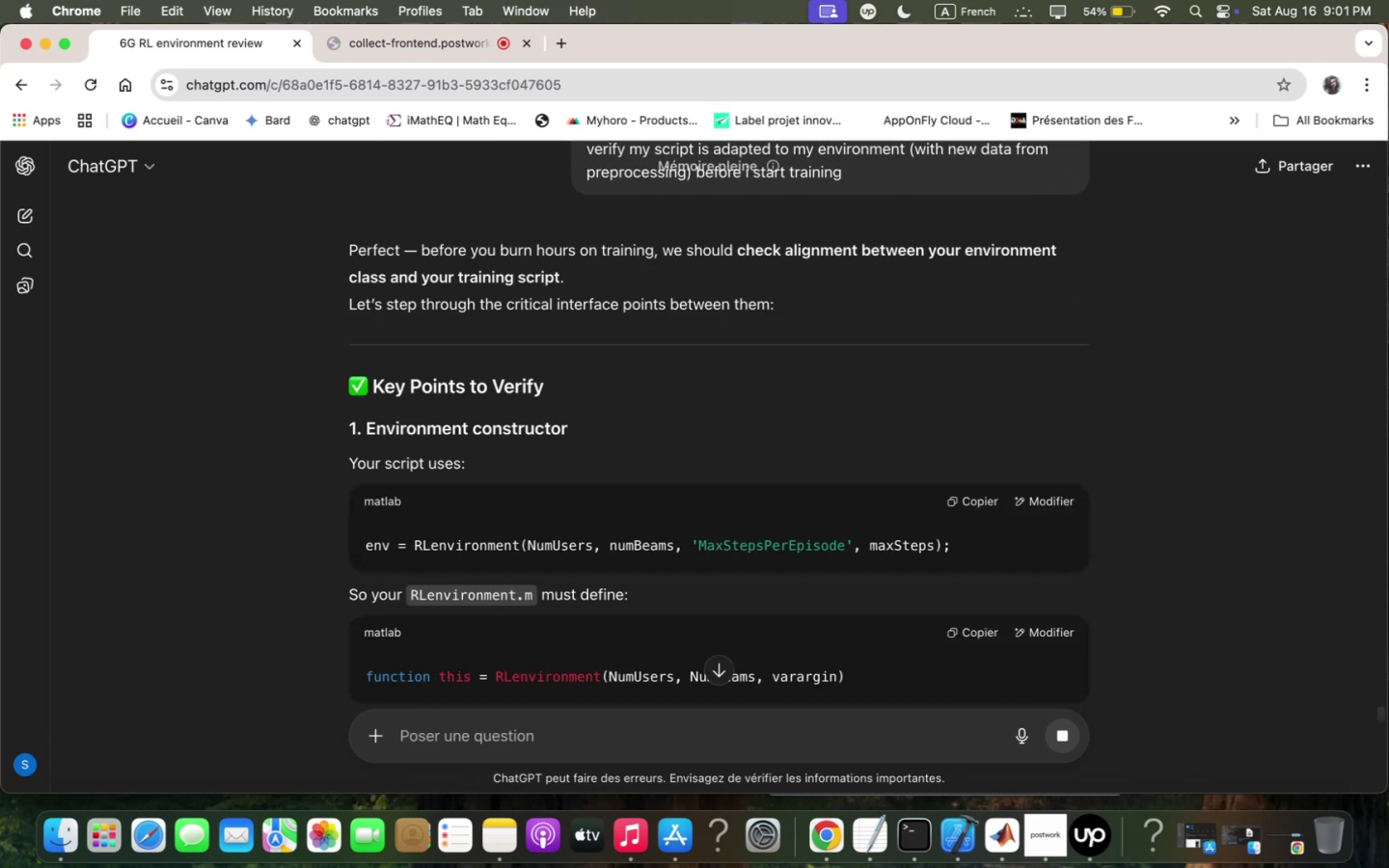 
wait(6.41)
 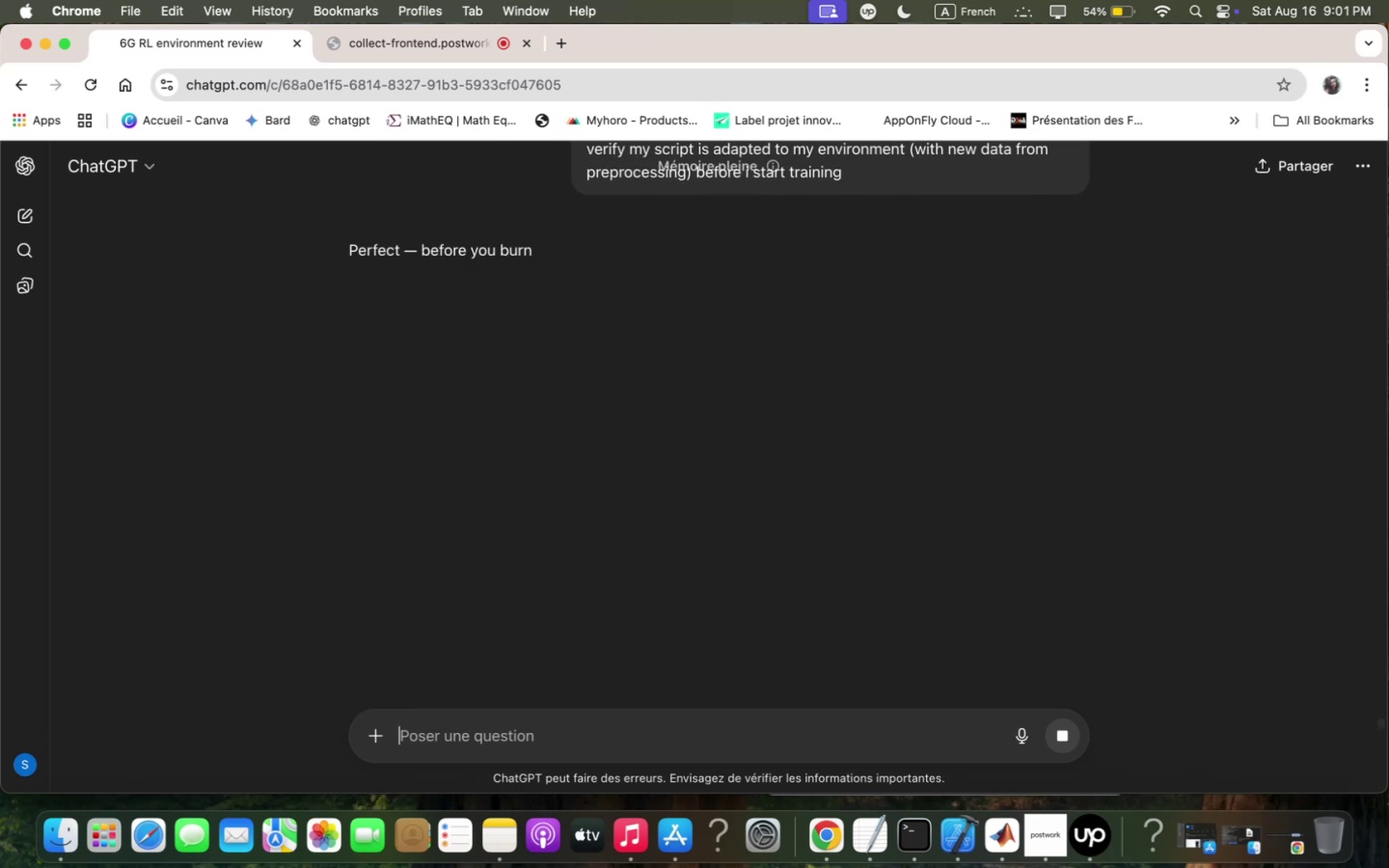 
scroll: coordinate [733, 511], scroll_direction: down, amount: 24.0
 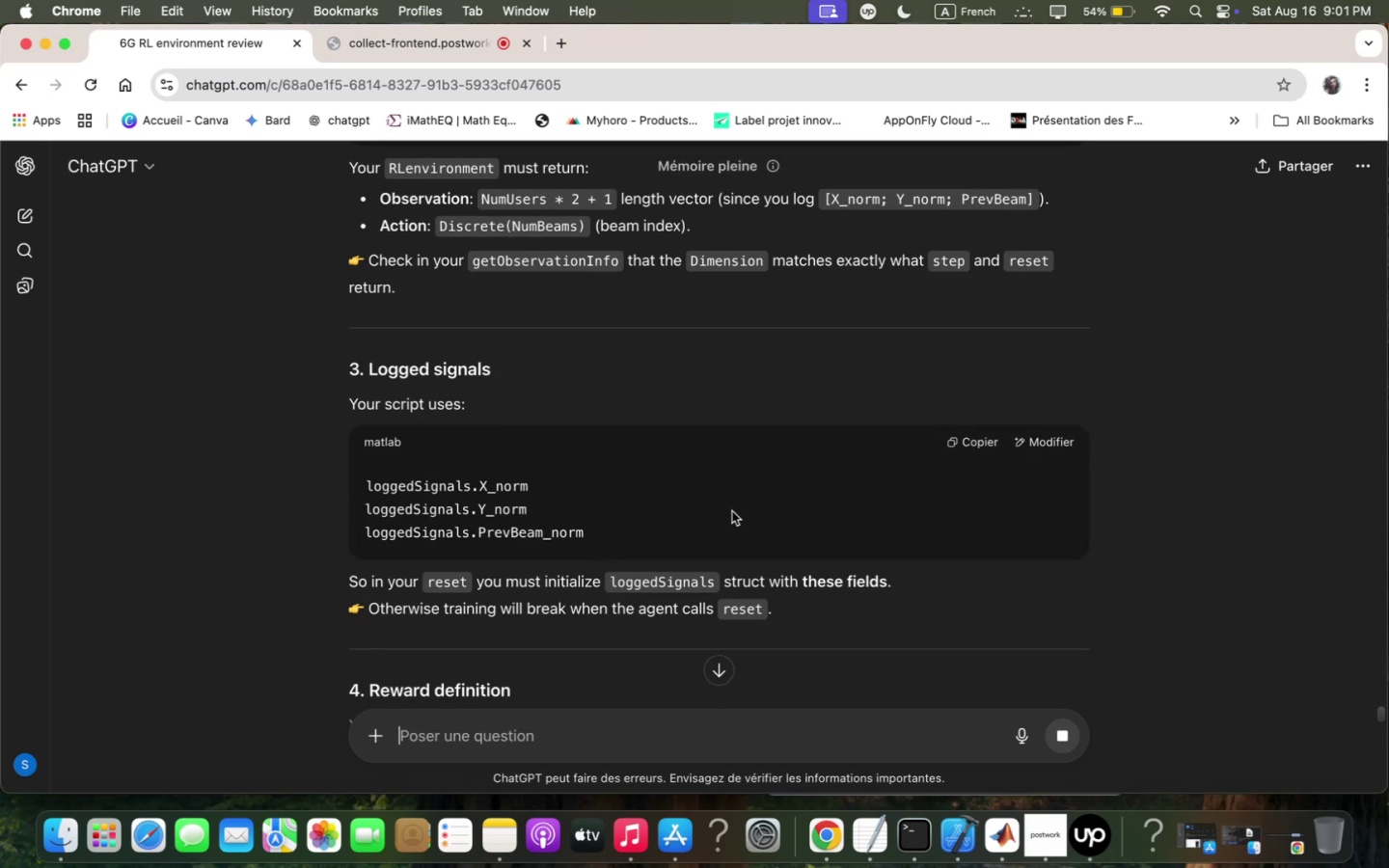 
scroll: coordinate [732, 510], scroll_direction: up, amount: 19.0
 